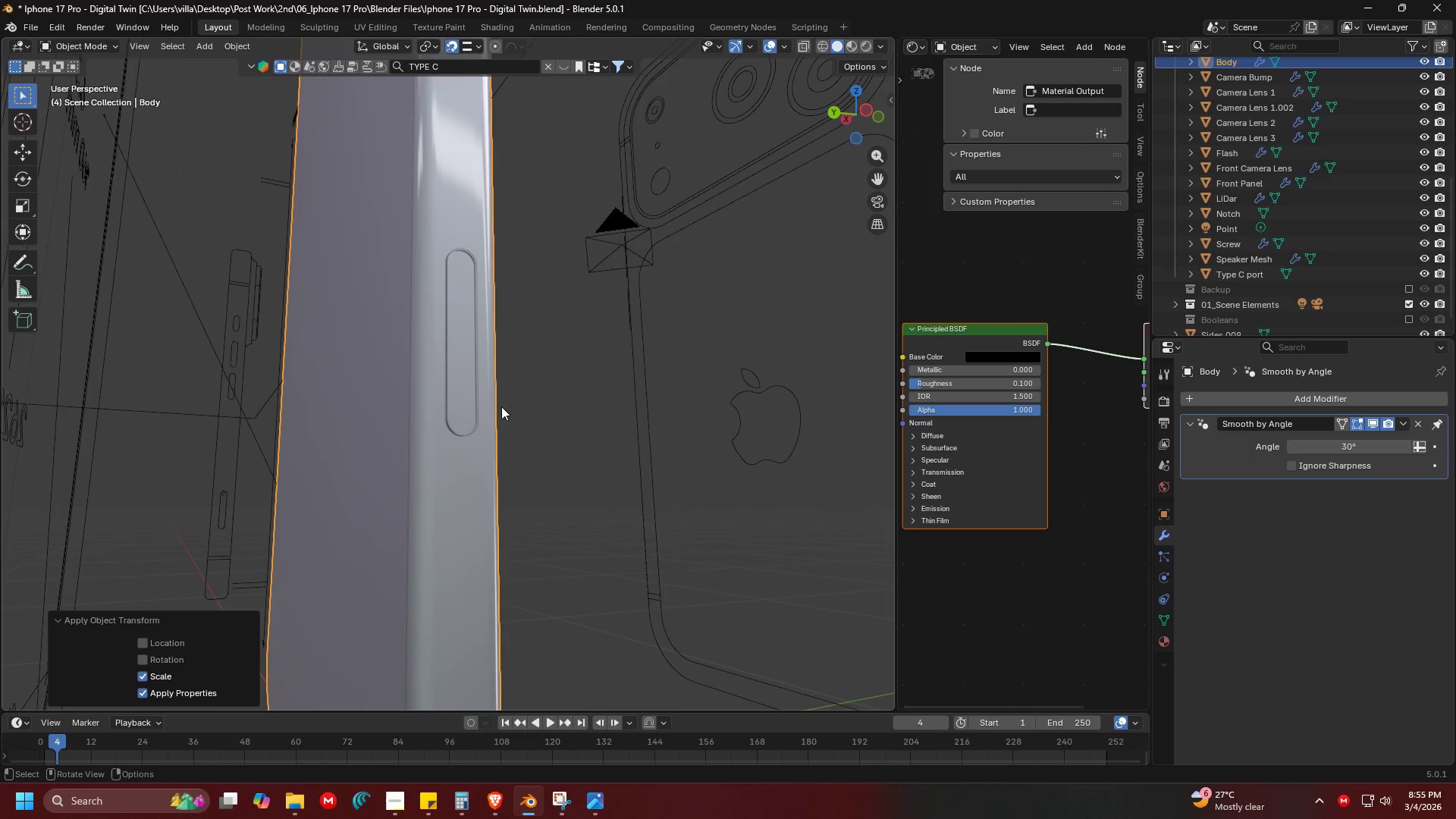 
key(Tab)
 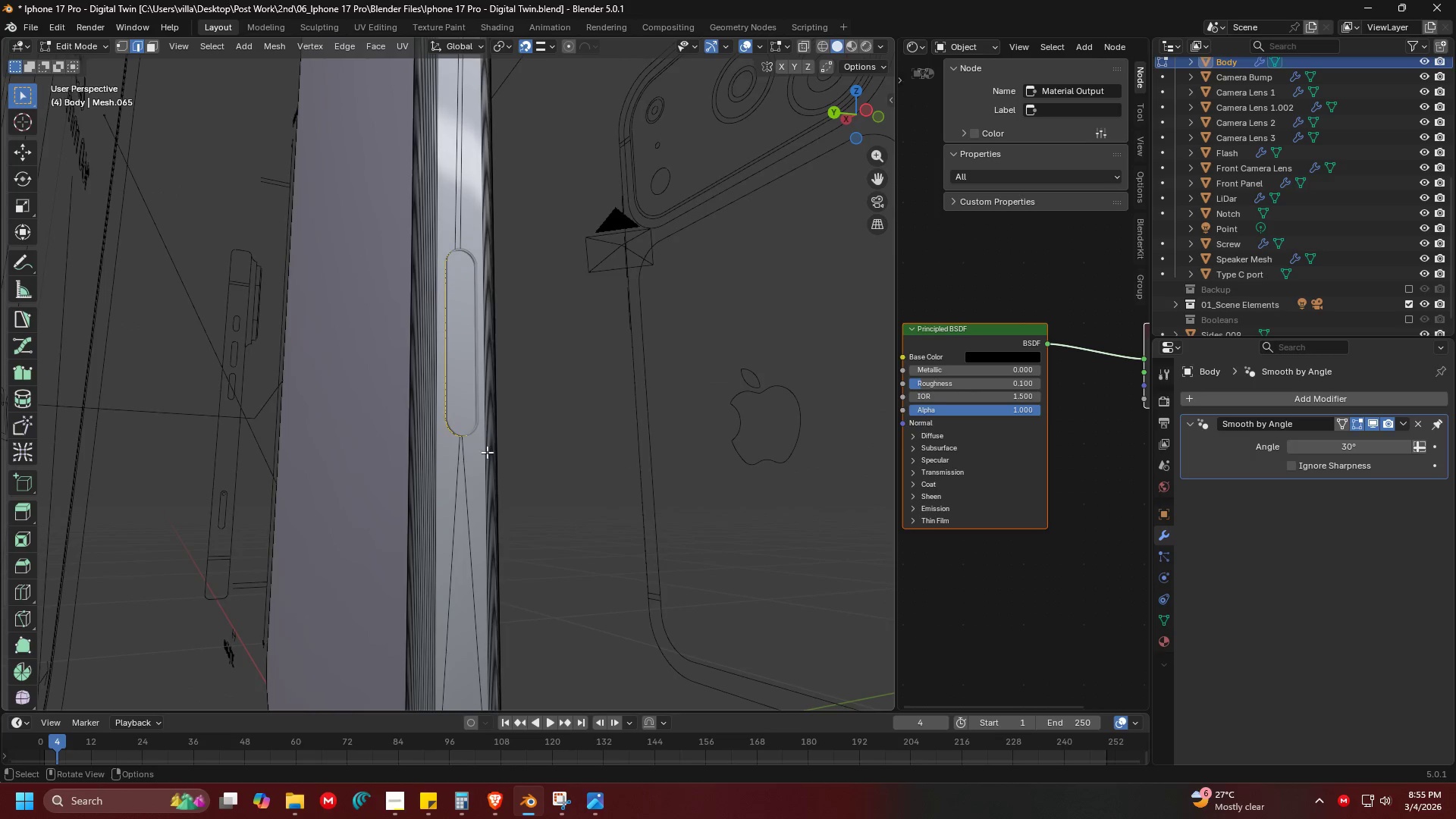 
key(Shift+ShiftLeft)
 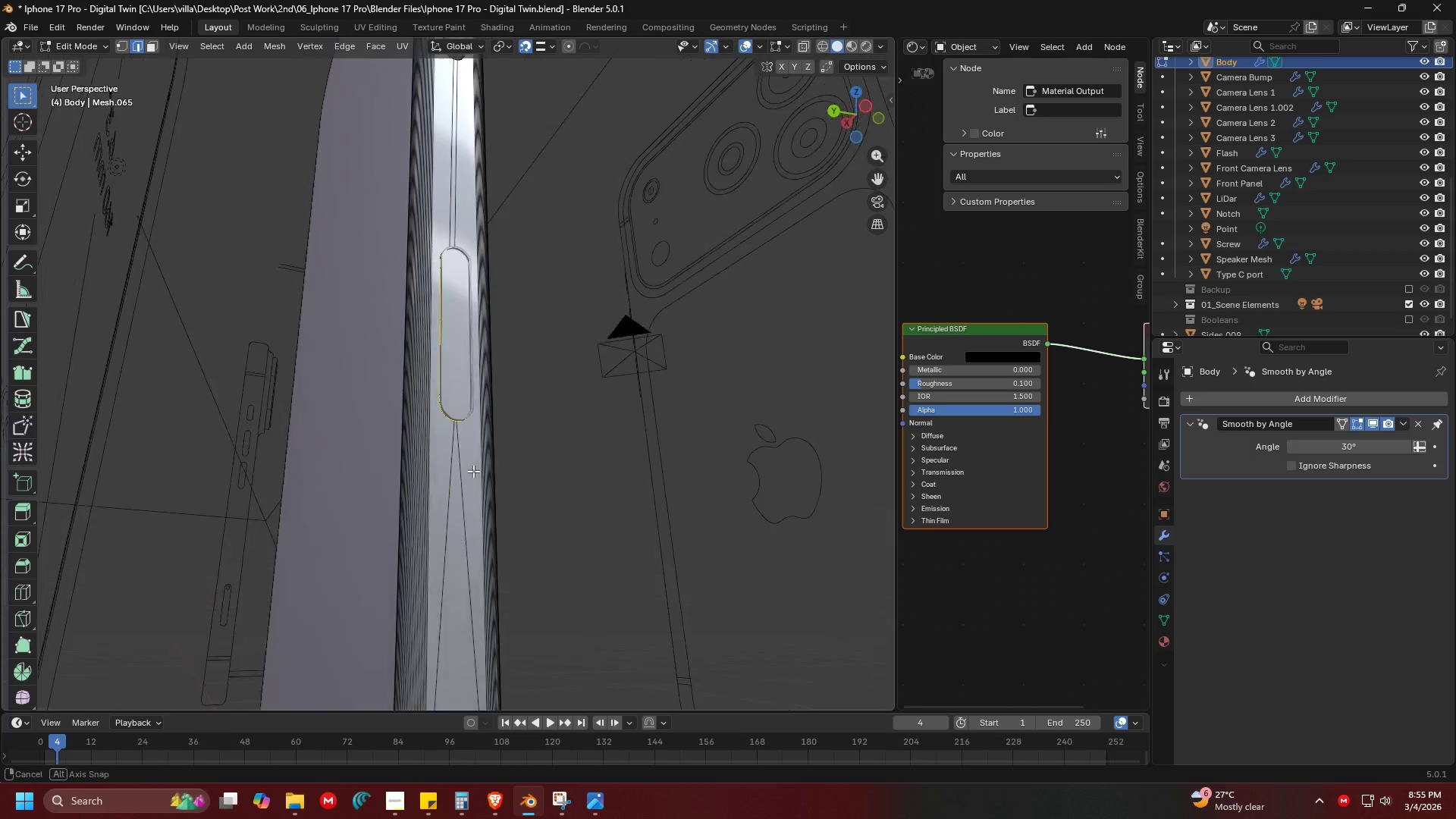 
key(Shift+ShiftLeft)
 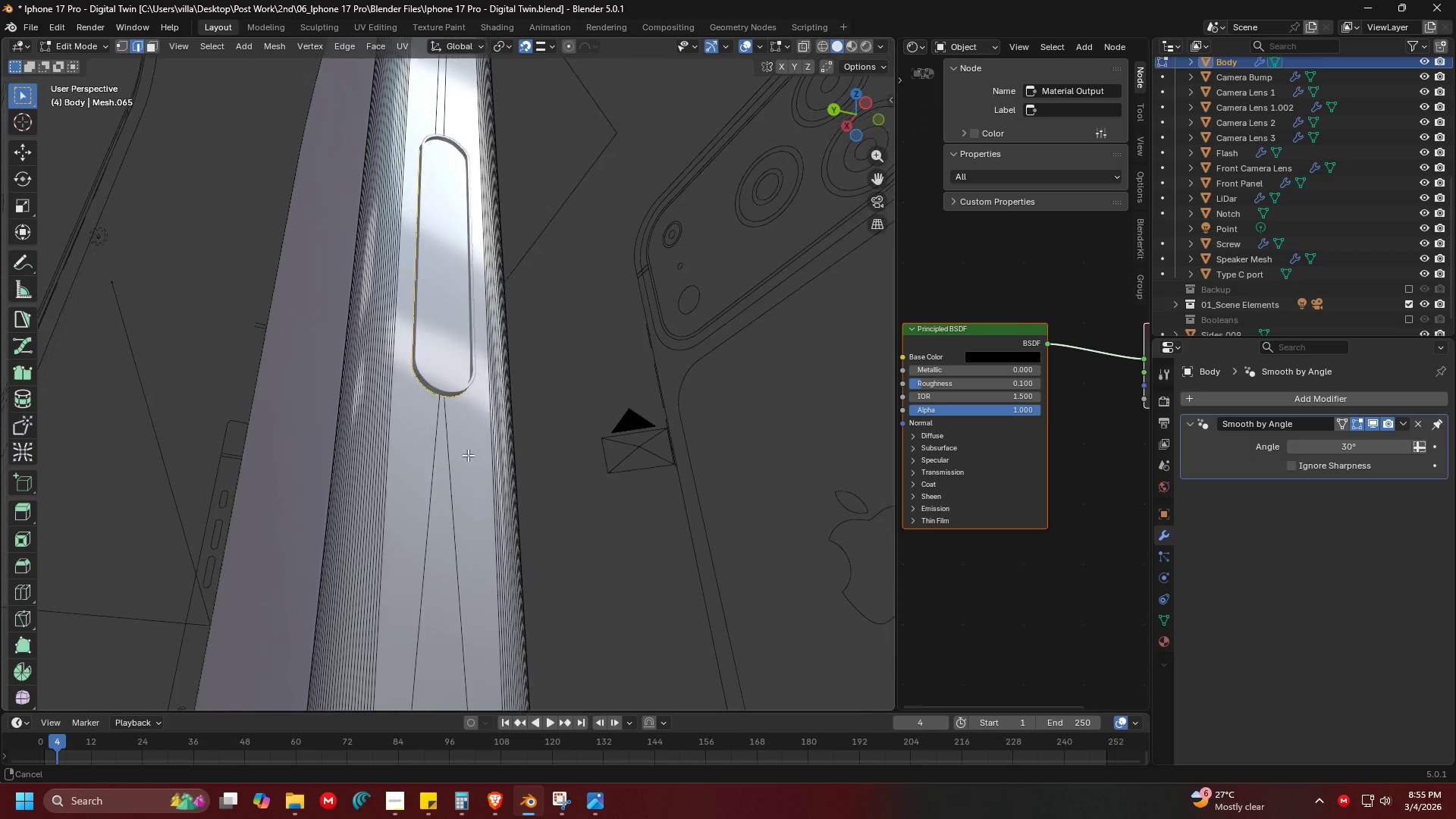 
scroll: coordinate [468, 454], scroll_direction: up, amount: 3.0
 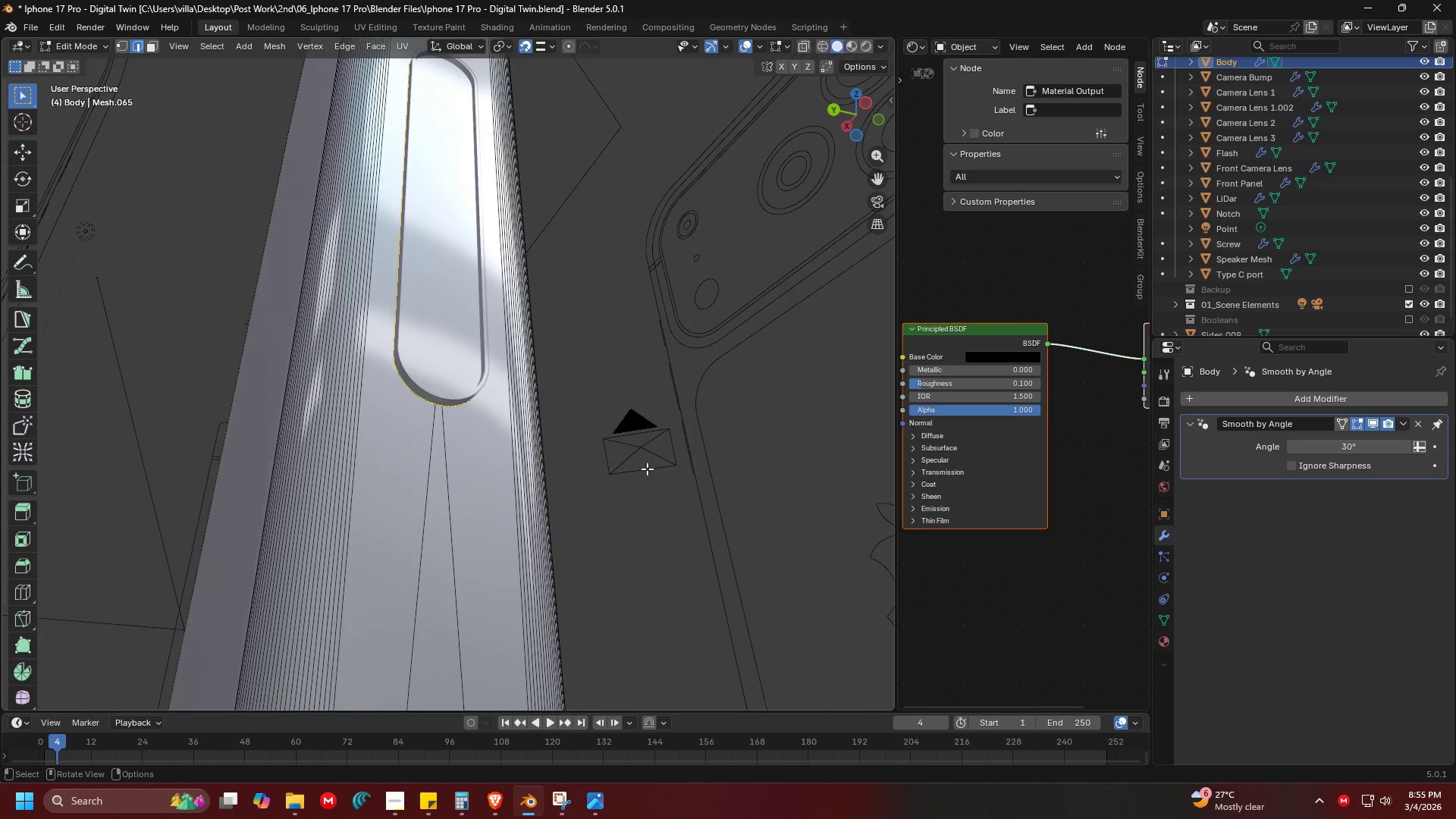 
key(Control+B)
 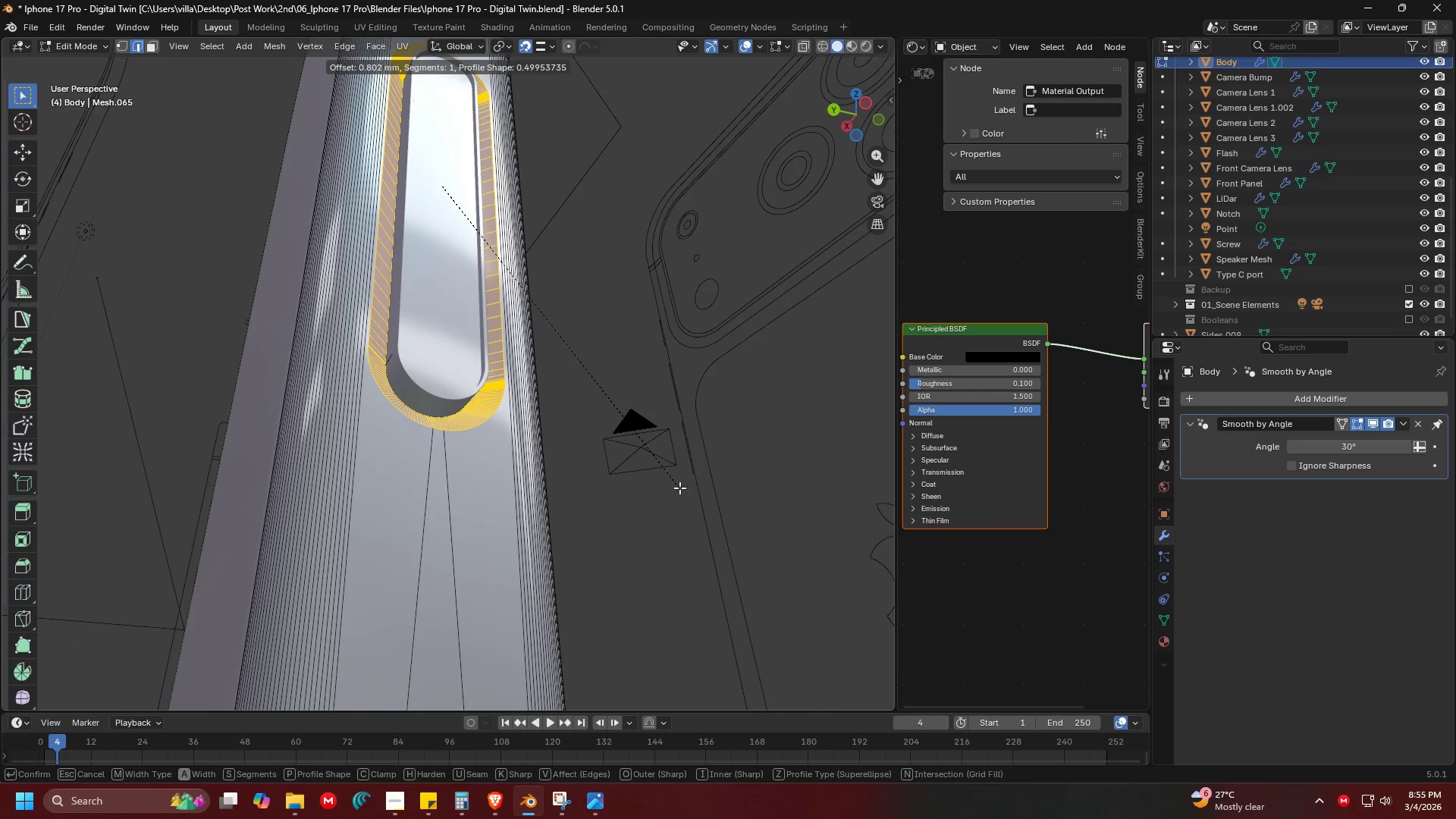 
wait(5.97)
 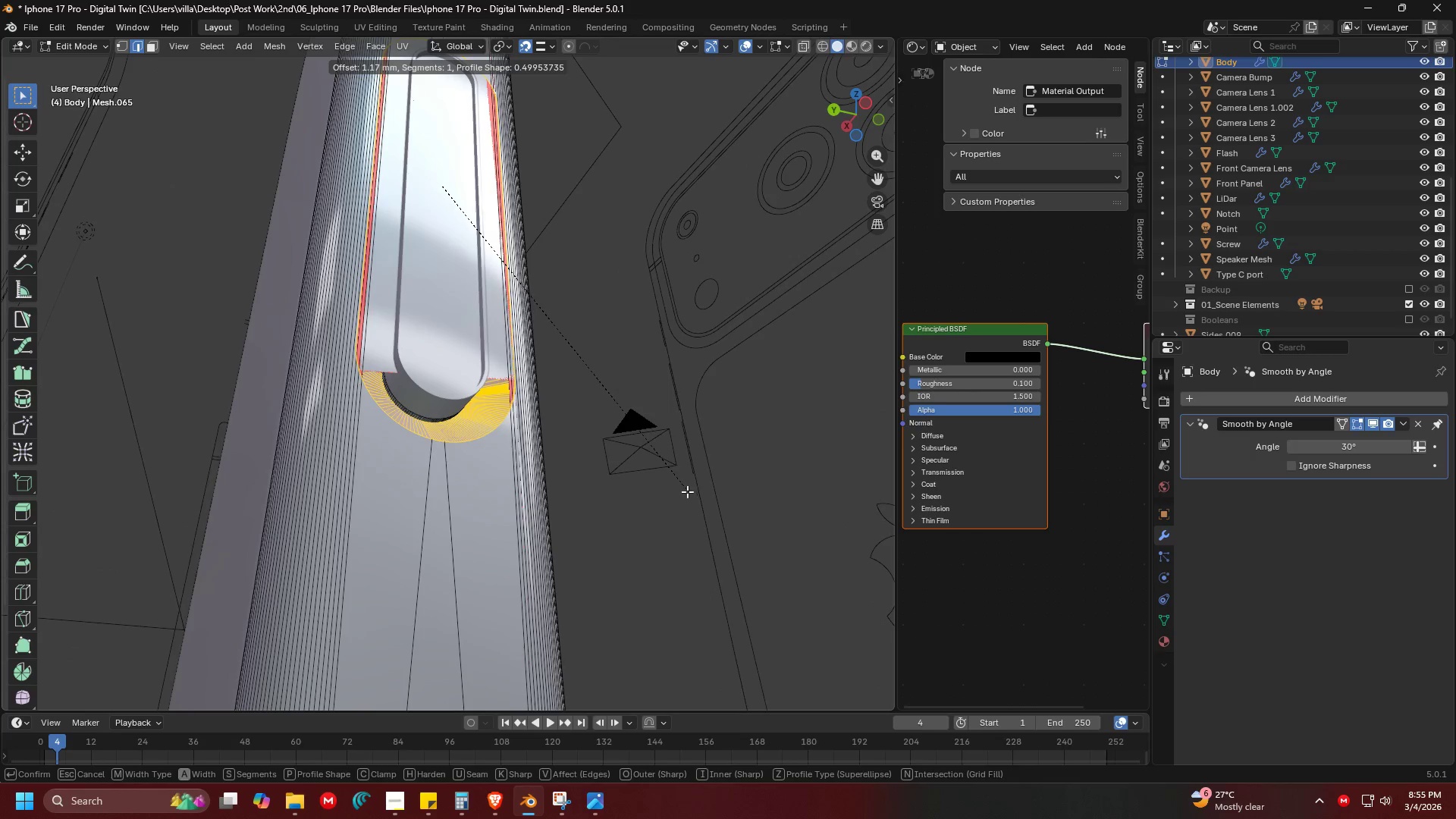 
left_click([679, 488])
 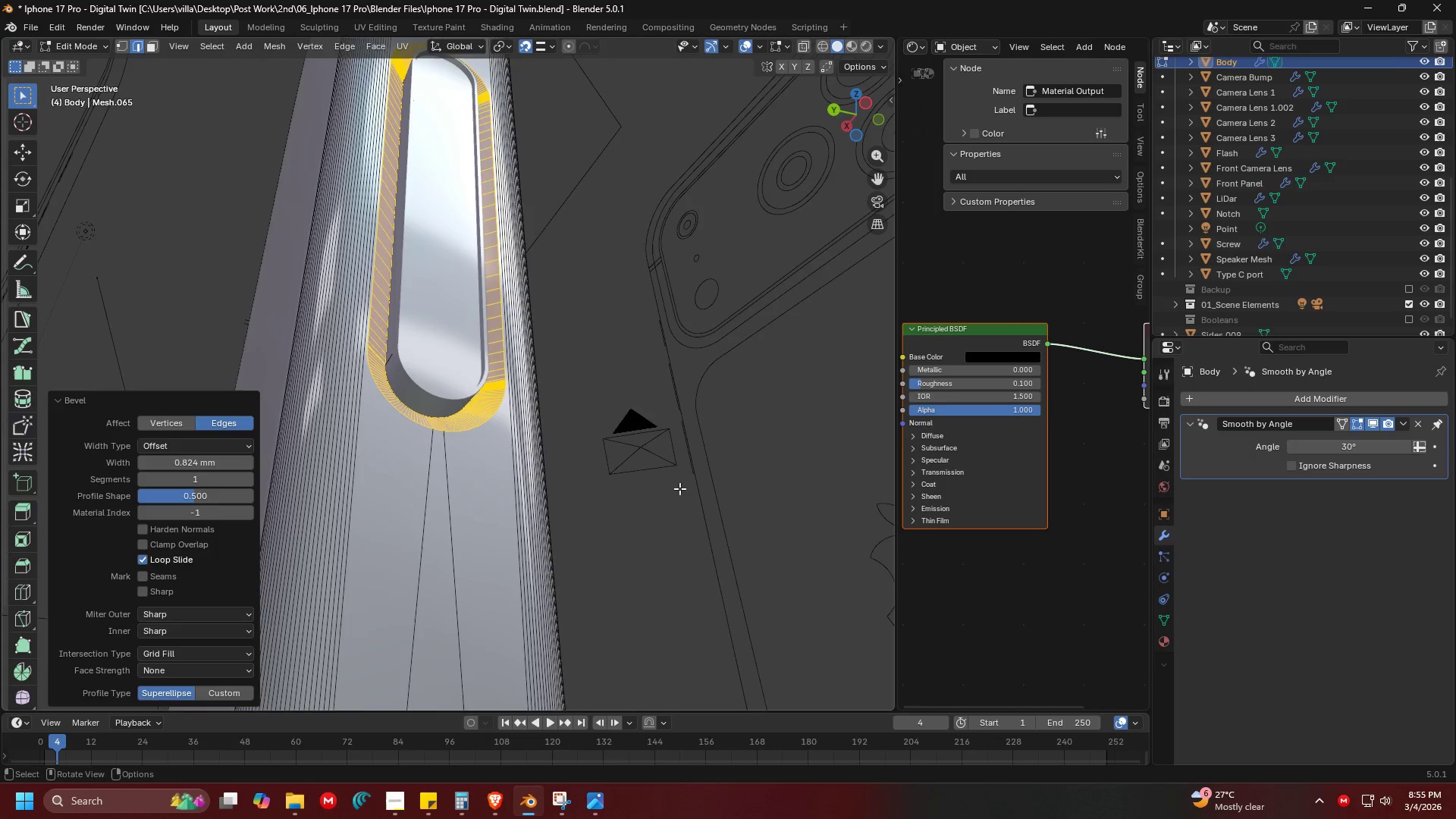 
key(Tab)
 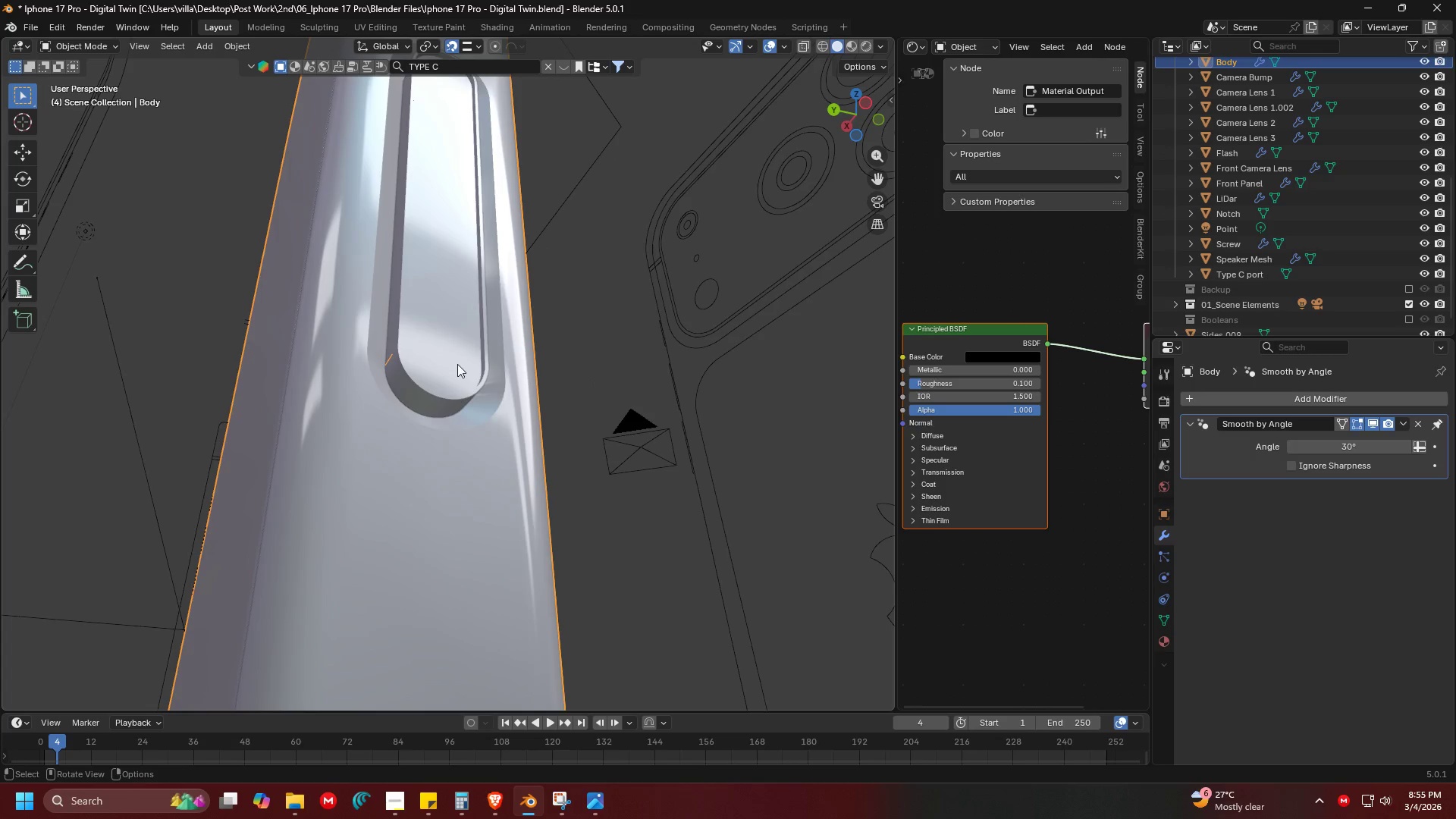 
left_click([451, 359])
 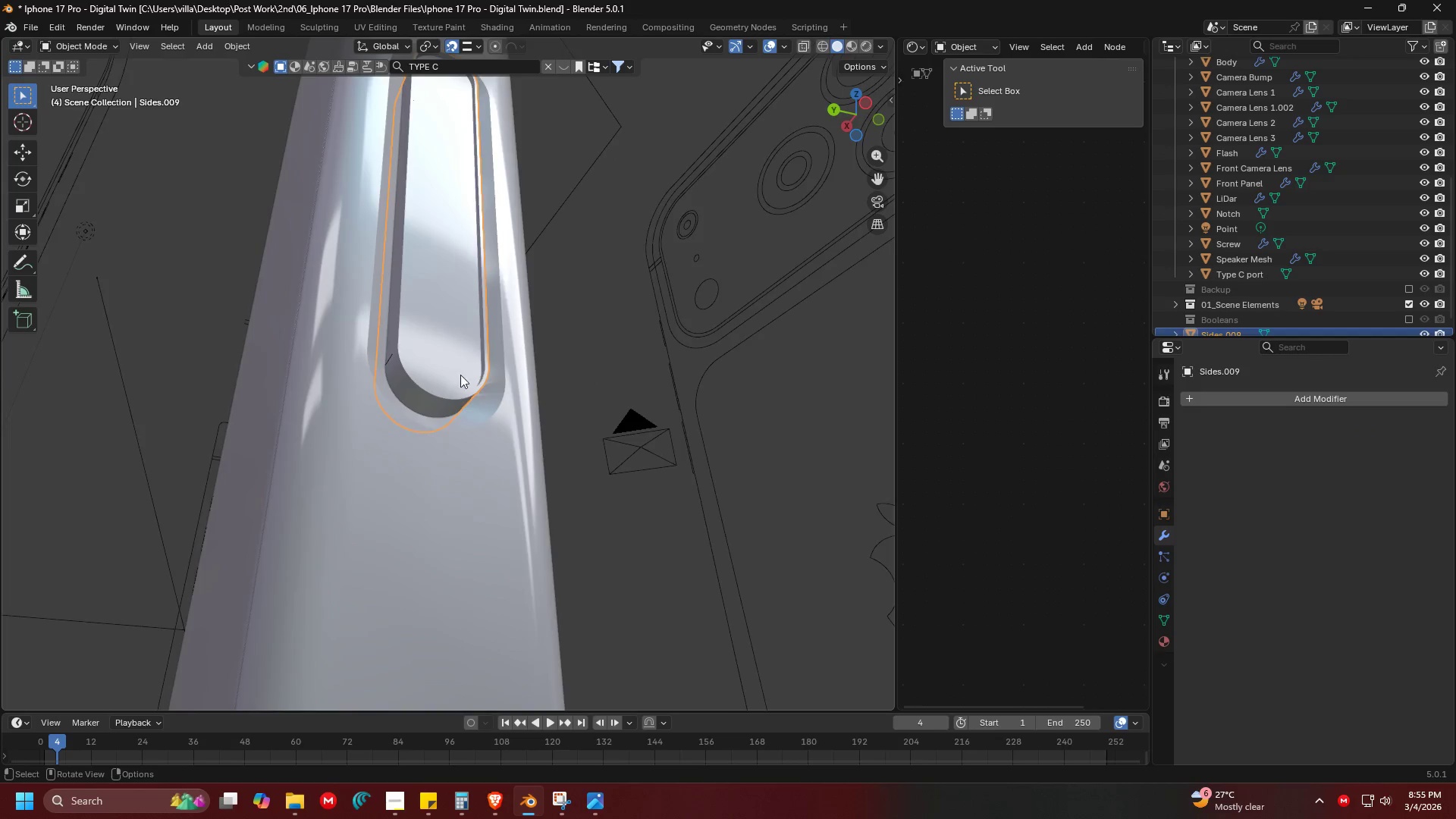 
scroll: coordinate [463, 386], scroll_direction: down, amount: 1.0
 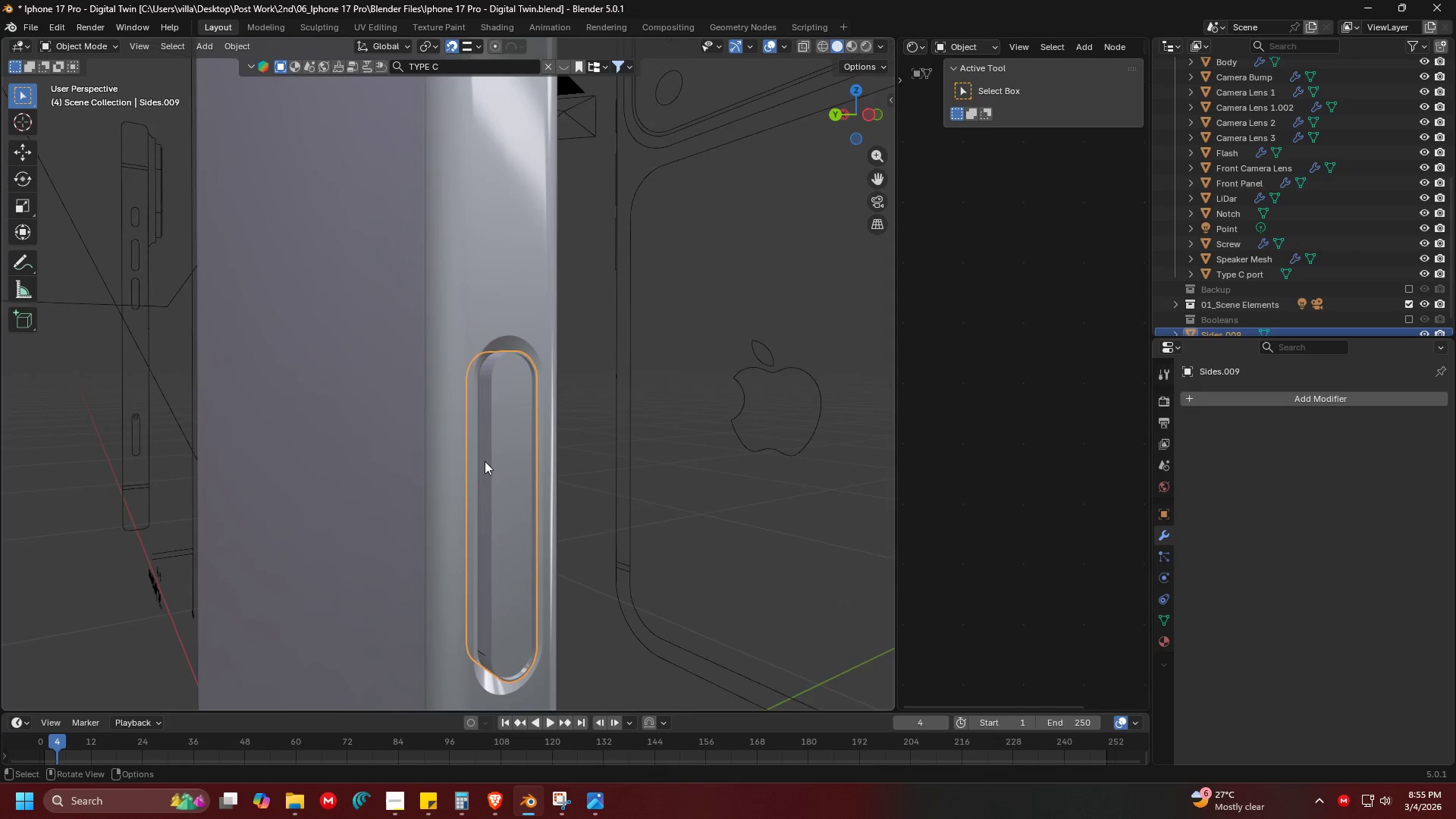 
key(Shift+ShiftLeft)
 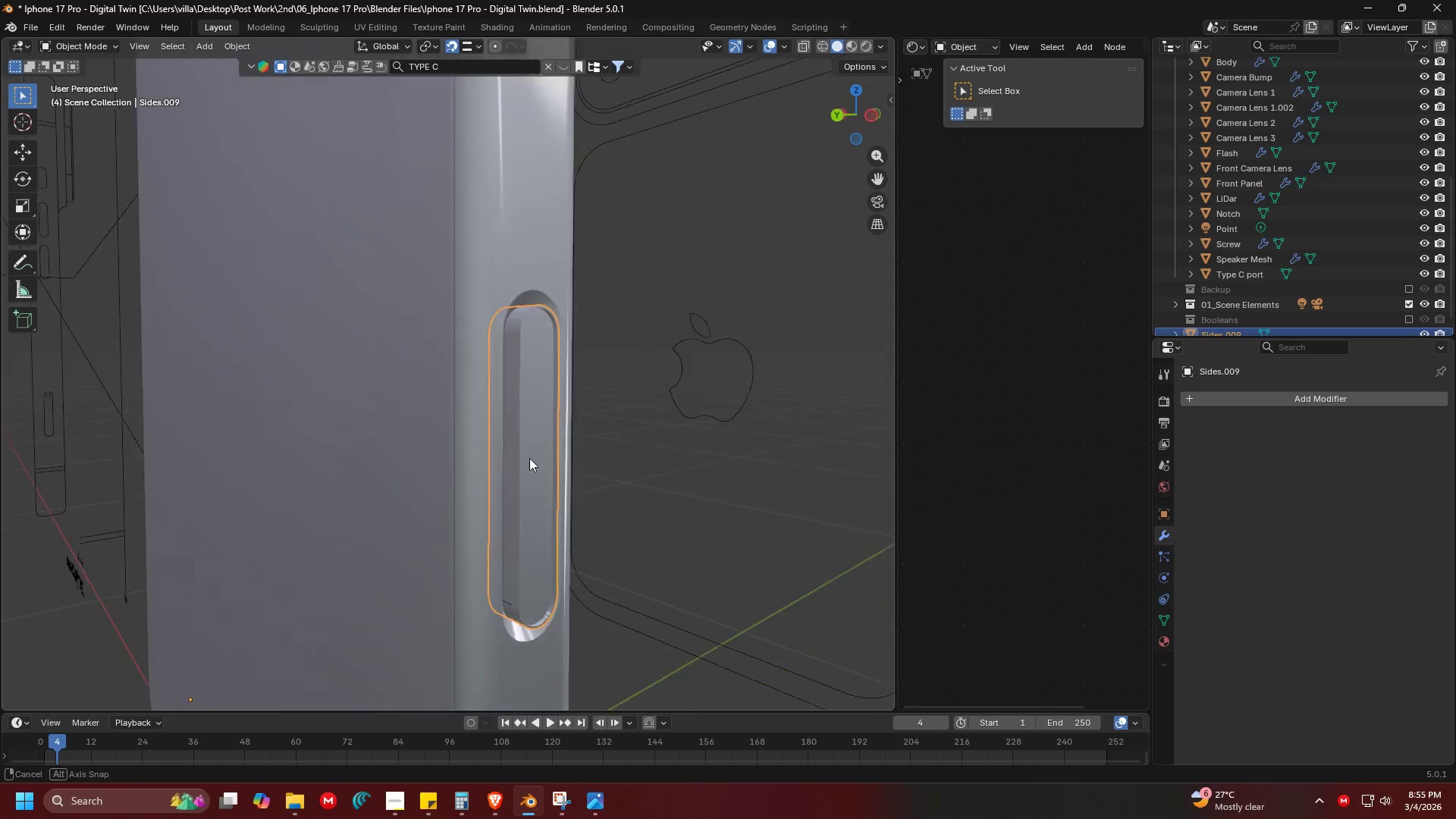 
key(Shift+ShiftLeft)
 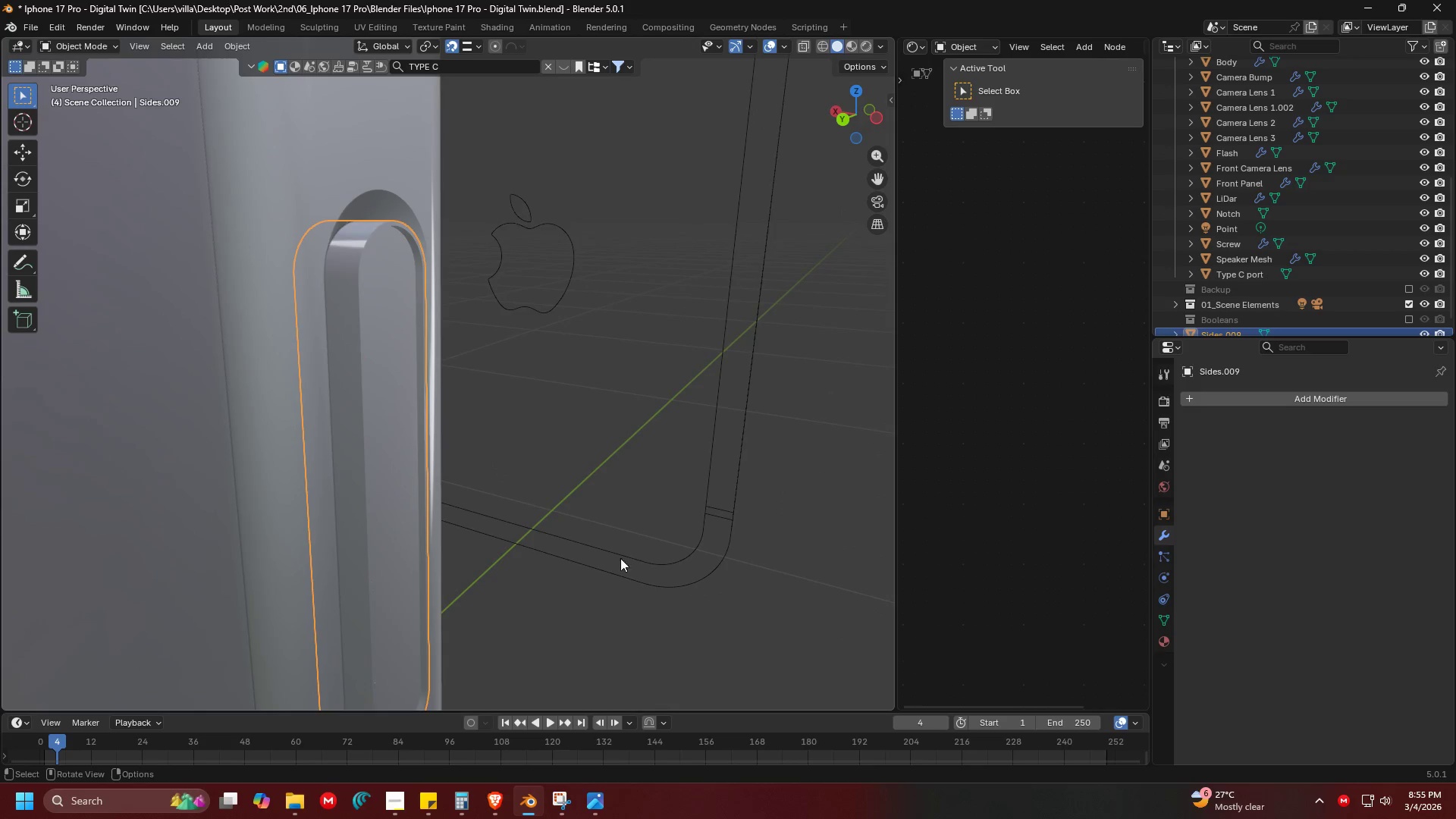 
scroll: coordinate [473, 455], scroll_direction: up, amount: 2.0
 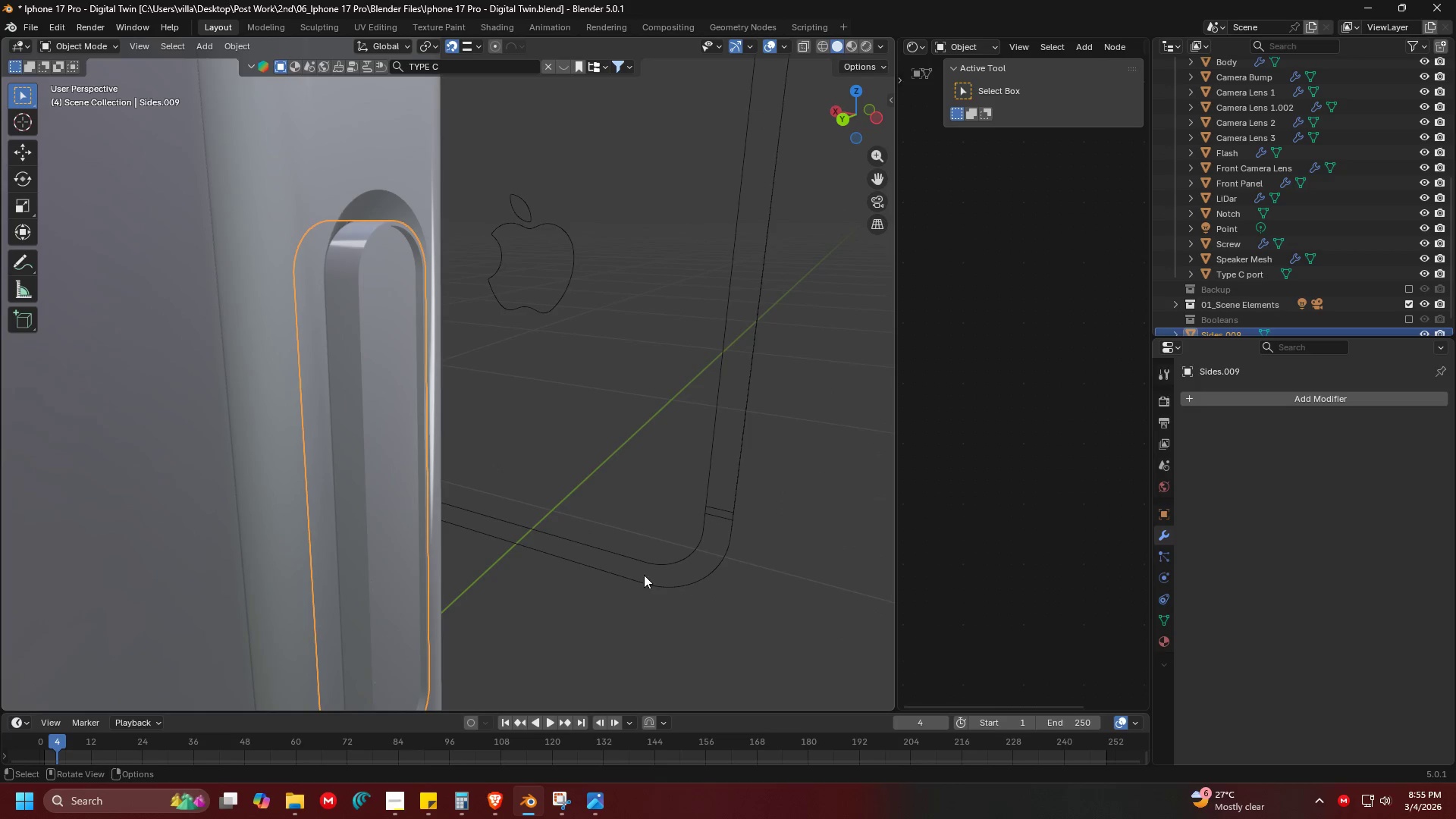 
key(G)
 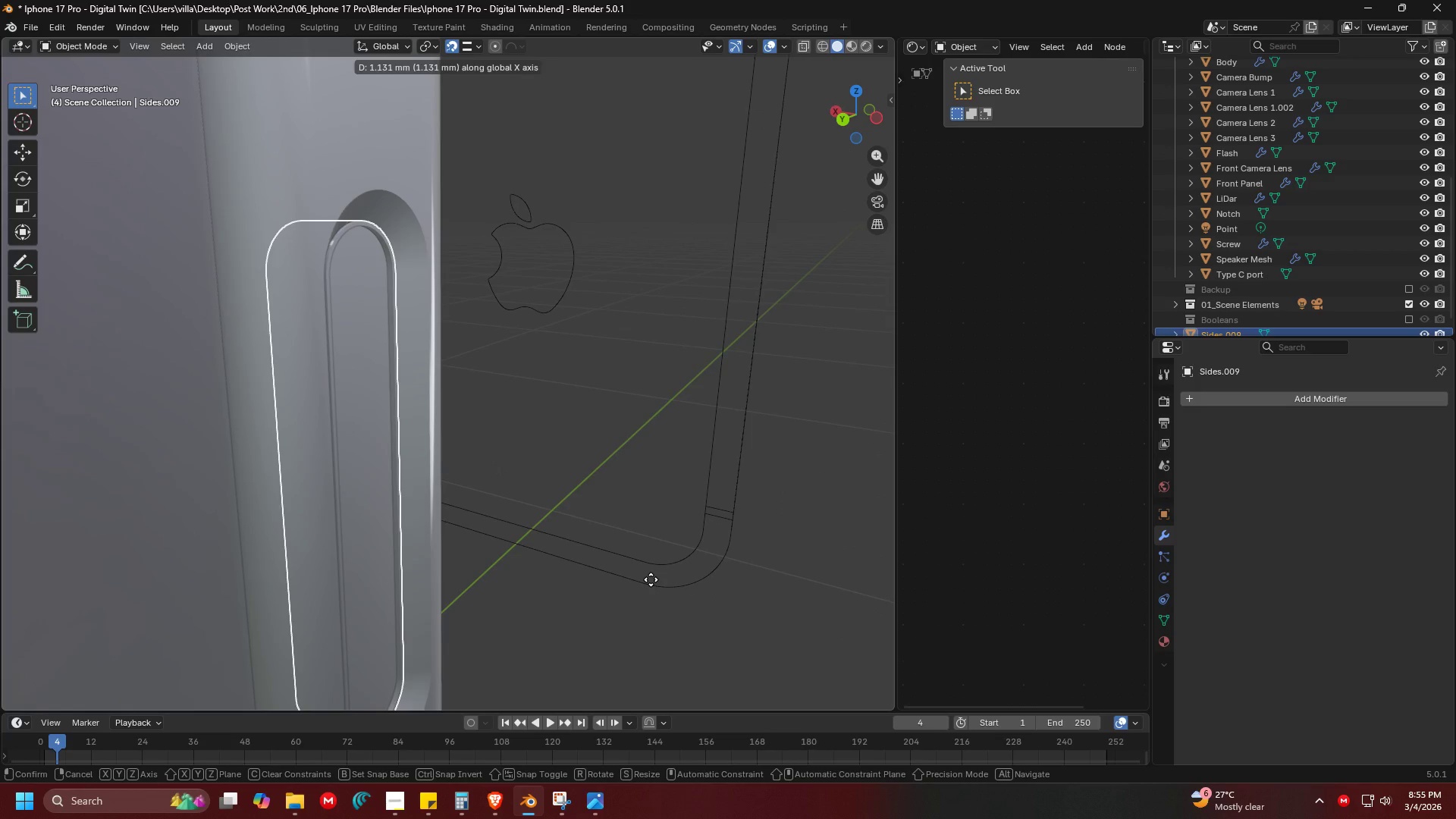 
key(Escape)
 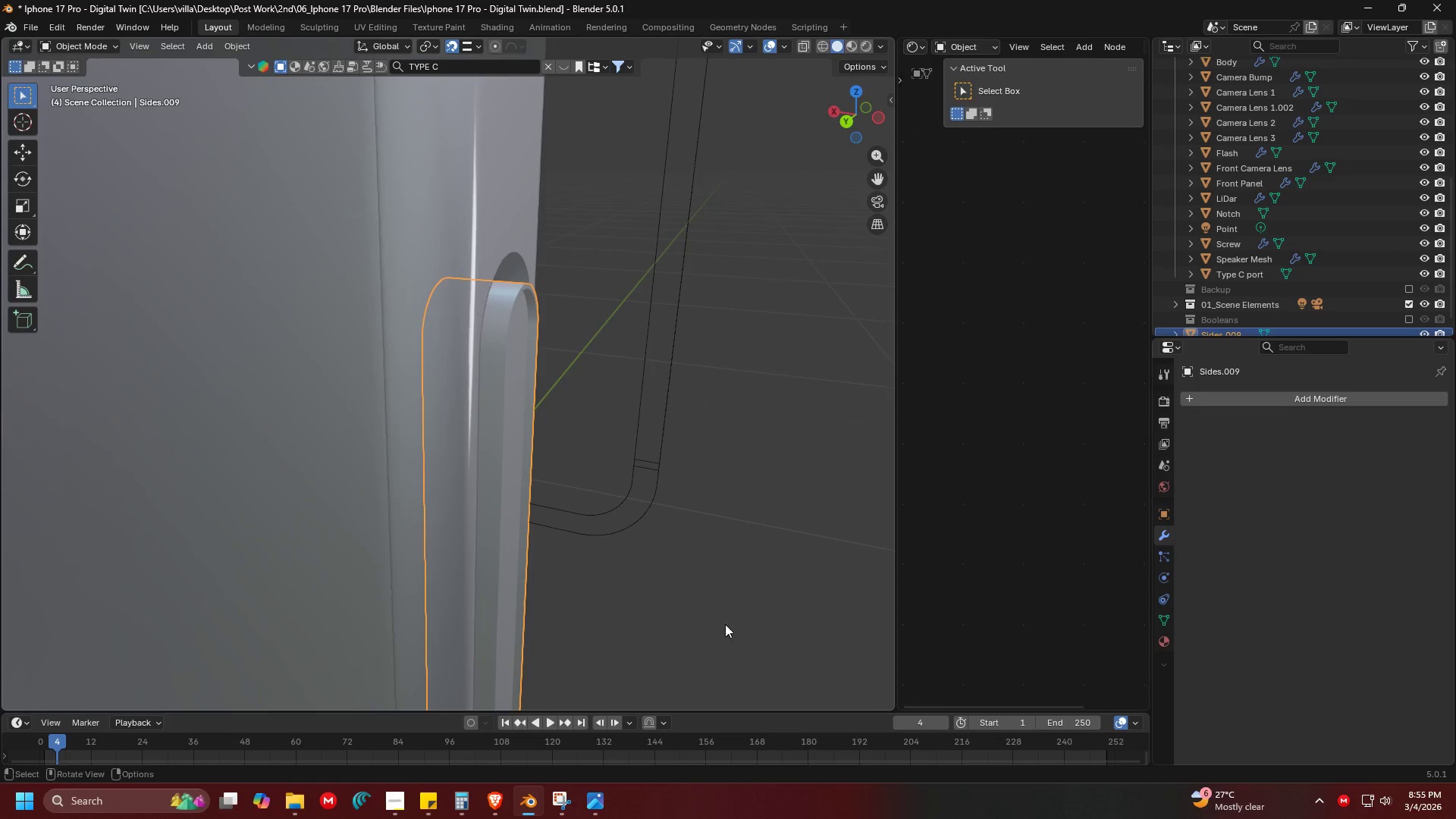 
type(gxxx)
 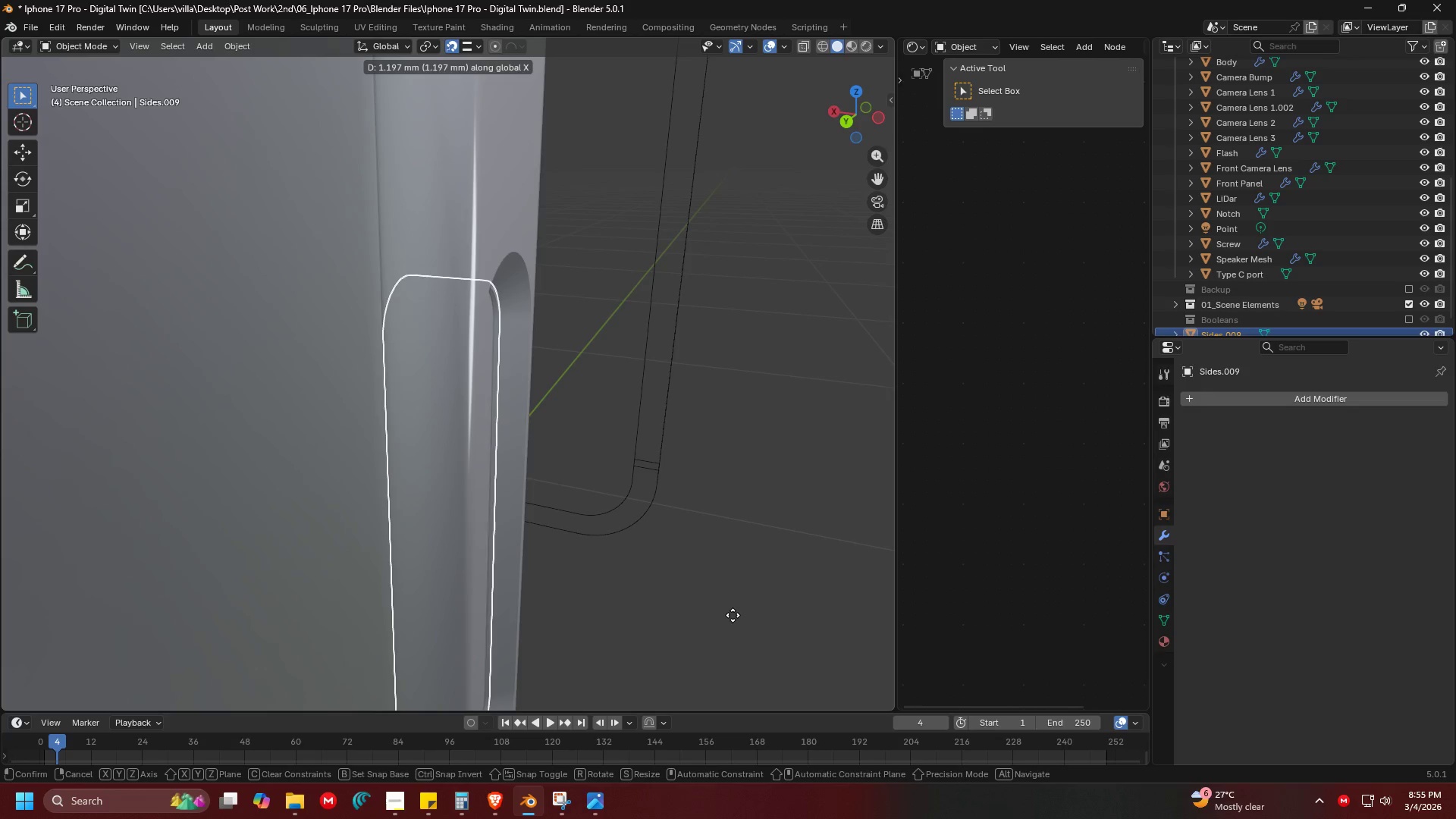 
left_click([733, 616])
 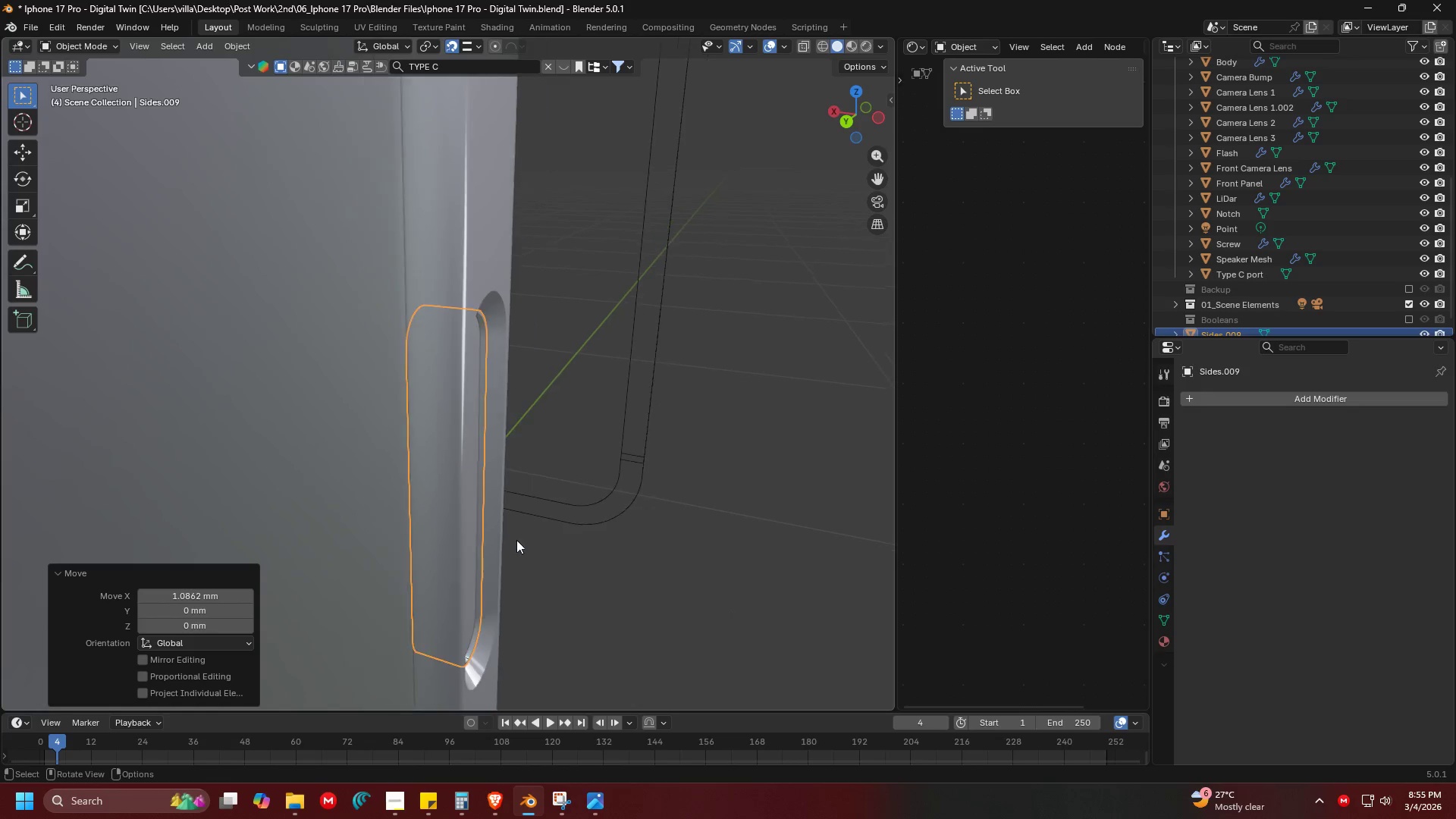 
scroll: coordinate [519, 541], scroll_direction: down, amount: 1.0
 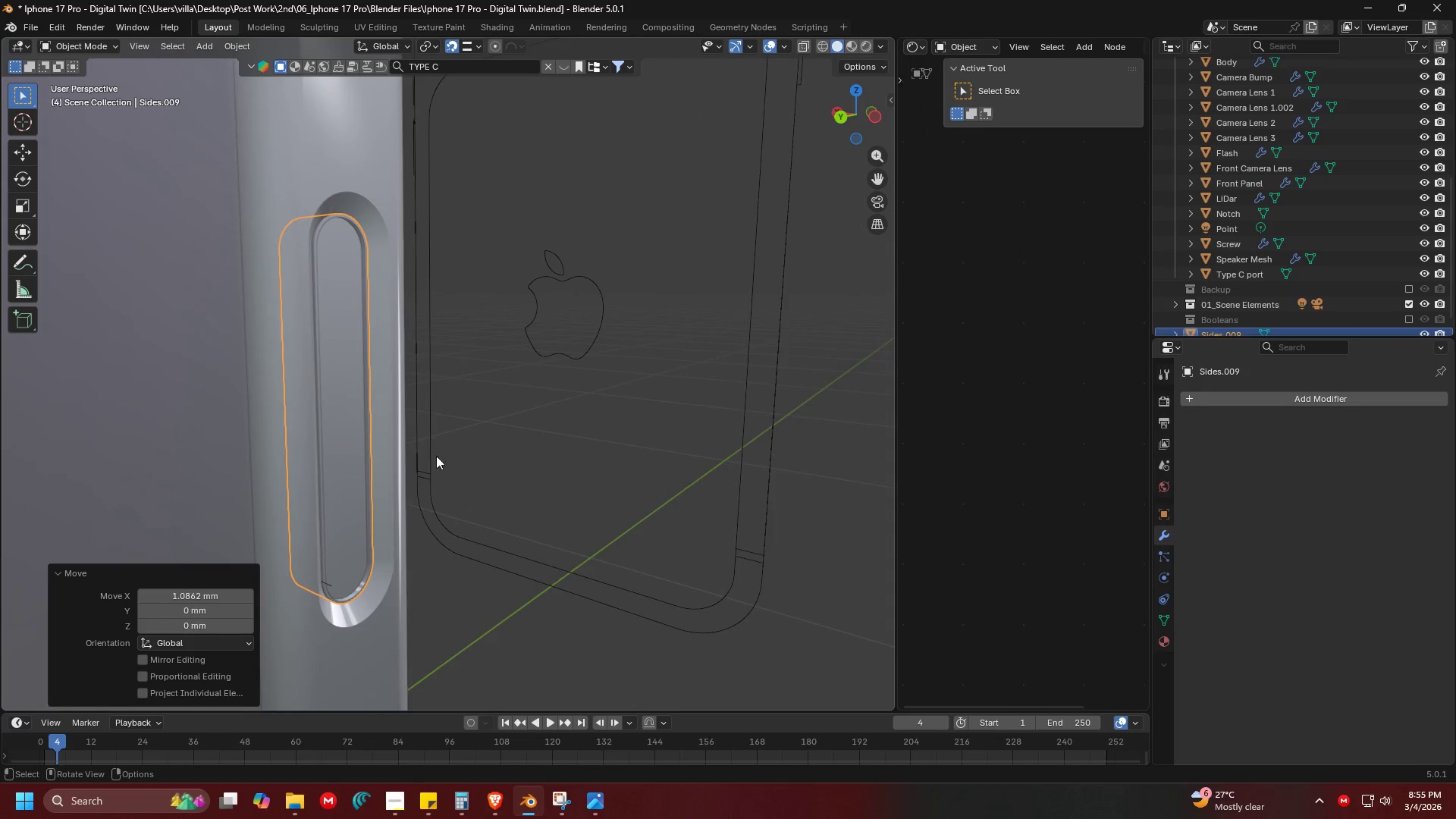 
key(Tab)
 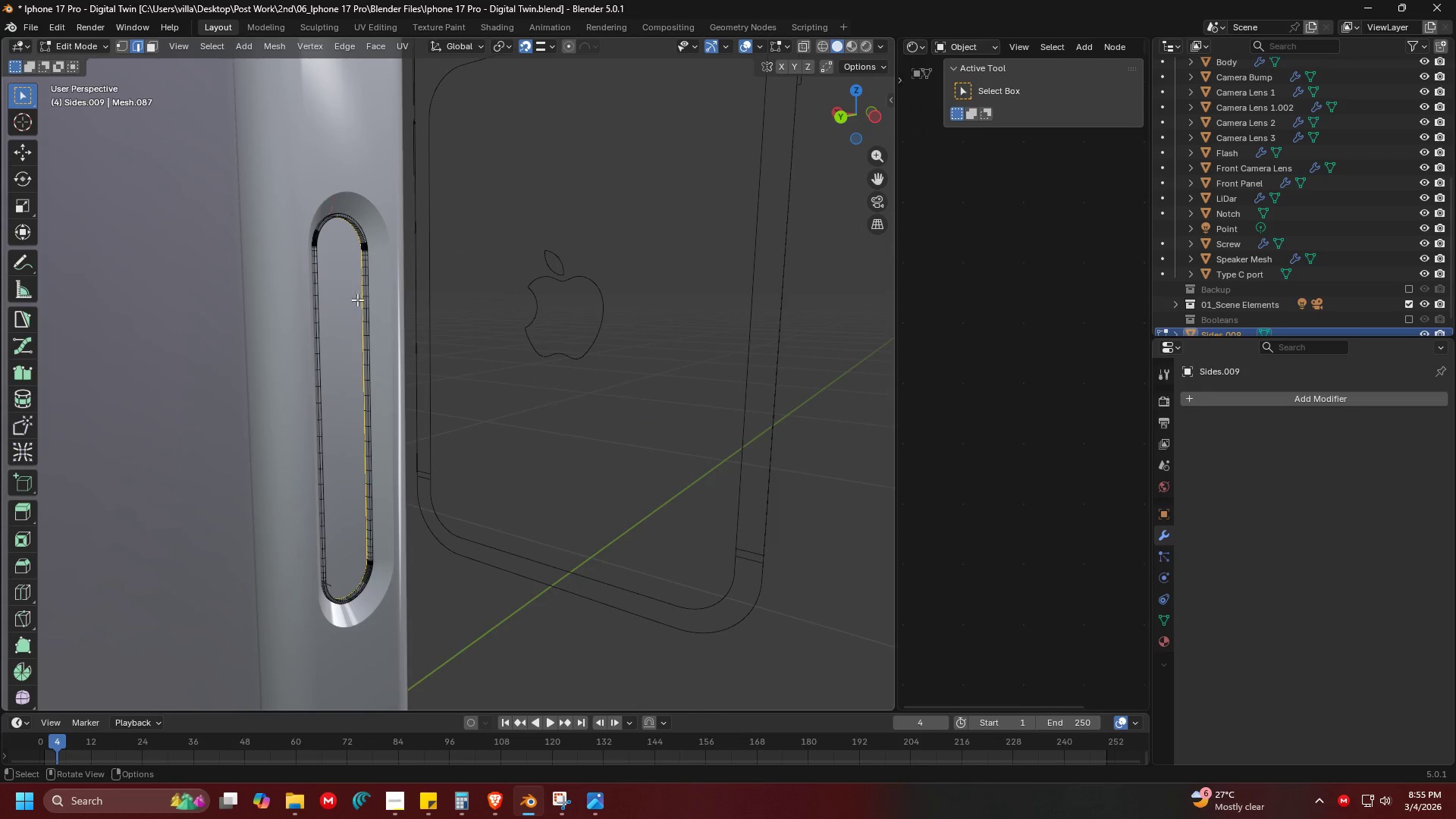 
key(Tab)
 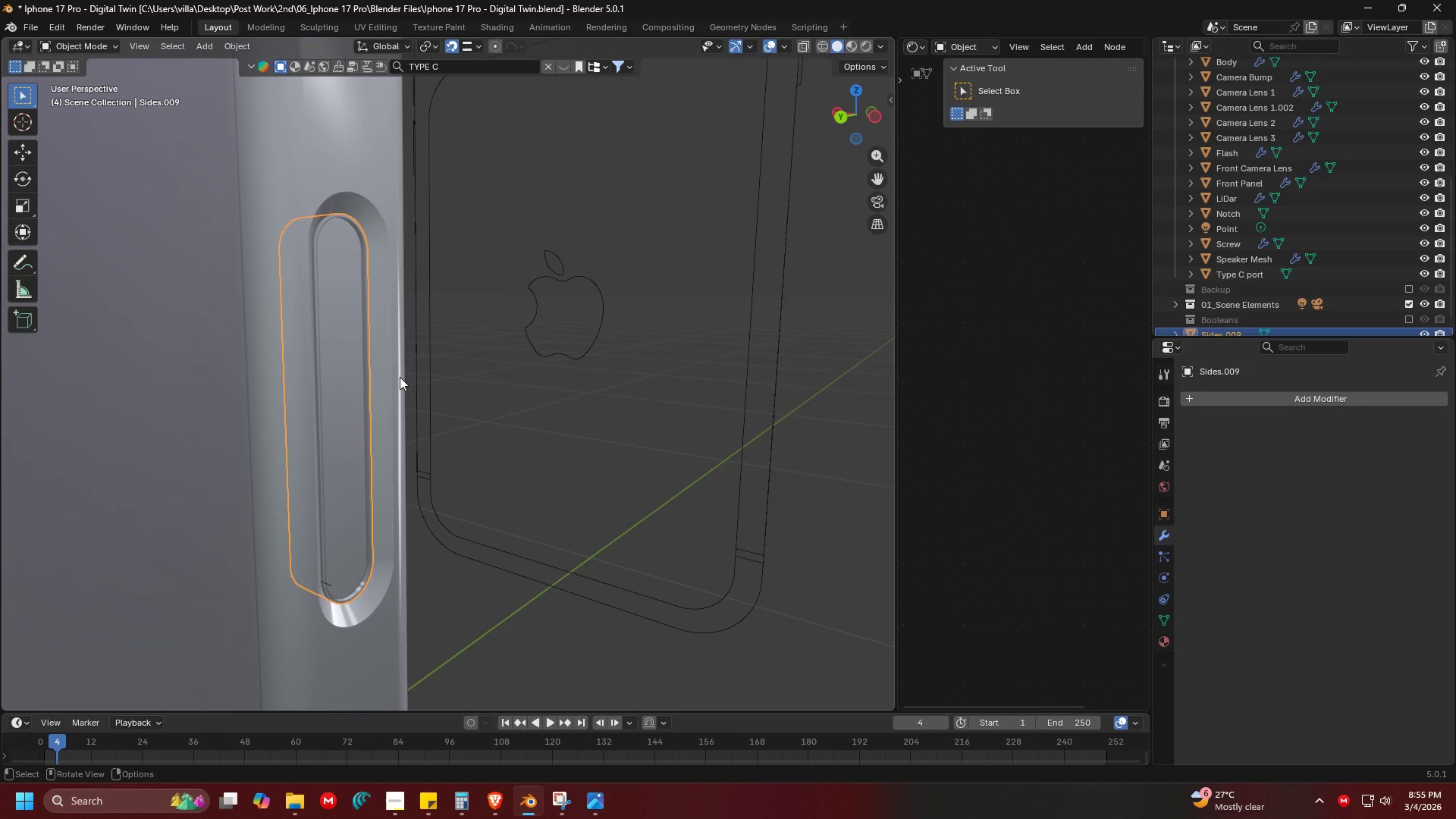 
key(Control+ControlLeft)
 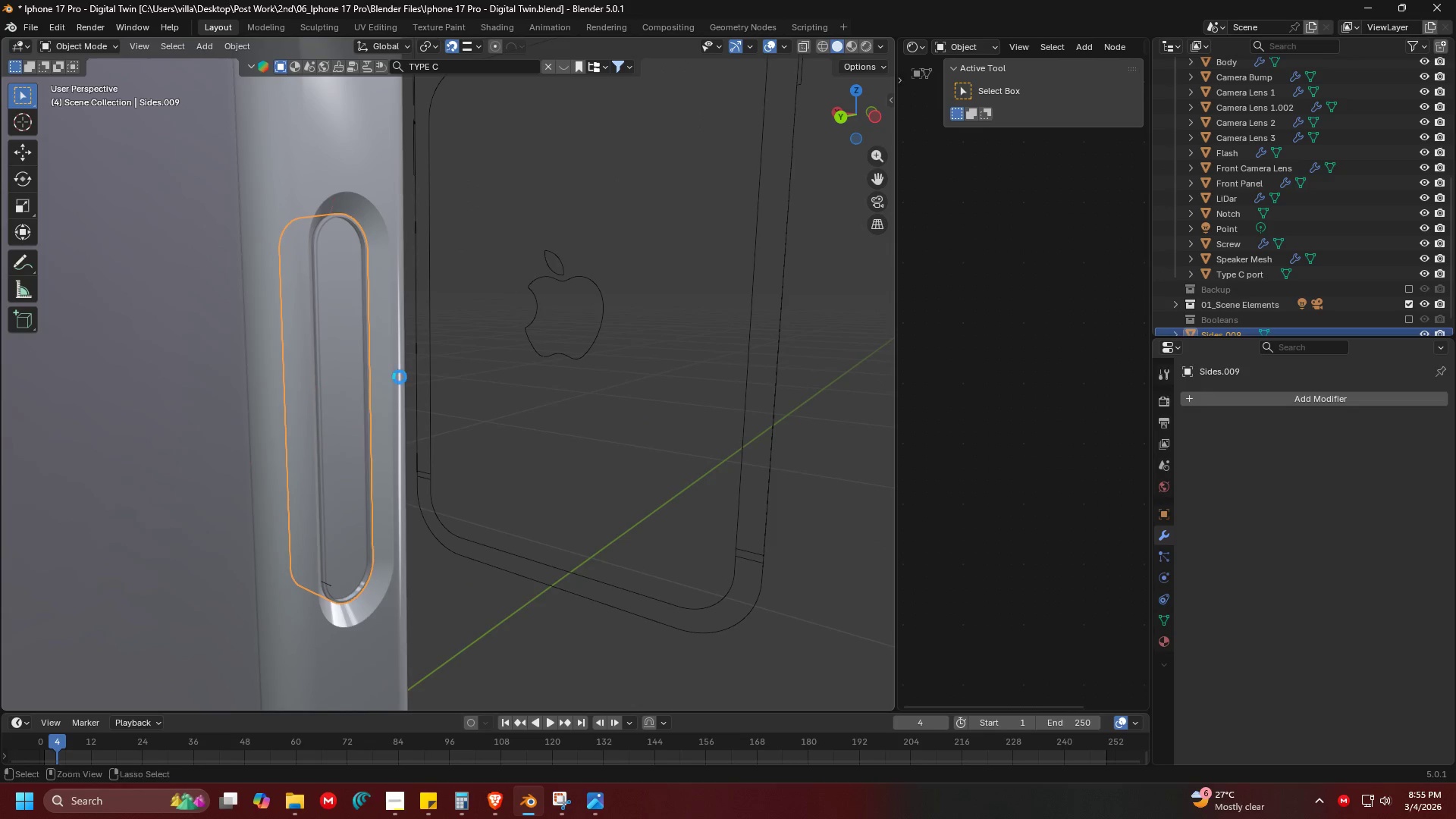 
key(Control+S)
 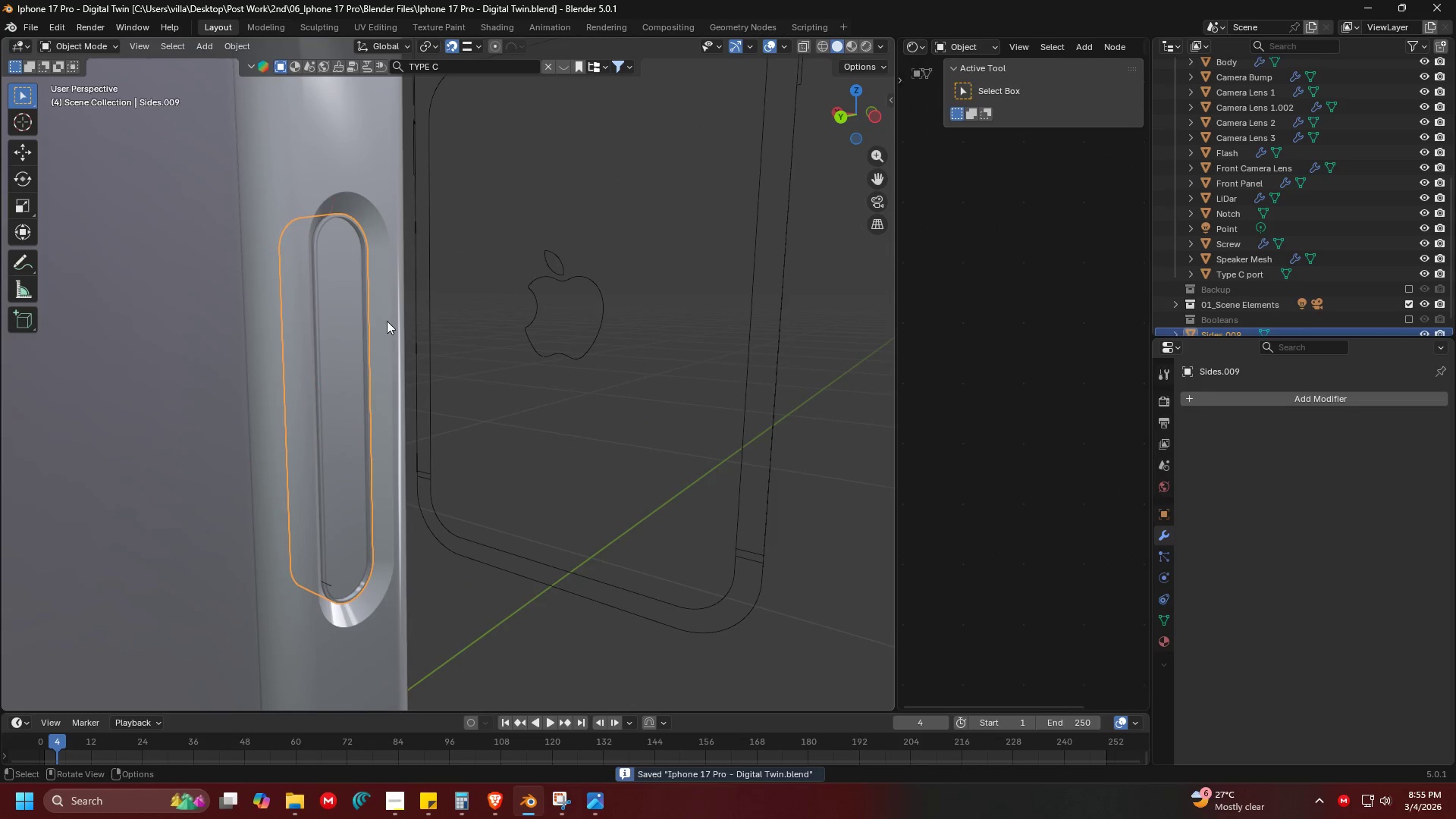 
left_click([387, 320])
 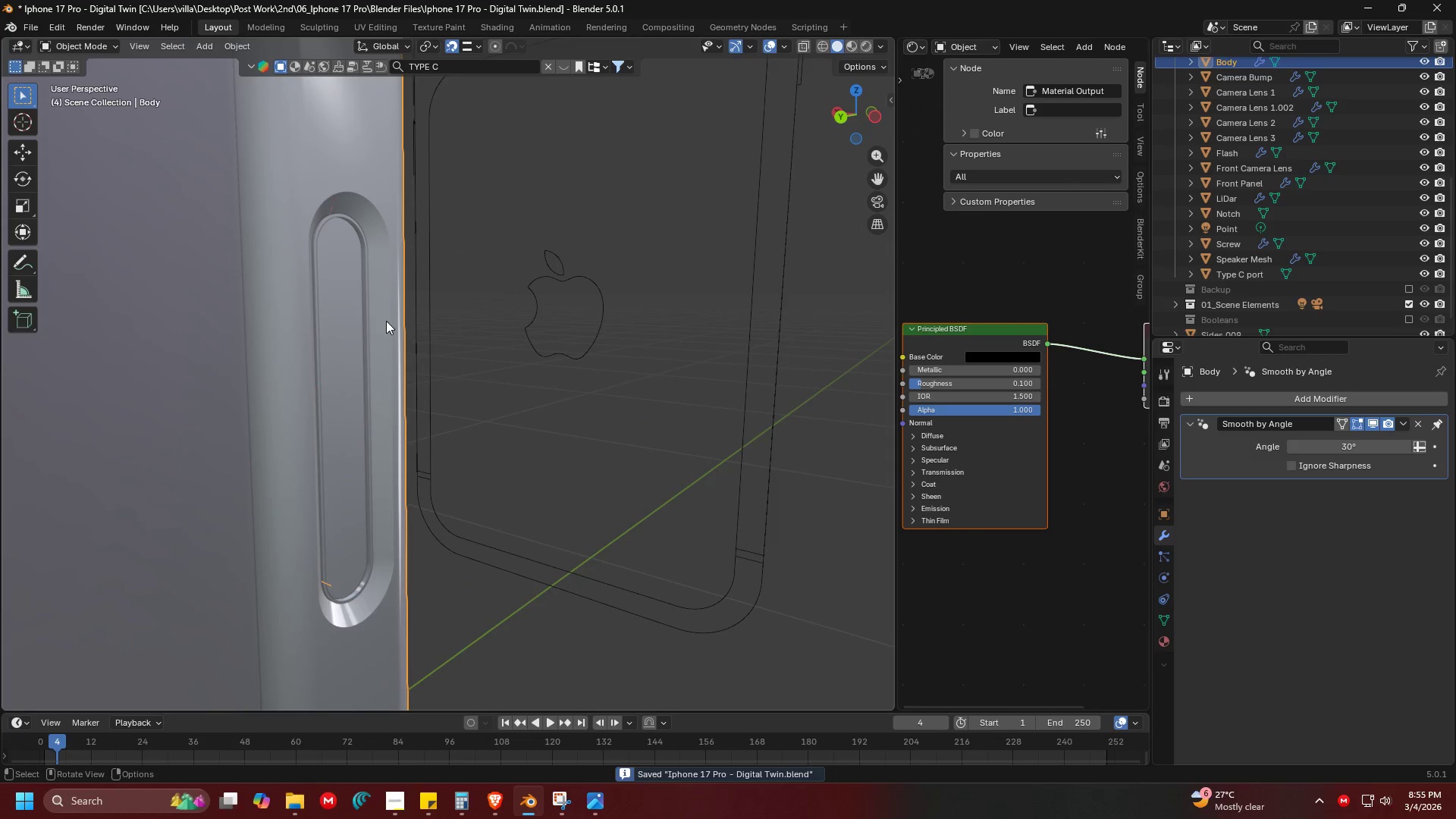 
key(Tab)
 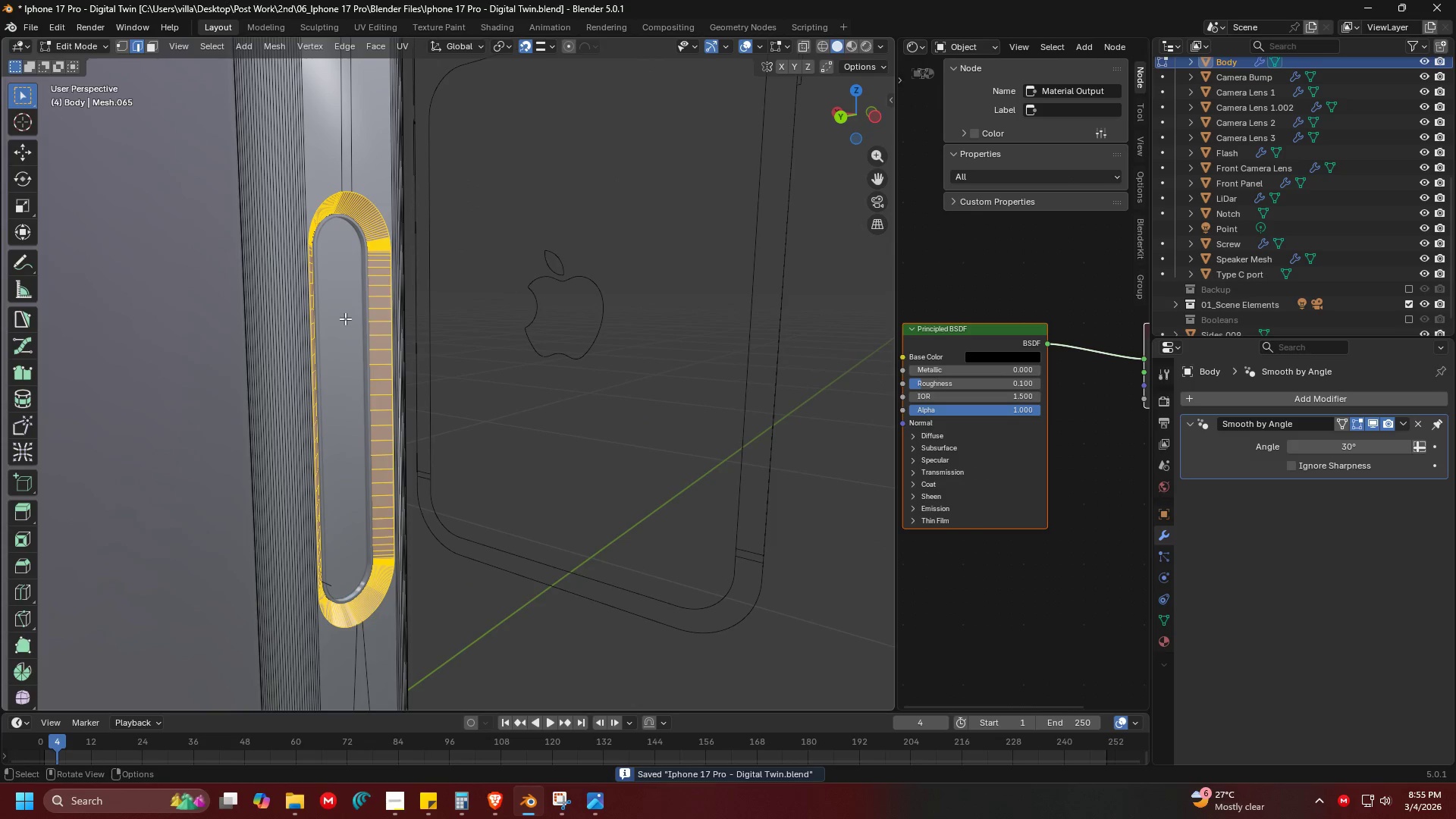 
left_click([345, 316])
 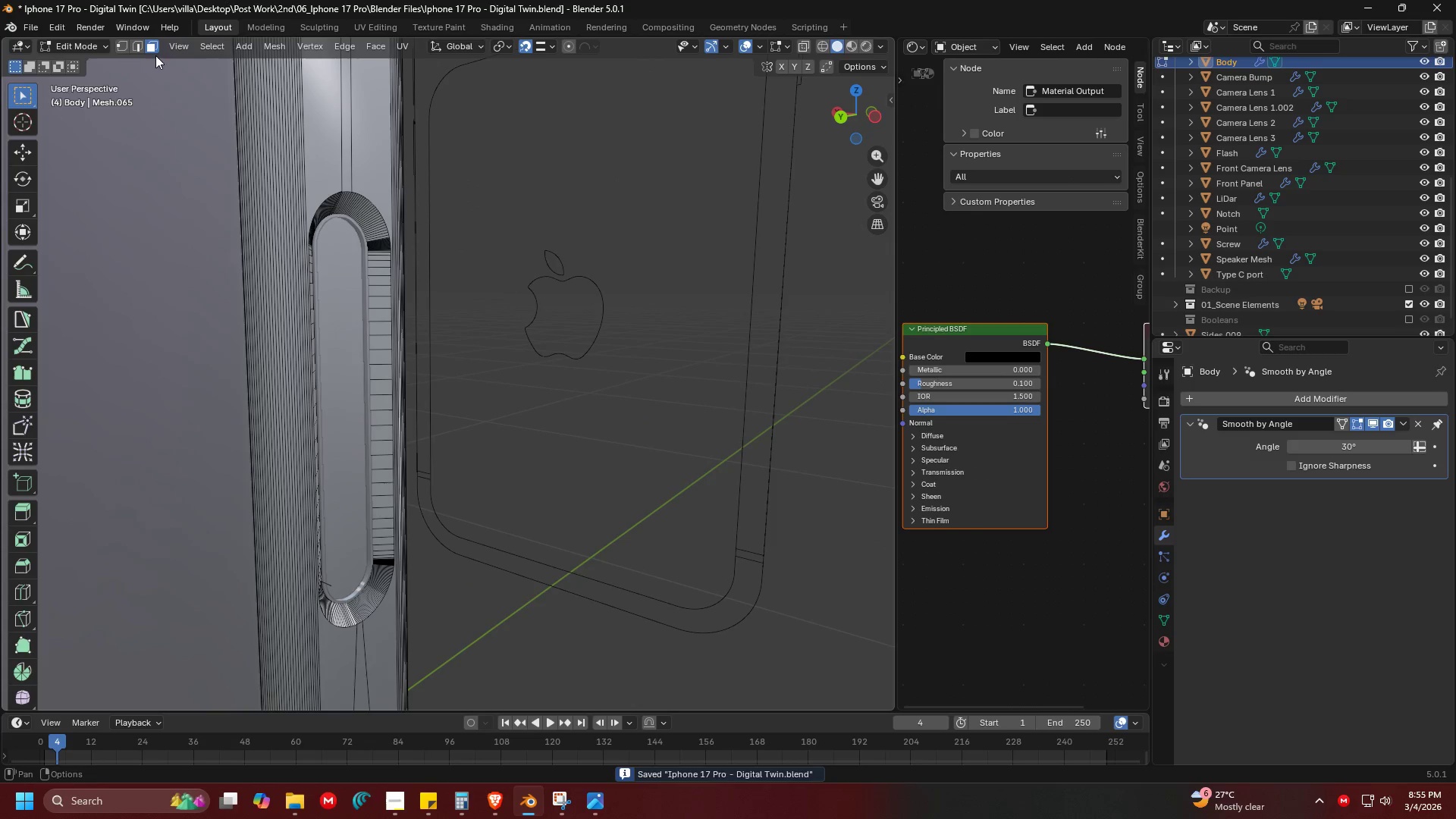 
double_click([347, 304])
 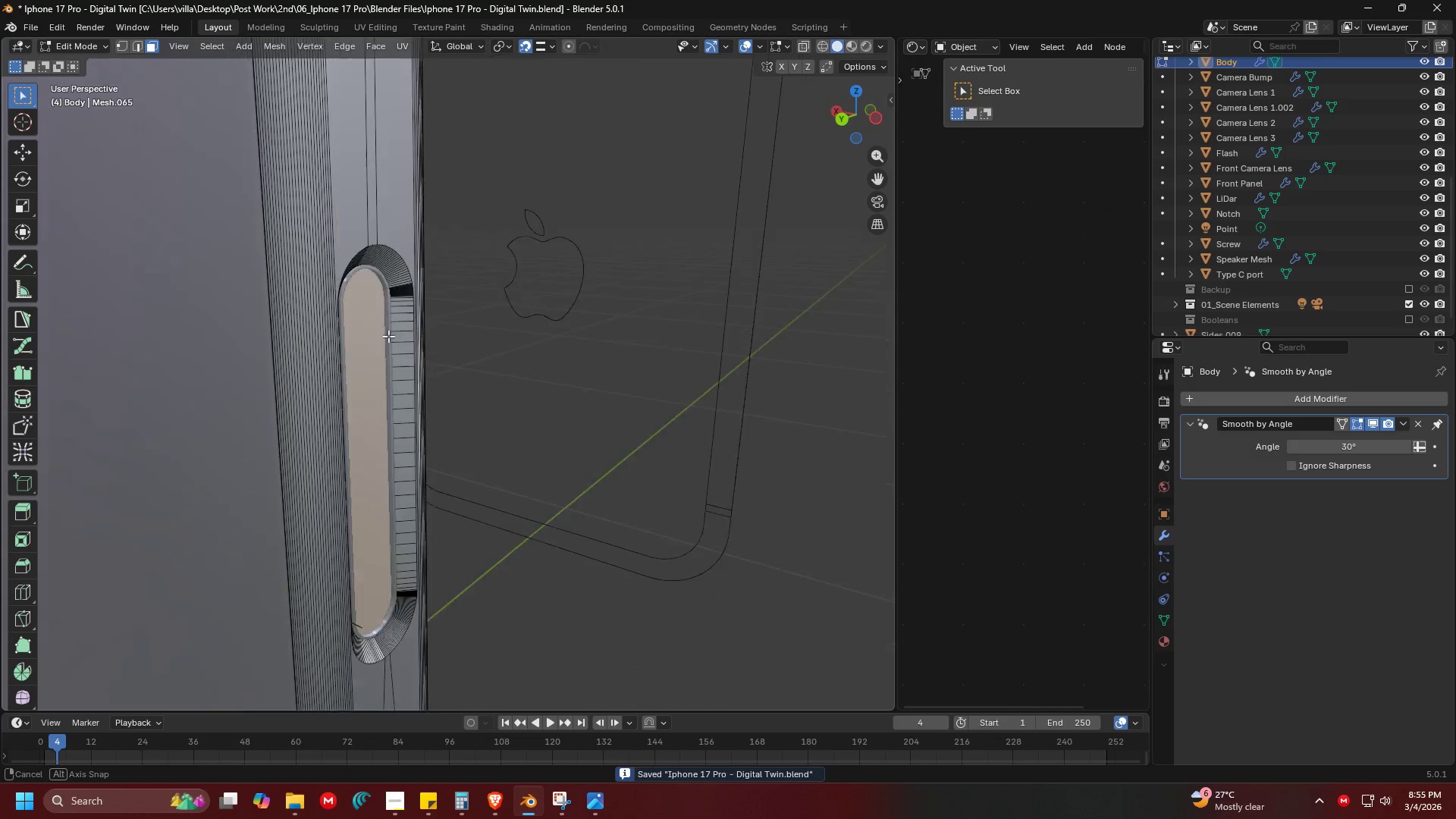 
scroll: coordinate [479, 477], scroll_direction: up, amount: 1.0
 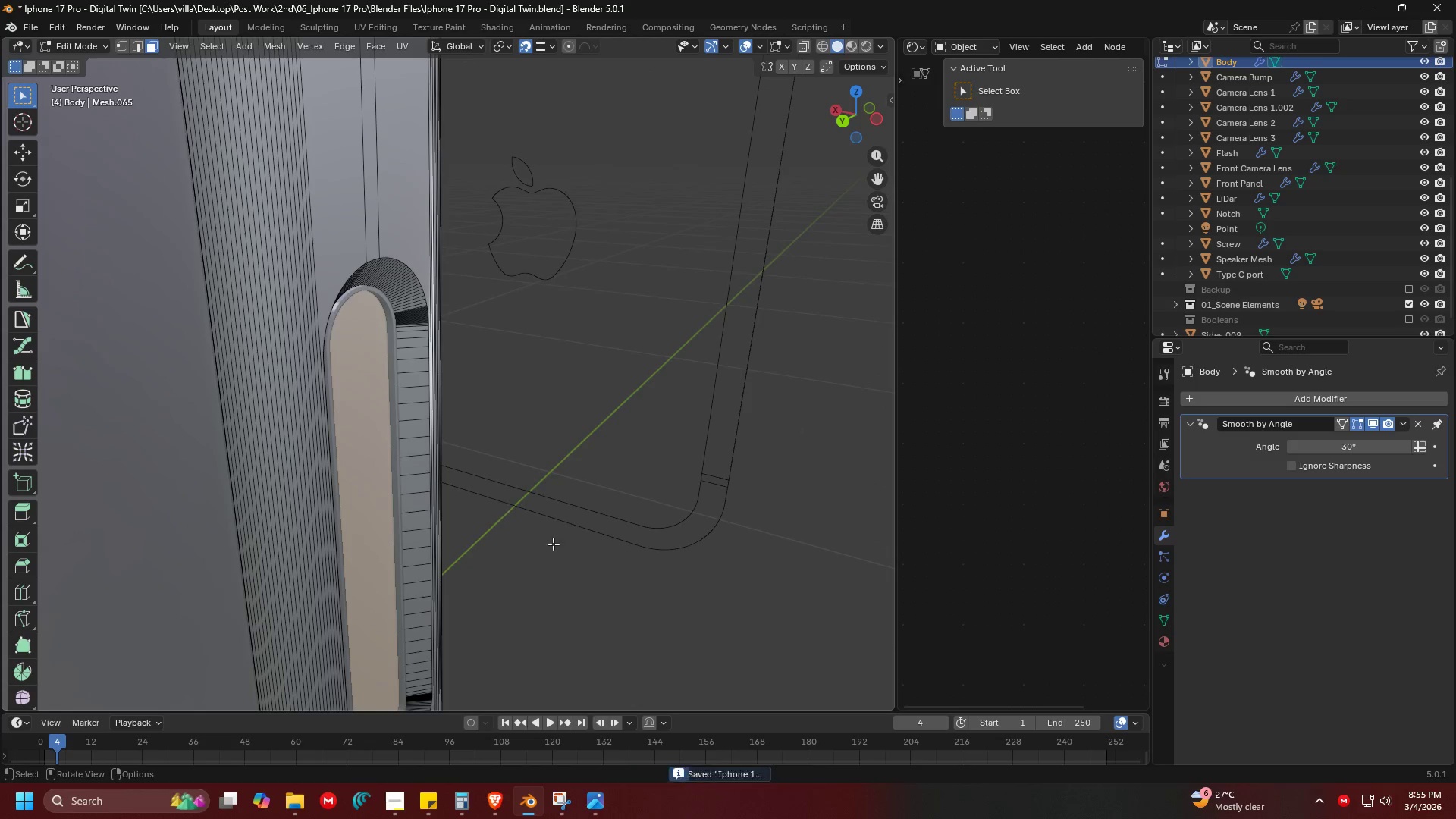 
key(G)
 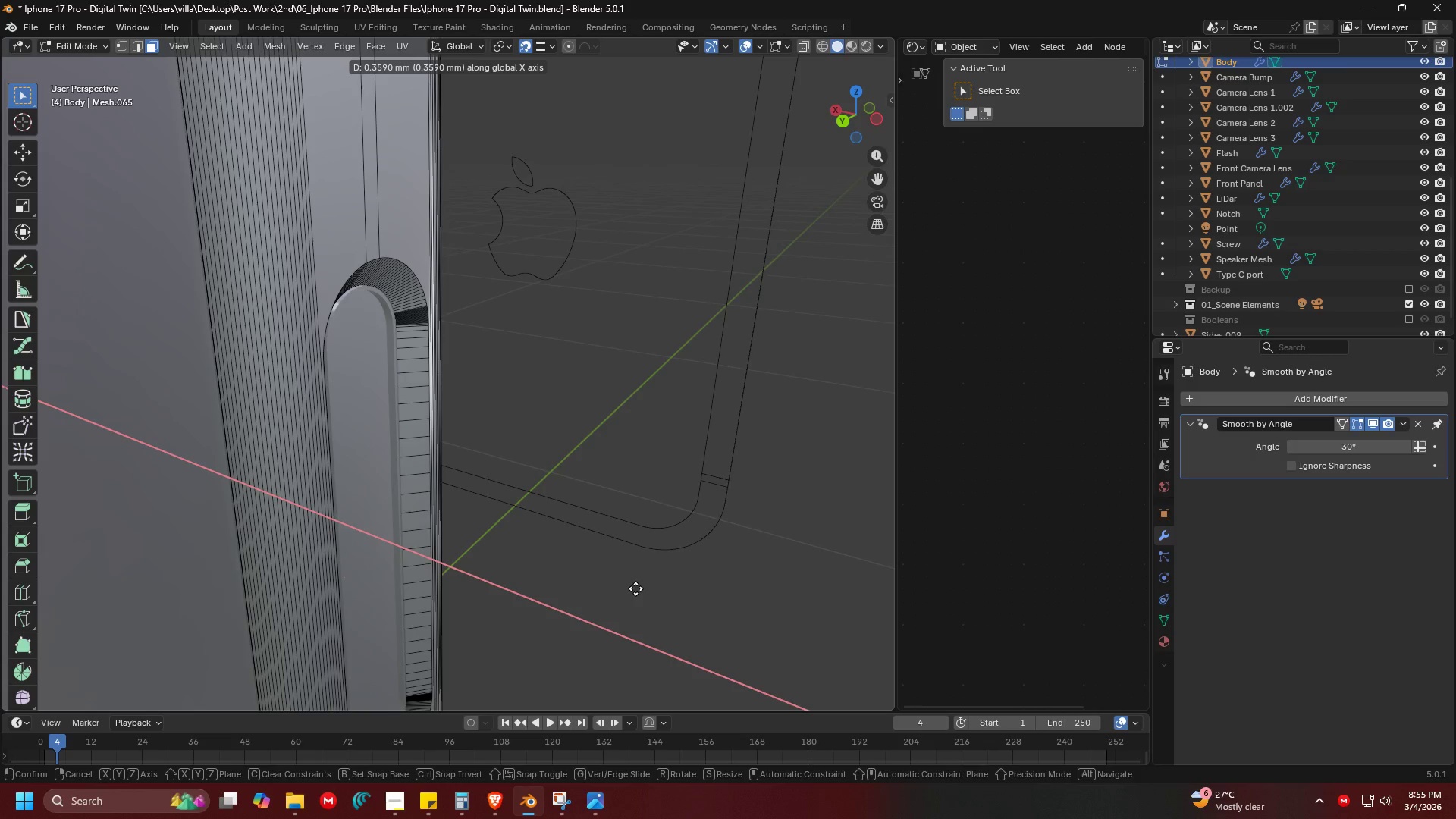 
key(Escape)
 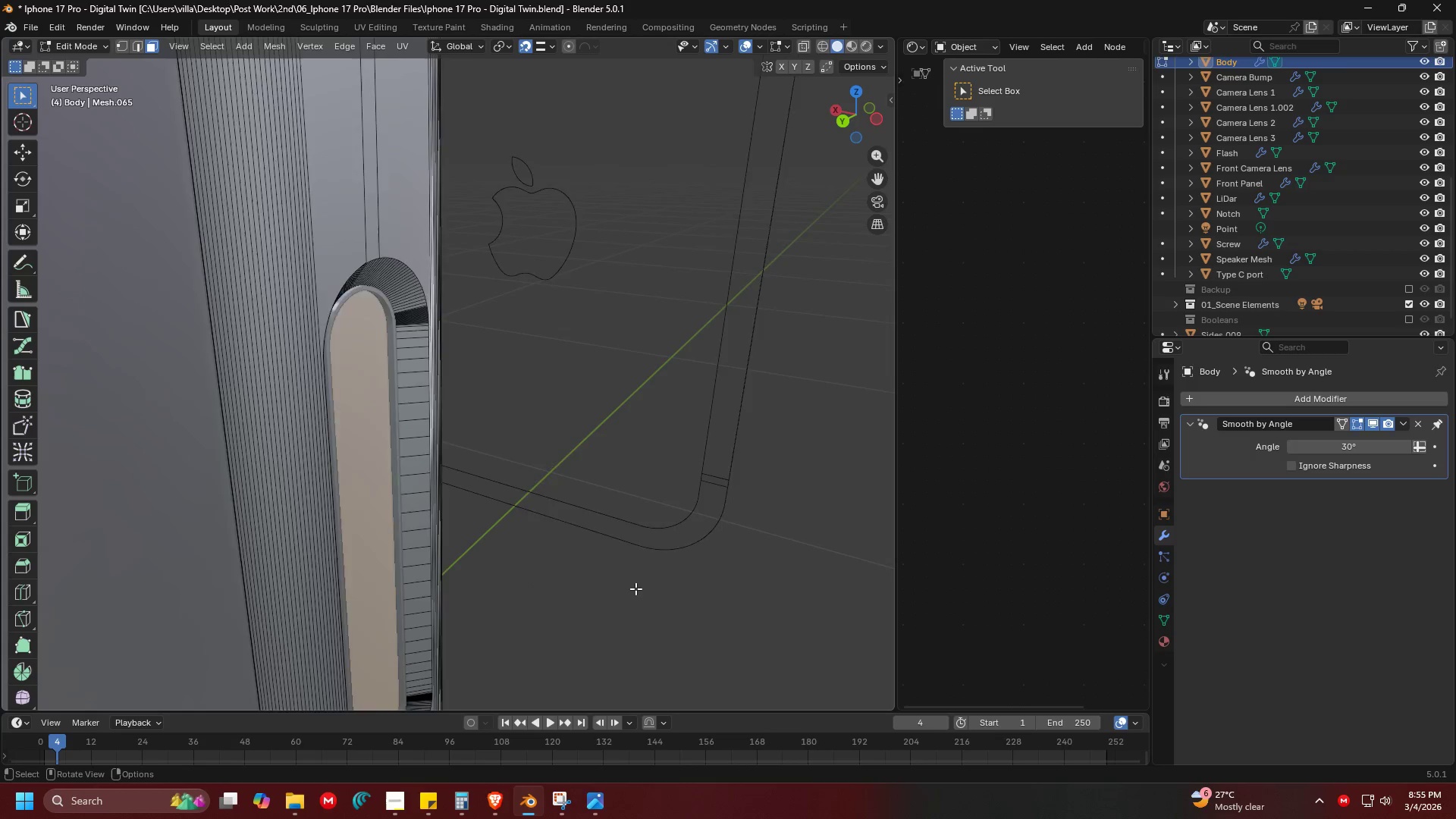 
scroll: coordinate [635, 588], scroll_direction: down, amount: 1.0
 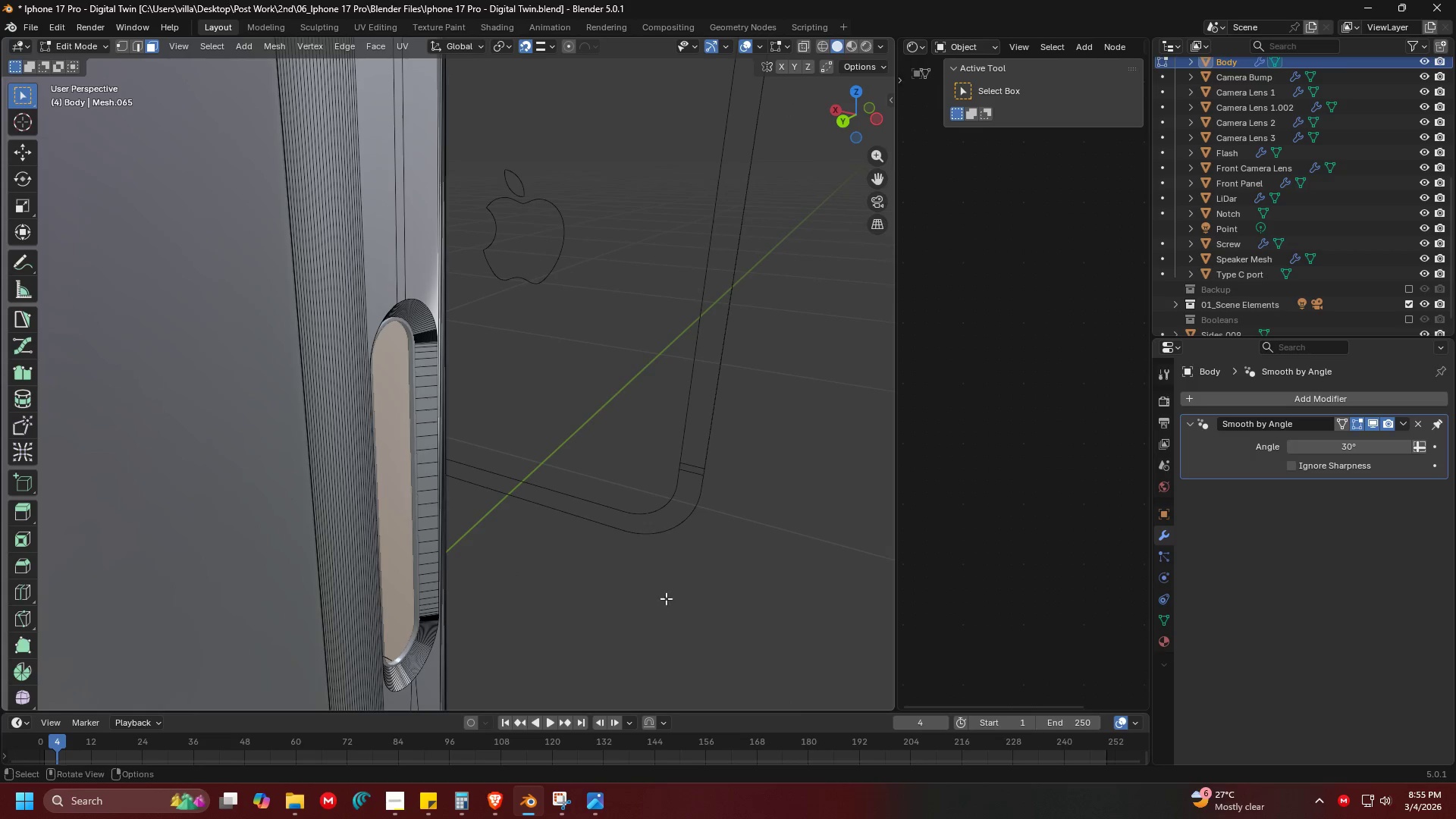 
key(E)
 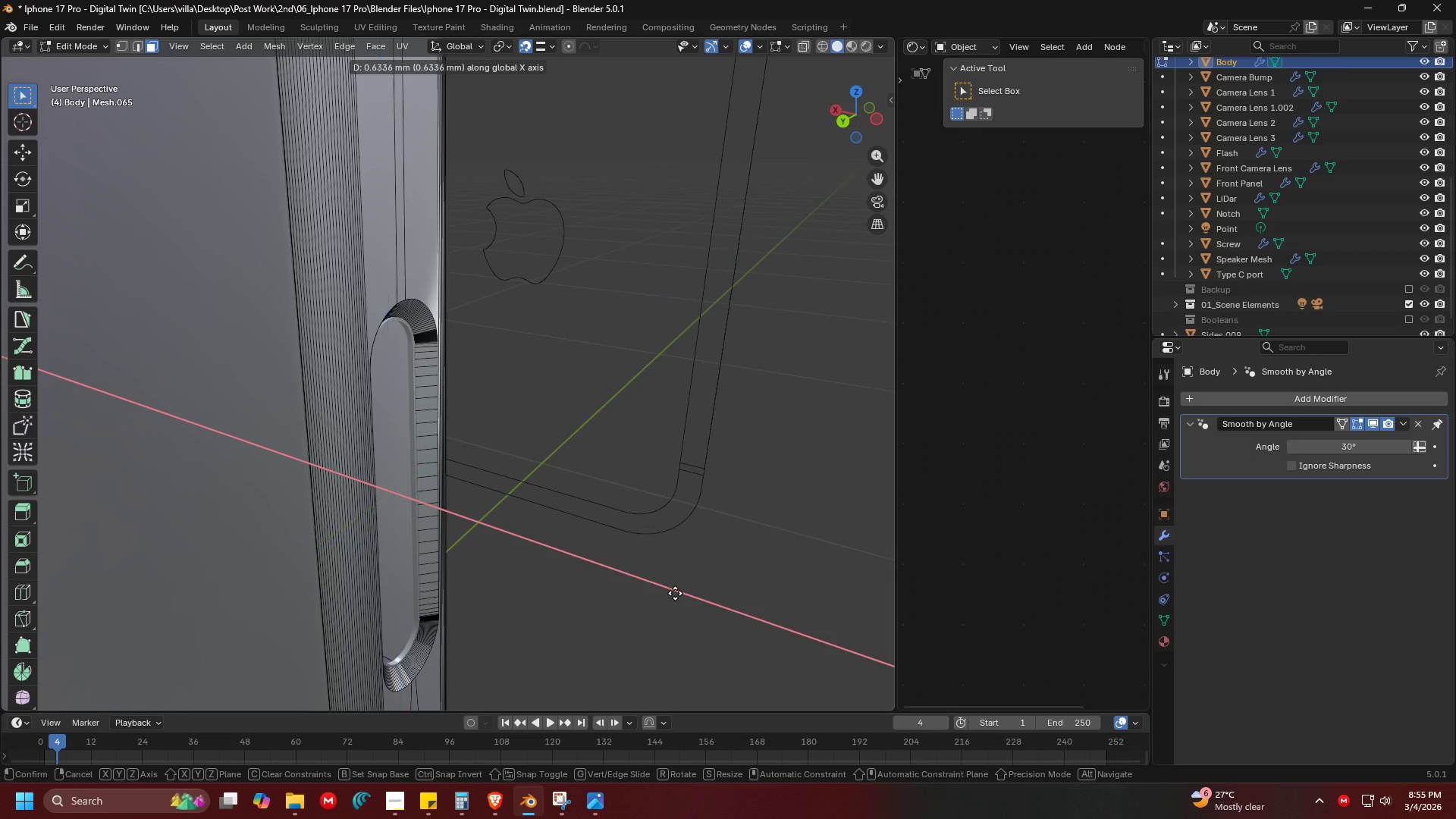 
left_click([675, 593])
 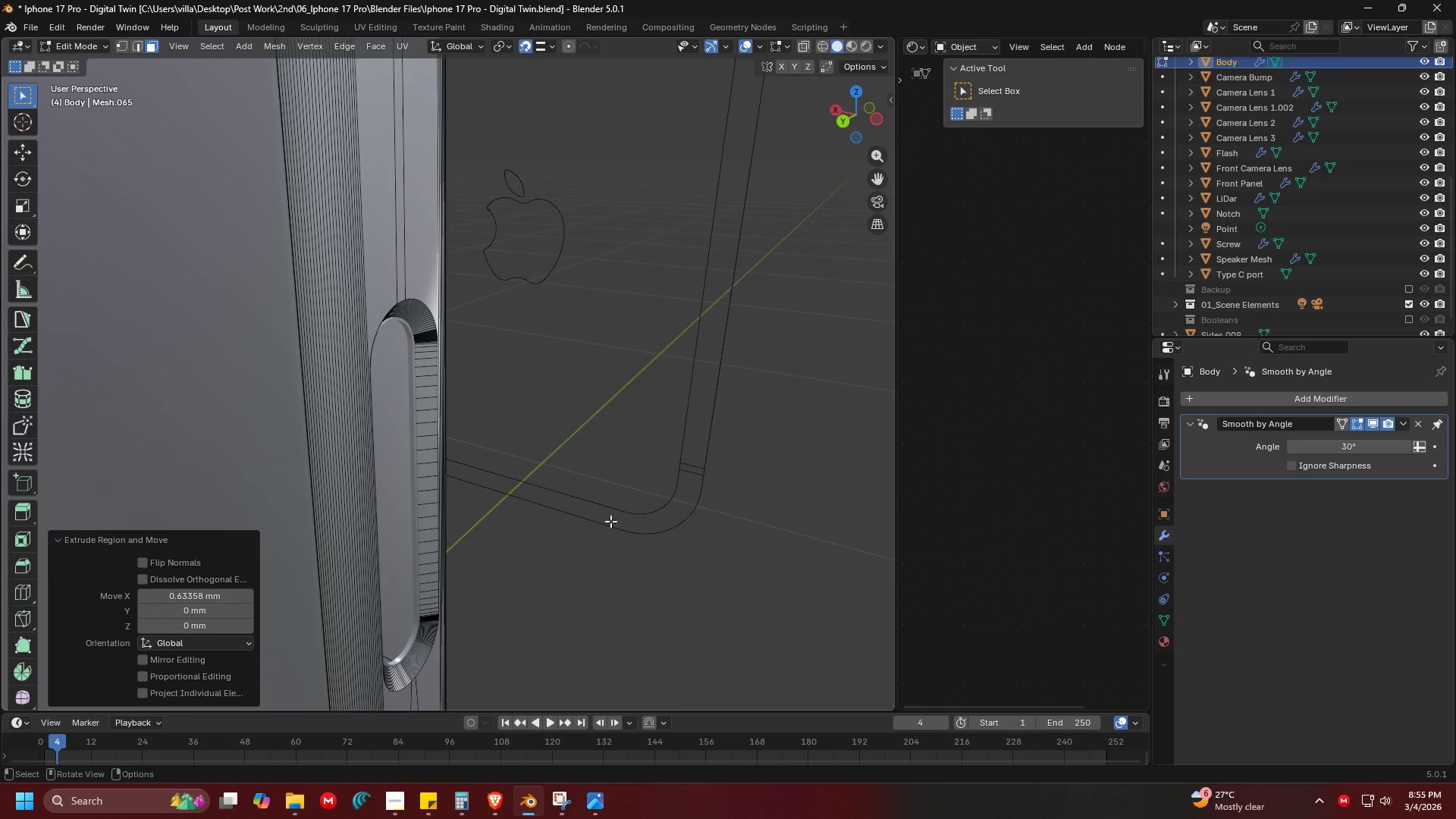 
key(Tab)
 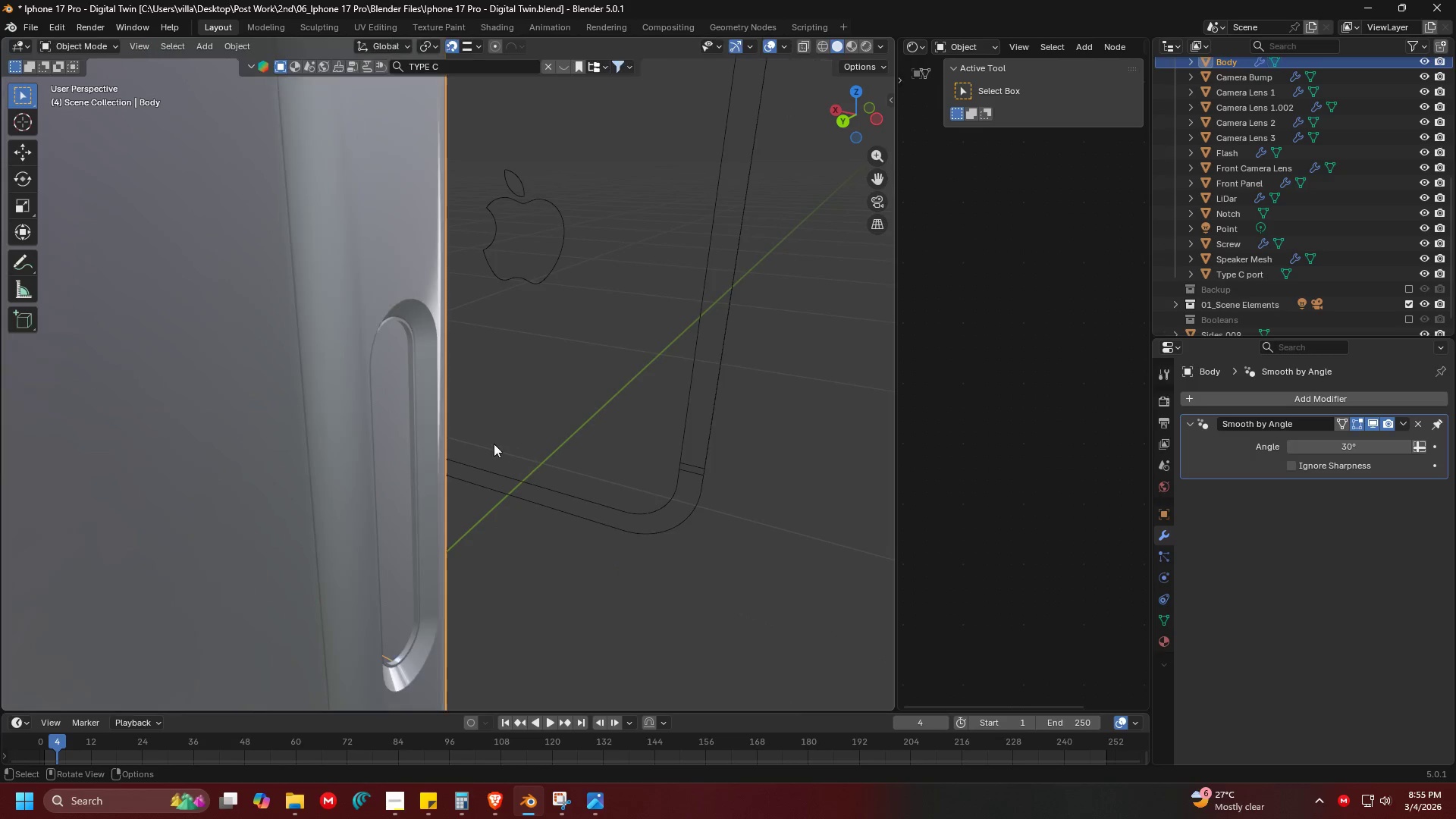 
scroll: coordinate [472, 422], scroll_direction: down, amount: 2.0
 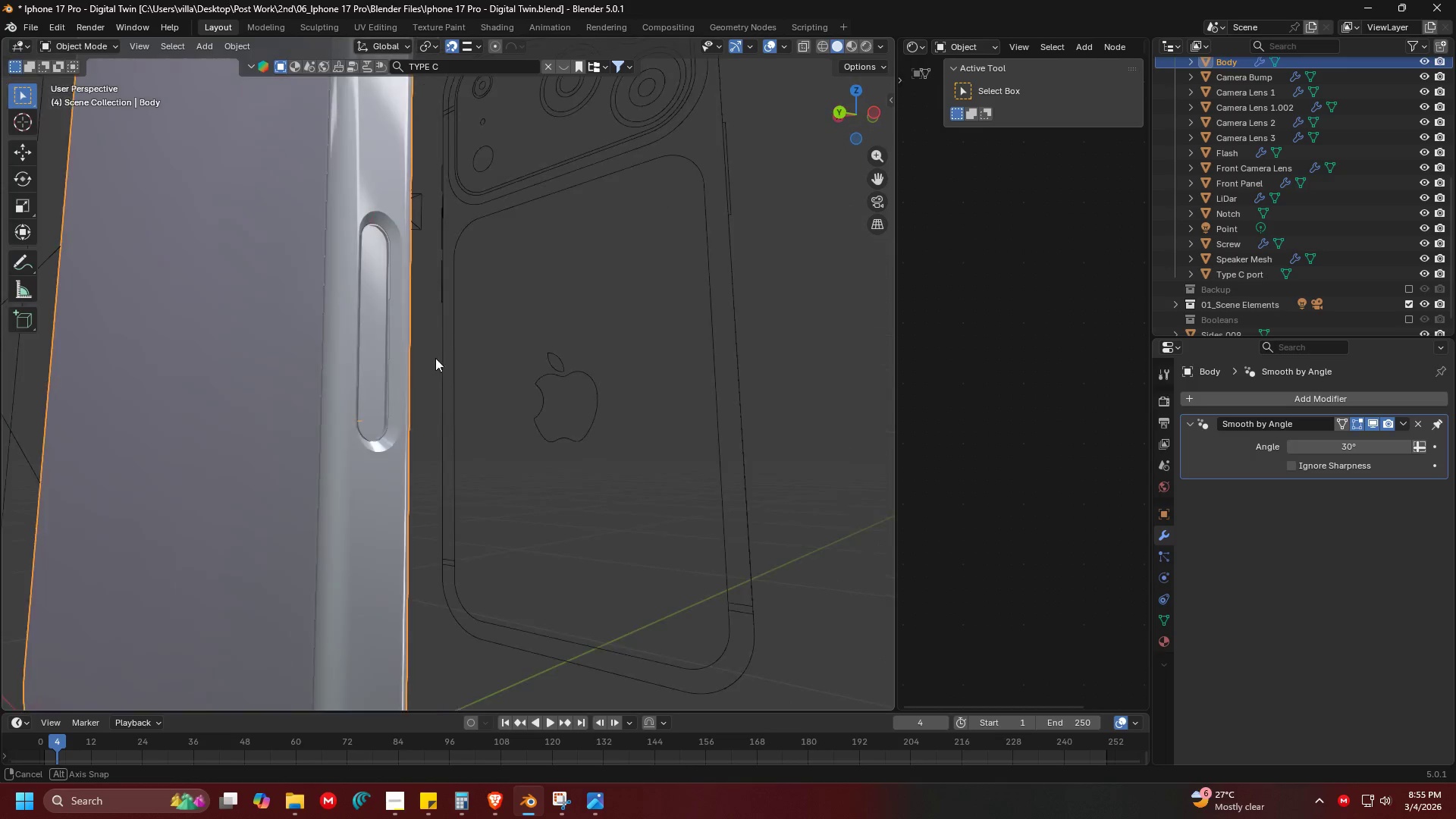 
scroll: coordinate [426, 330], scroll_direction: up, amount: 1.0
 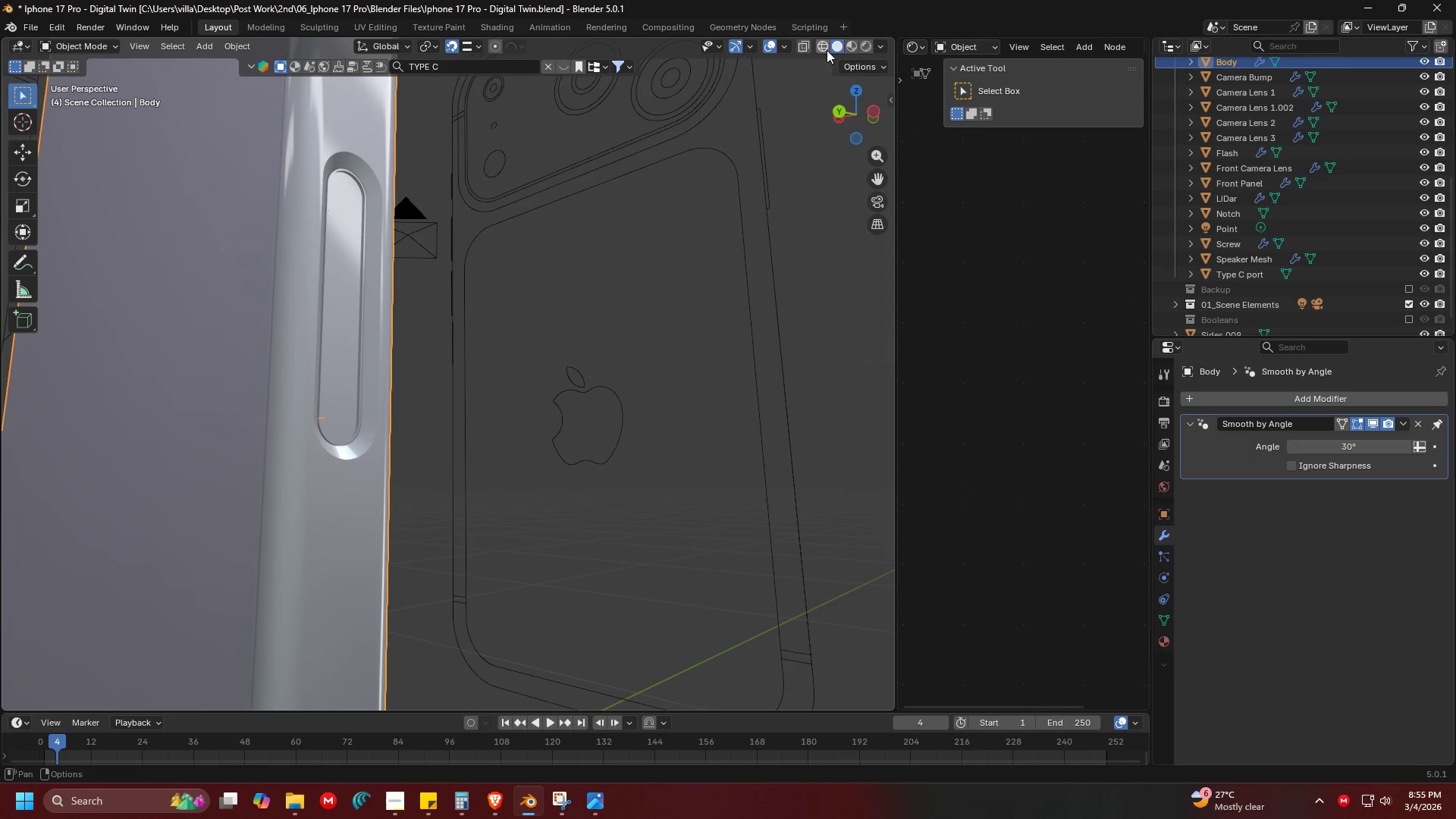 
left_click([808, 45])
 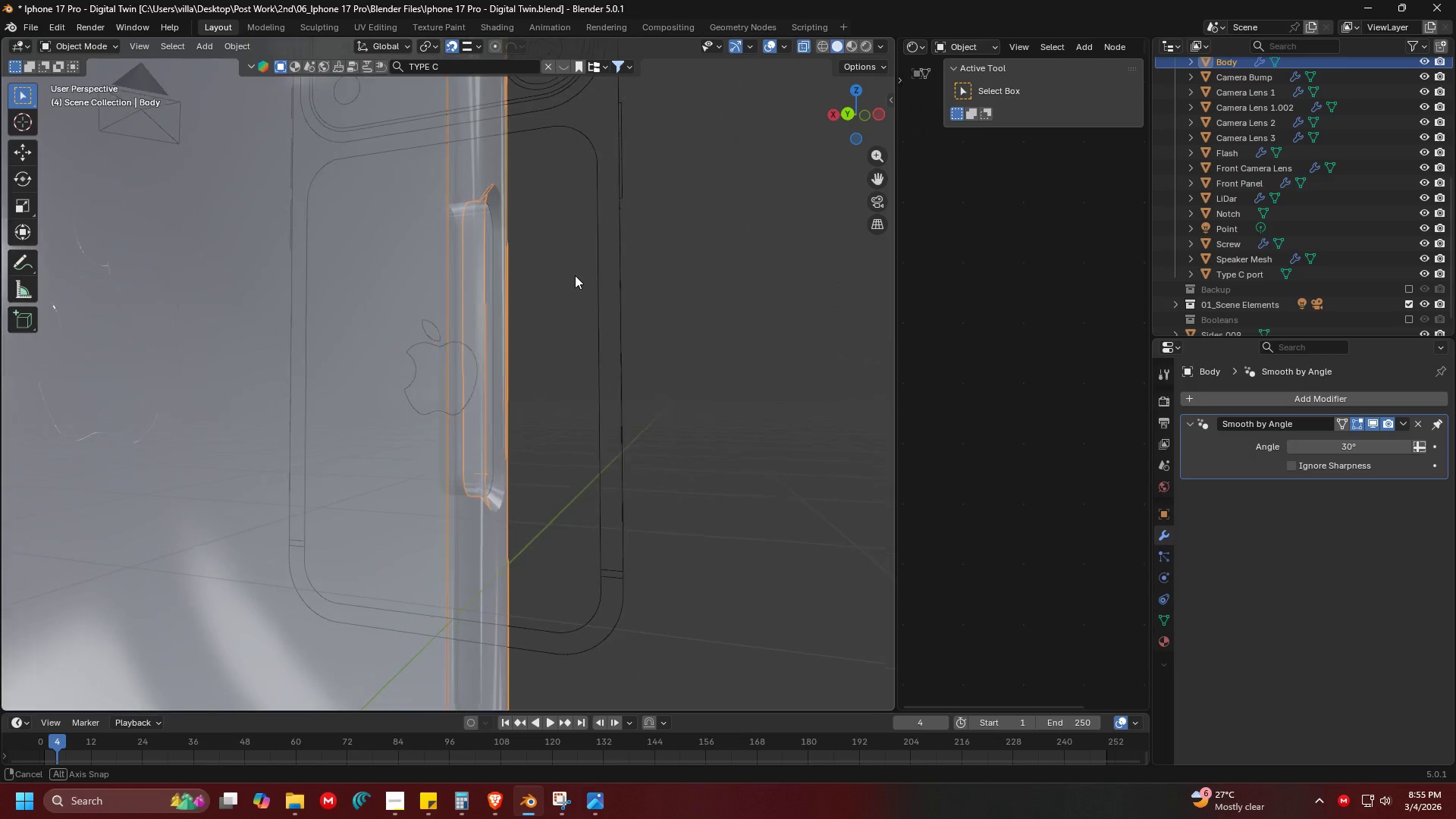 
key(Tab)
 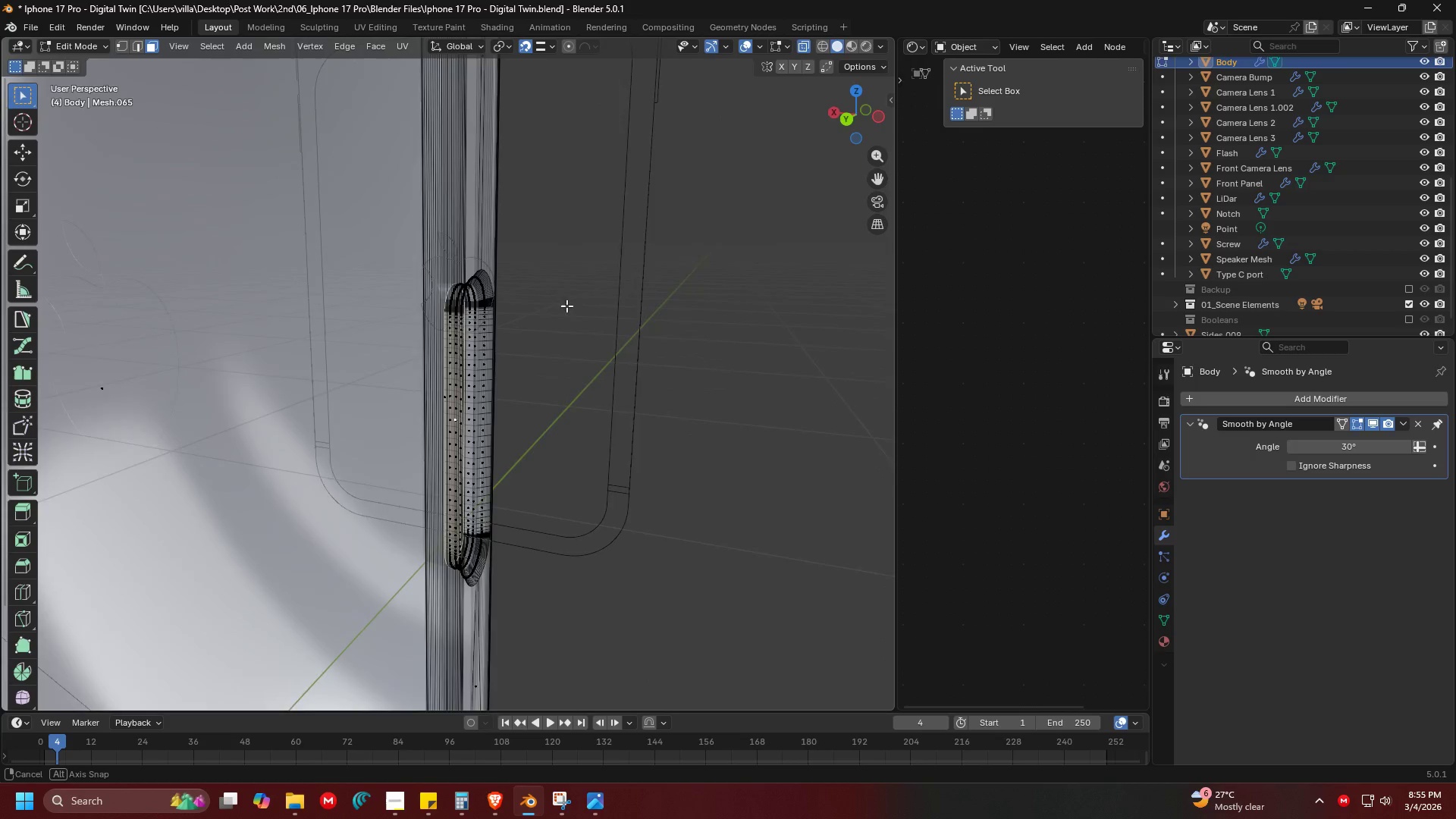 
scroll: coordinate [570, 347], scroll_direction: up, amount: 4.0
 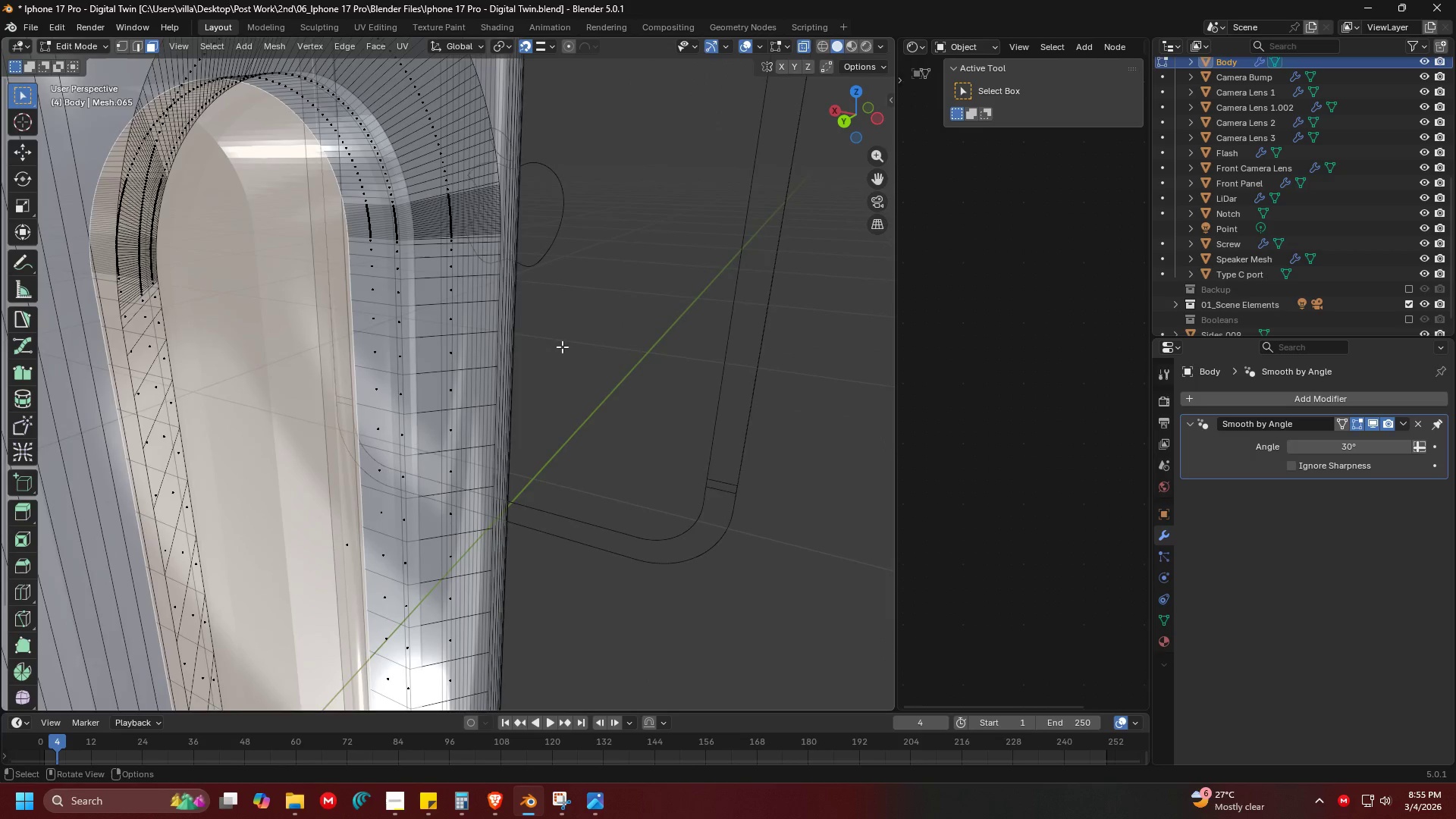 
key(Tab)
 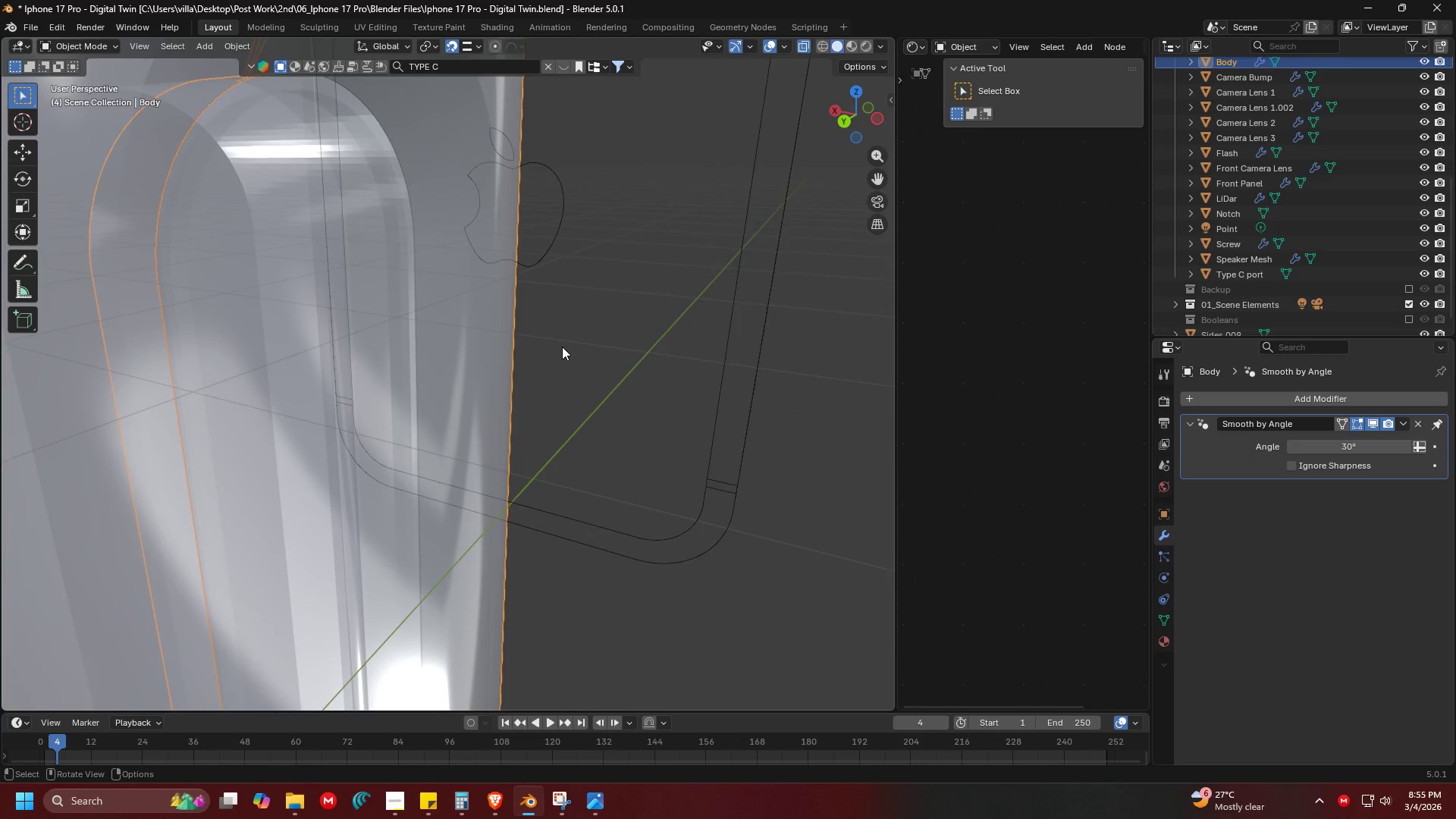 
scroll: coordinate [562, 346], scroll_direction: down, amount: 3.0
 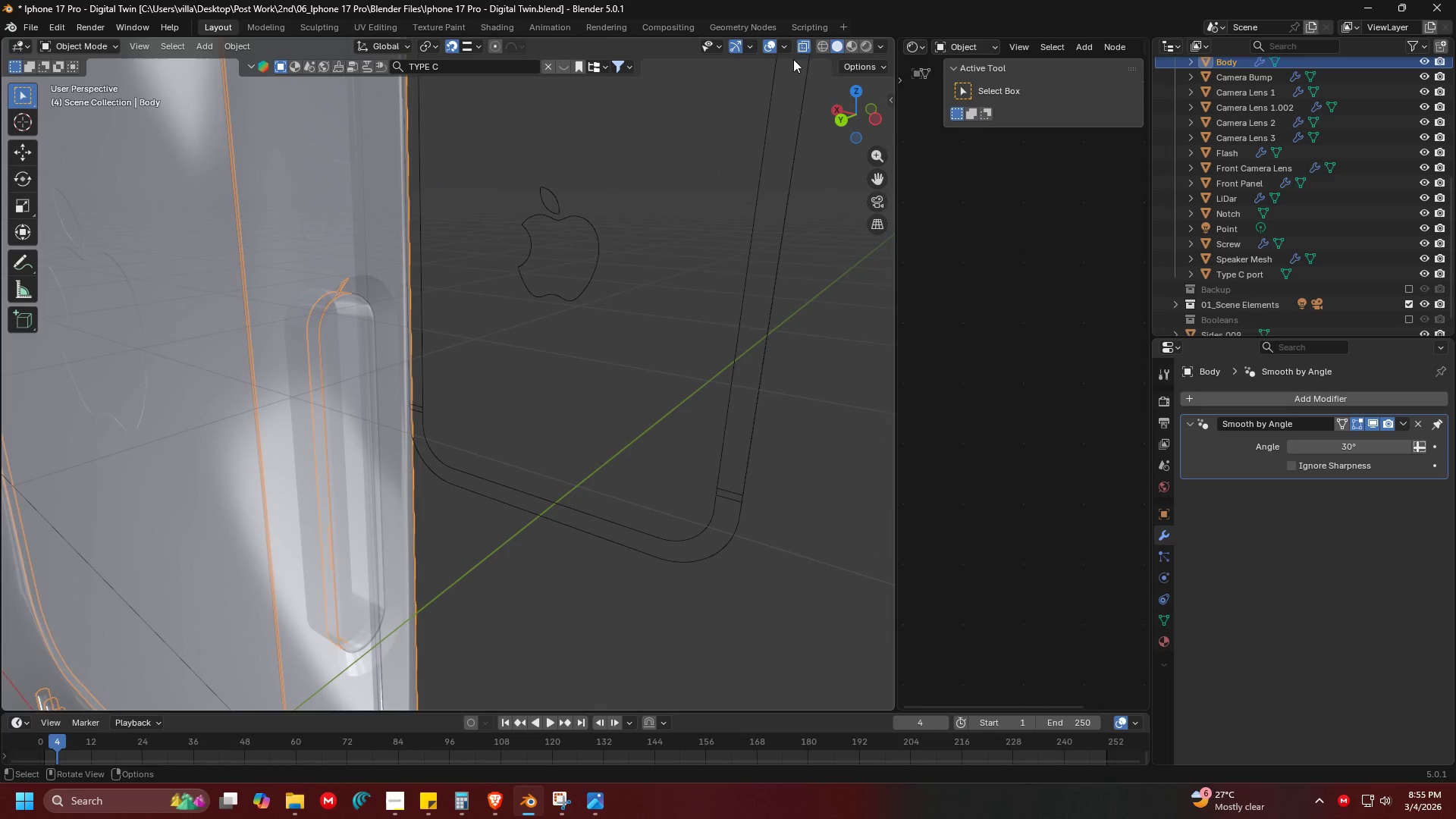 
left_click([802, 45])
 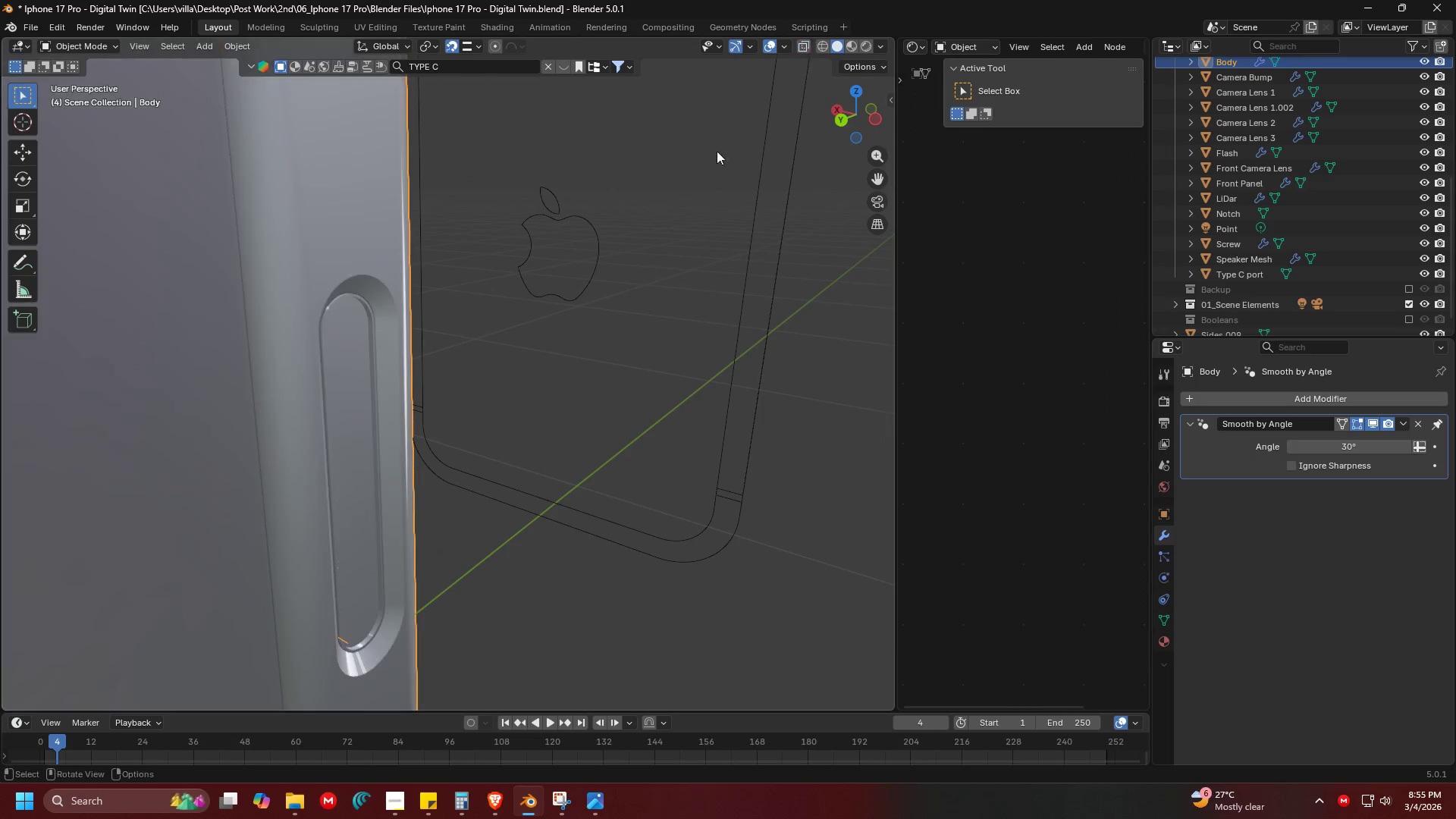 
key(Control+ControlLeft)
 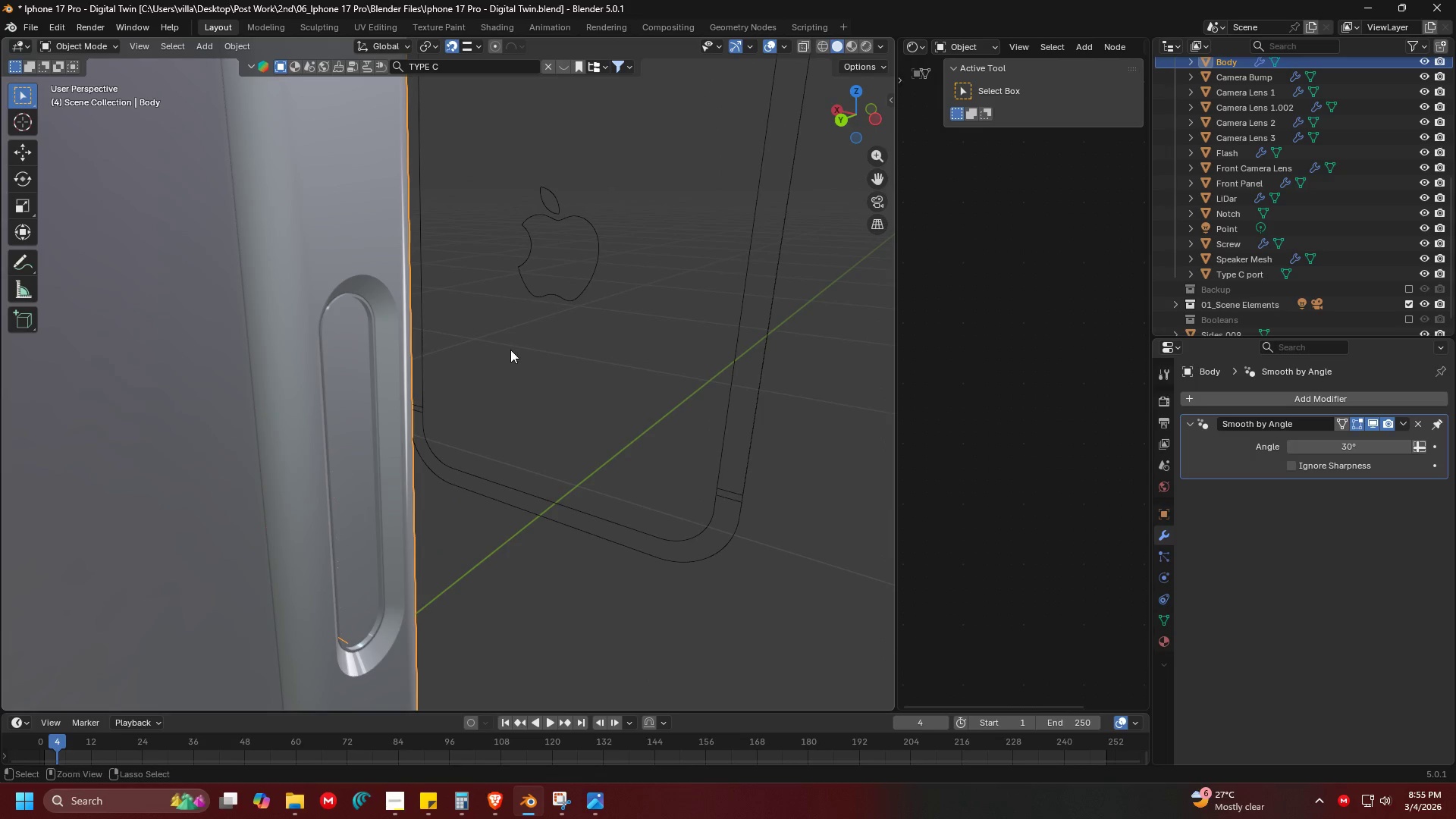 
key(Control+S)
 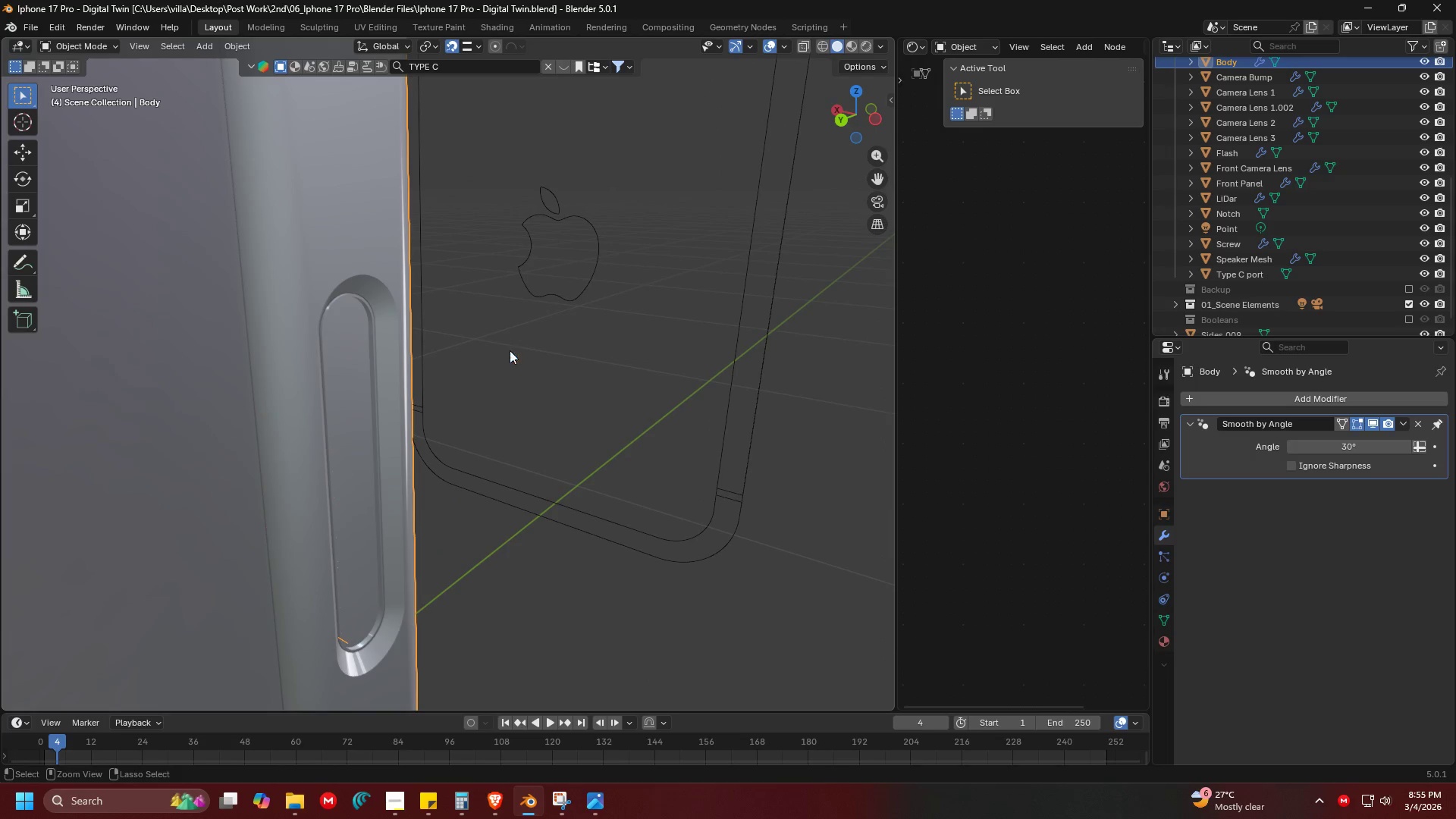 
key(Shift+ShiftLeft)
 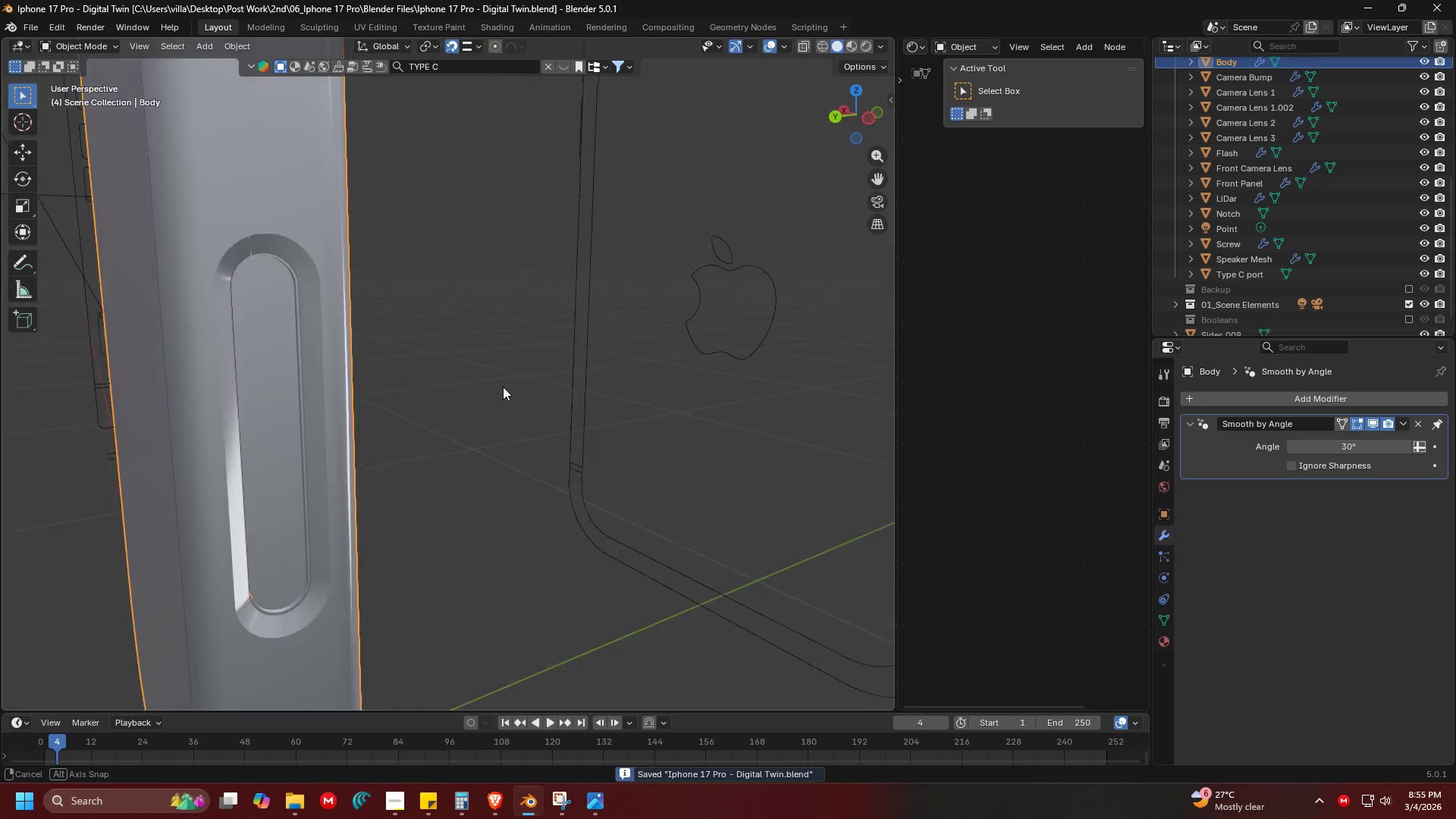 
key(Shift+ShiftLeft)
 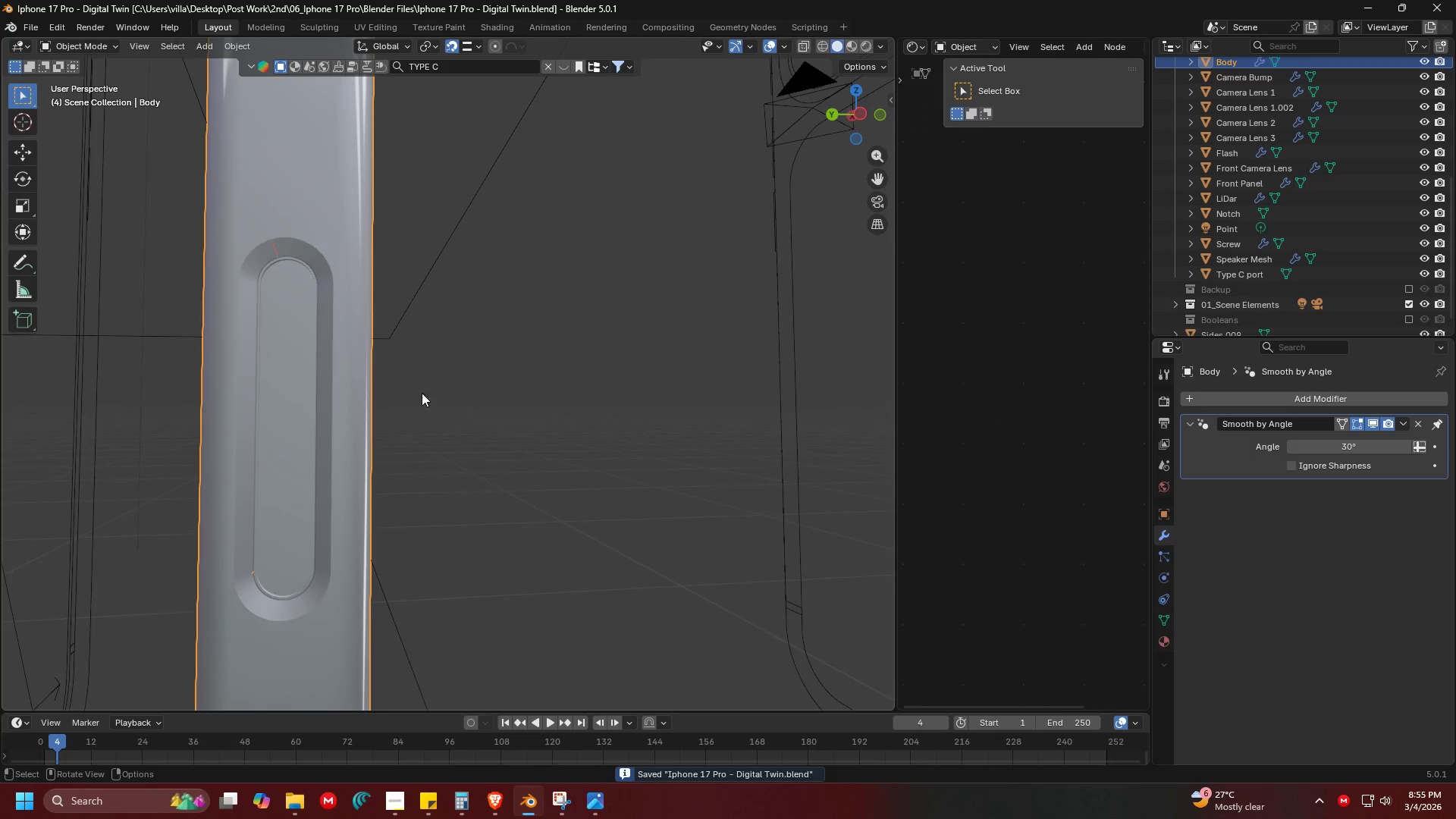 
left_click([301, 372])
 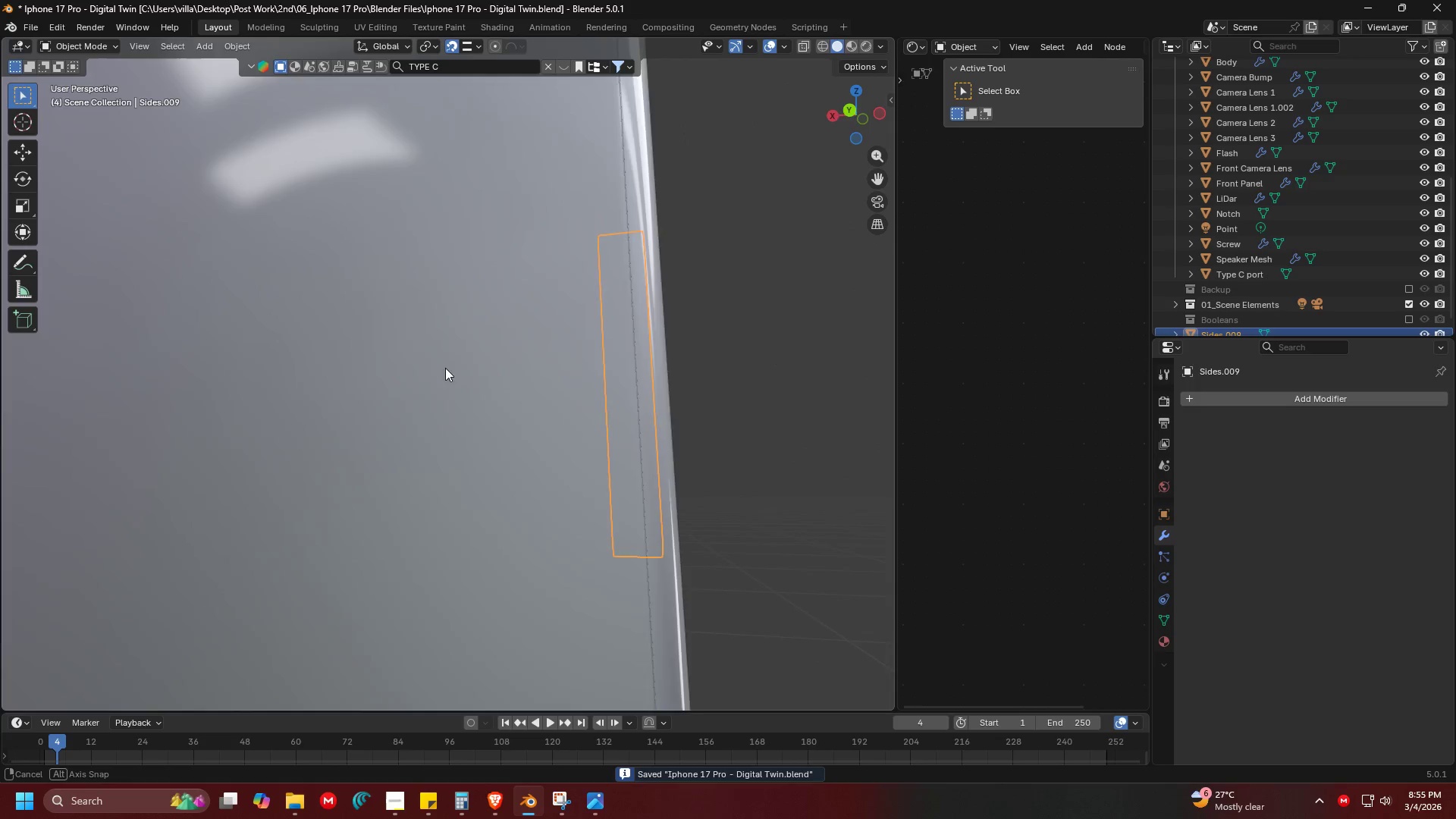 
key(Alt+Tab)
 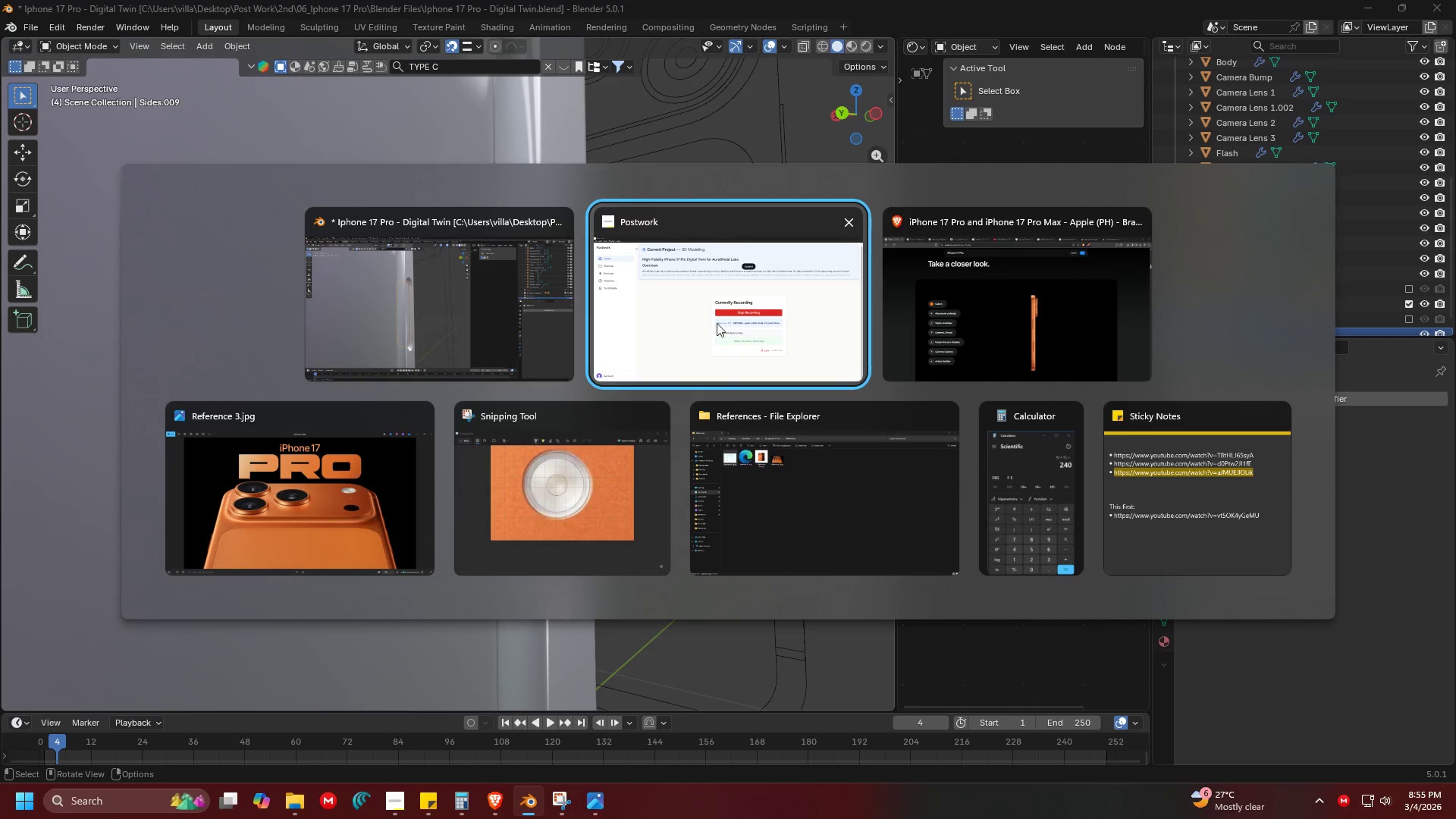 
left_click([1008, 311])
 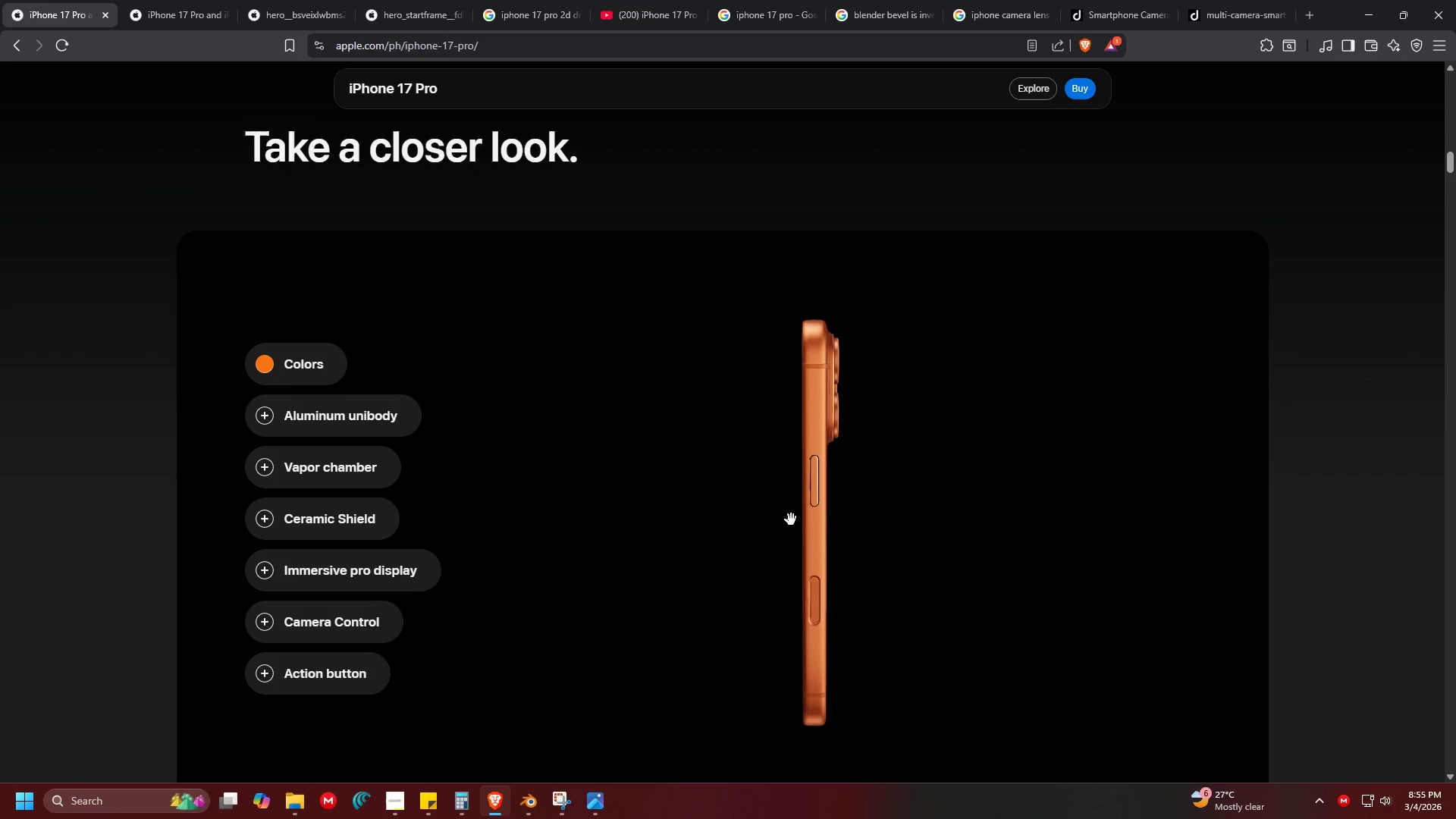 
left_click_drag(start_coordinate=[825, 579], to_coordinate=[993, 504])
 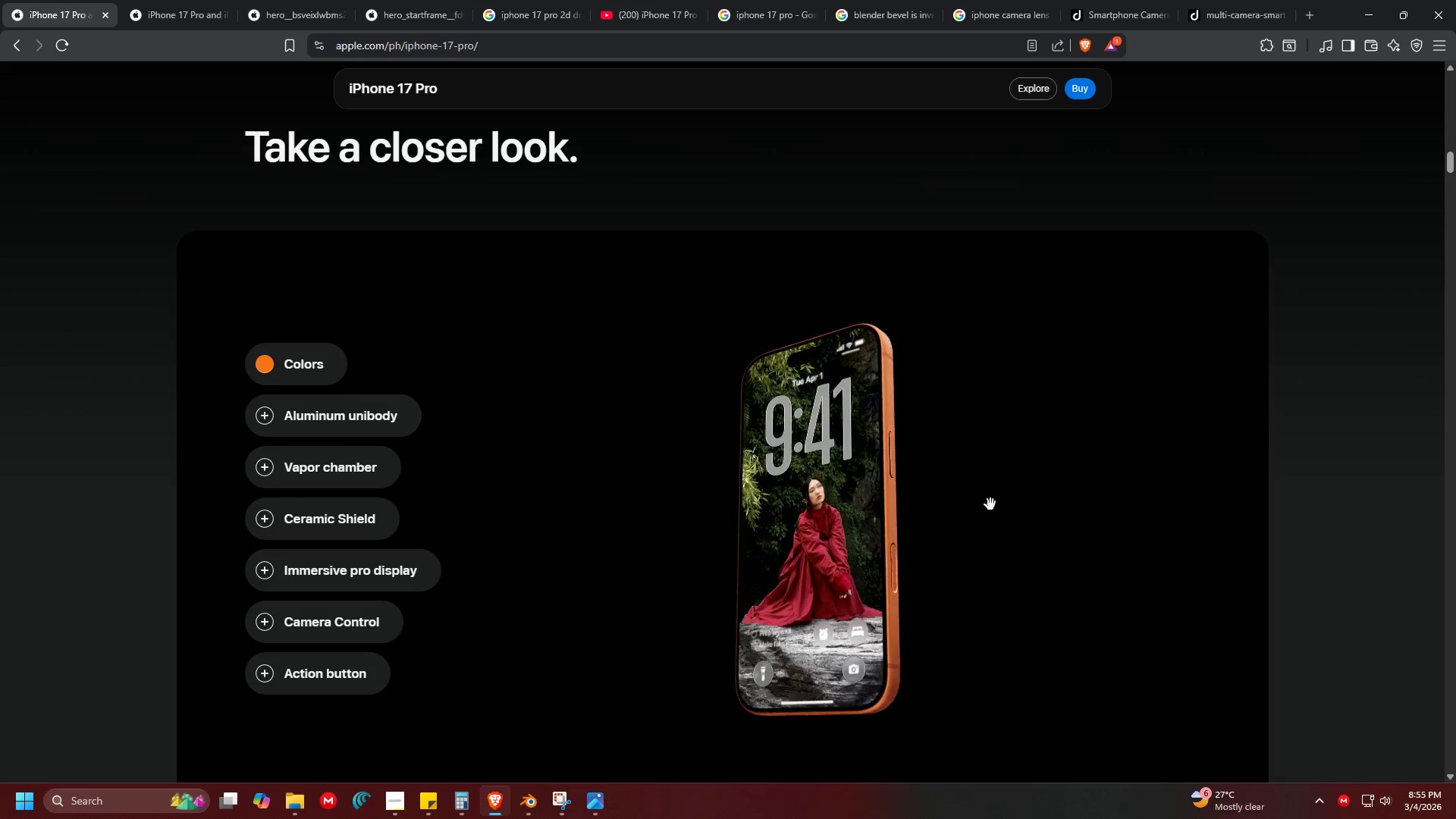 
key(Alt+AltLeft)
 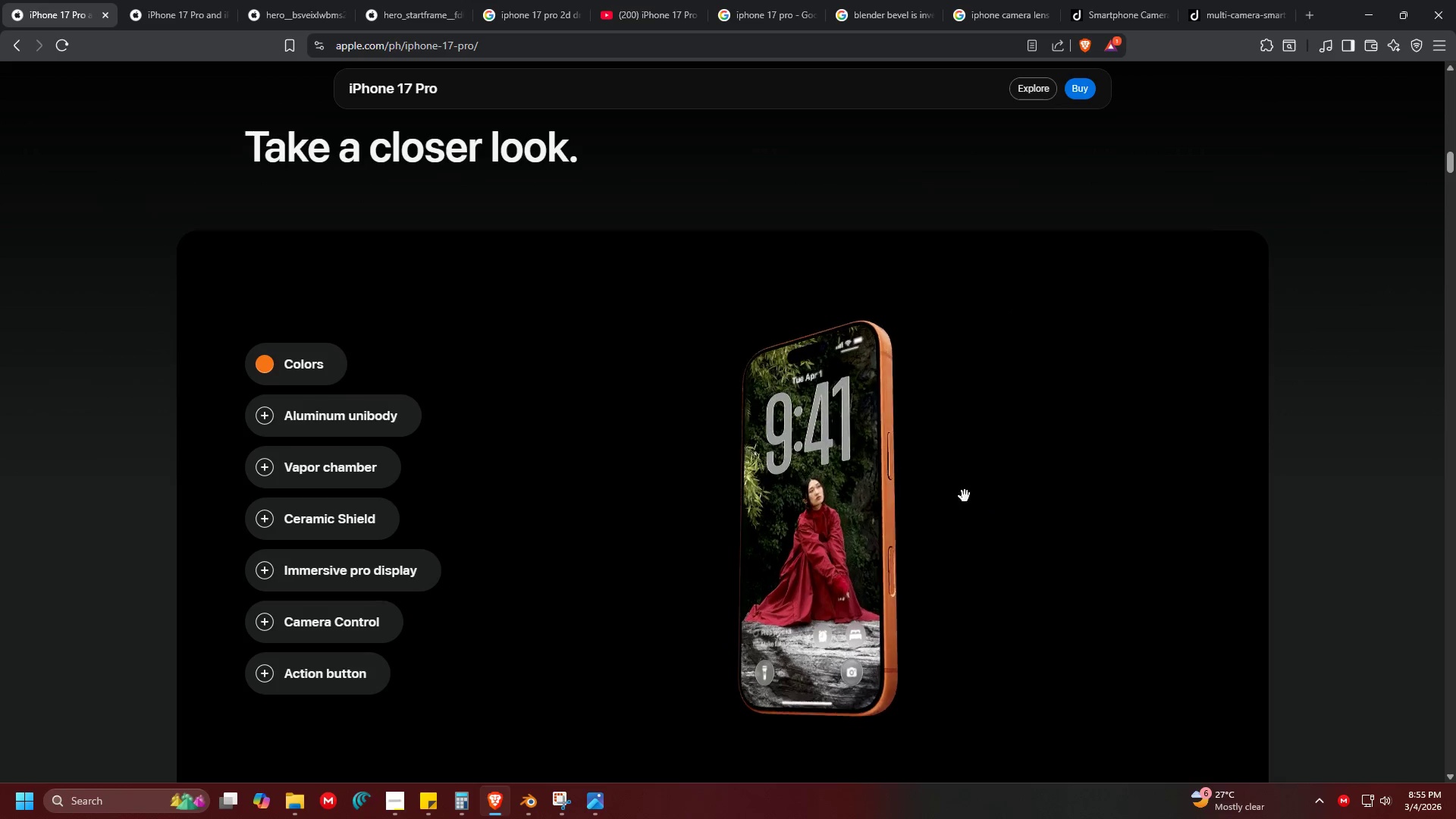 
key(Alt+Tab)
 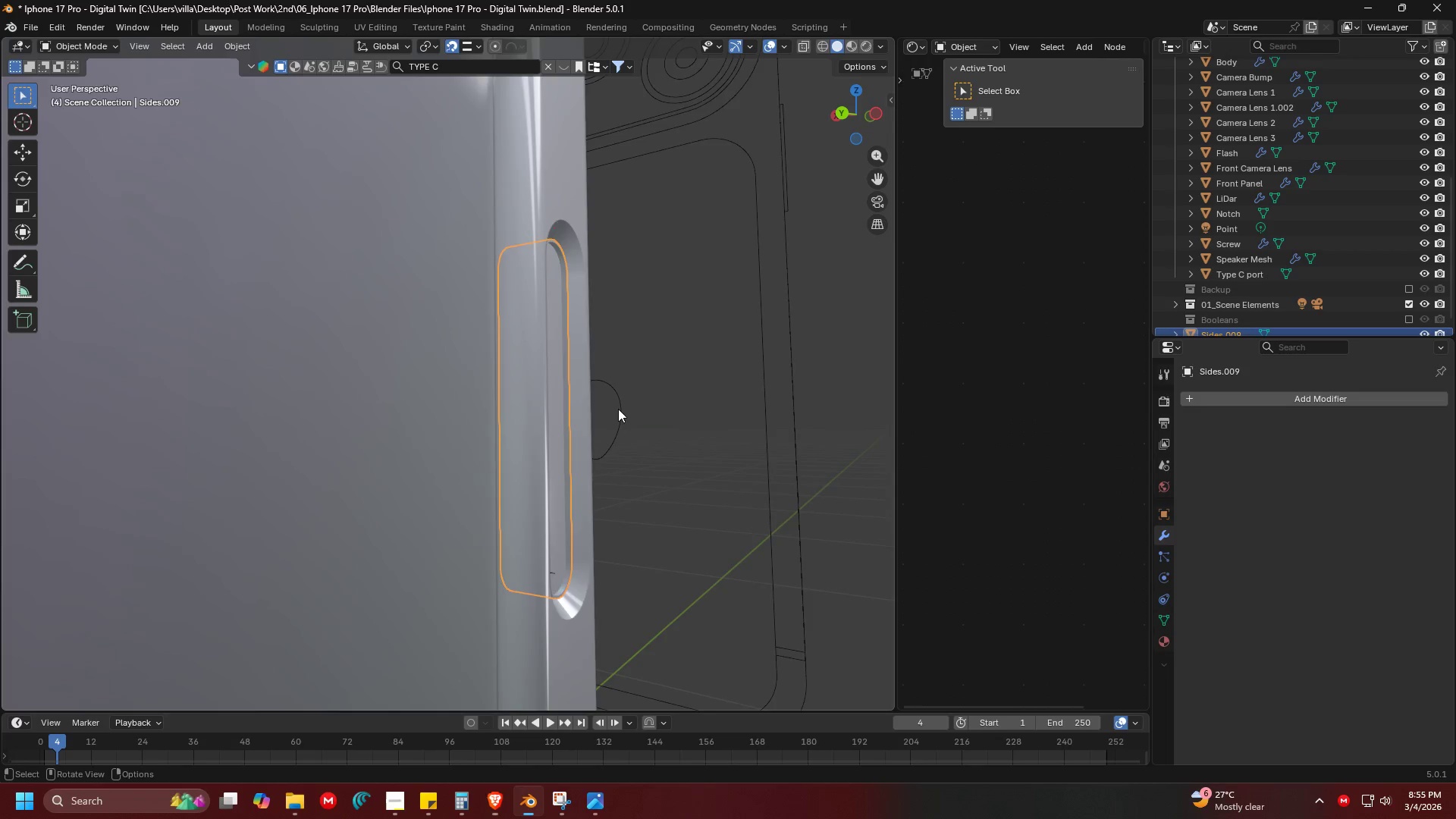 
scroll: coordinate [596, 404], scroll_direction: down, amount: 2.0
 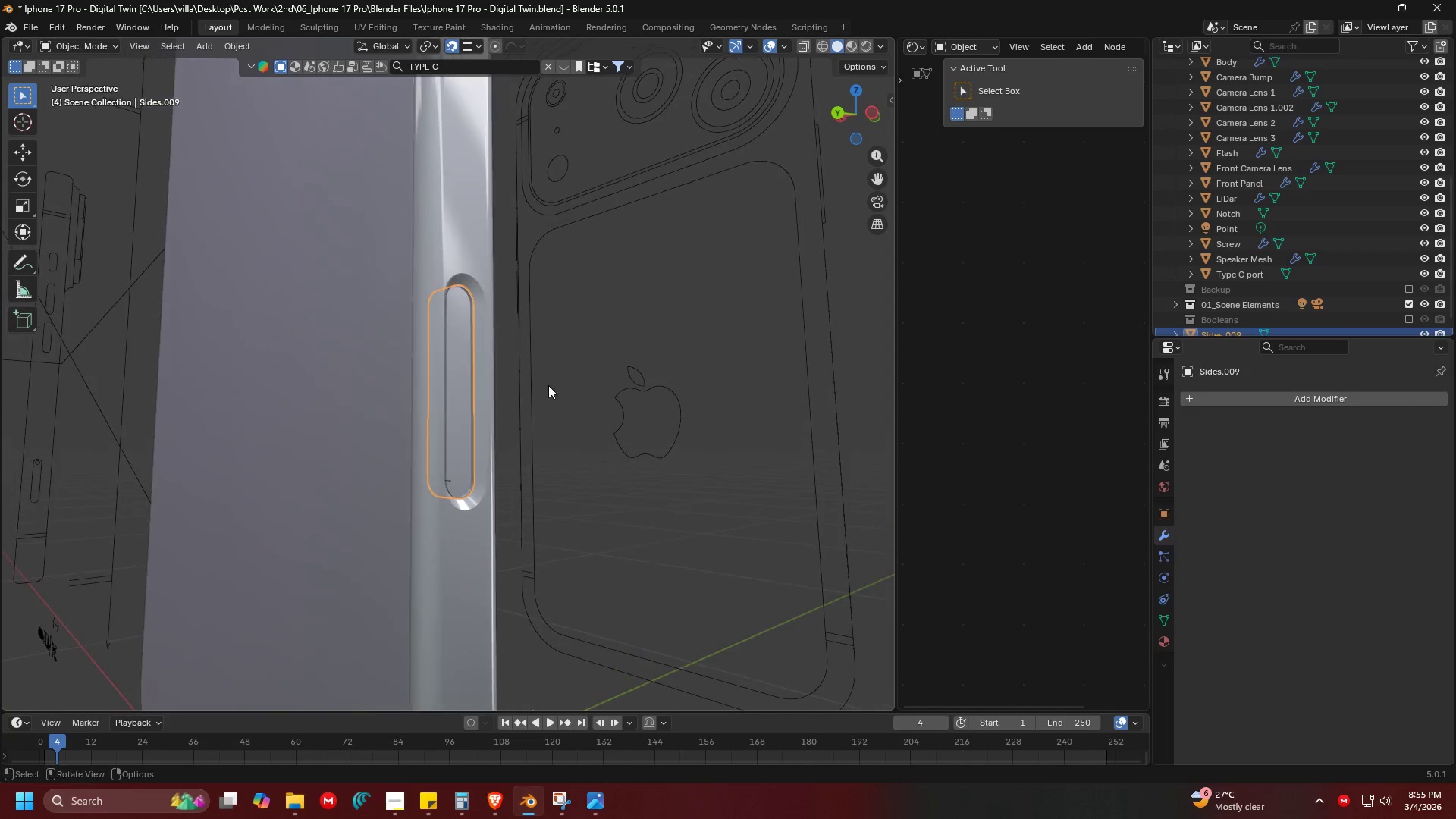 
left_click([471, 267])
 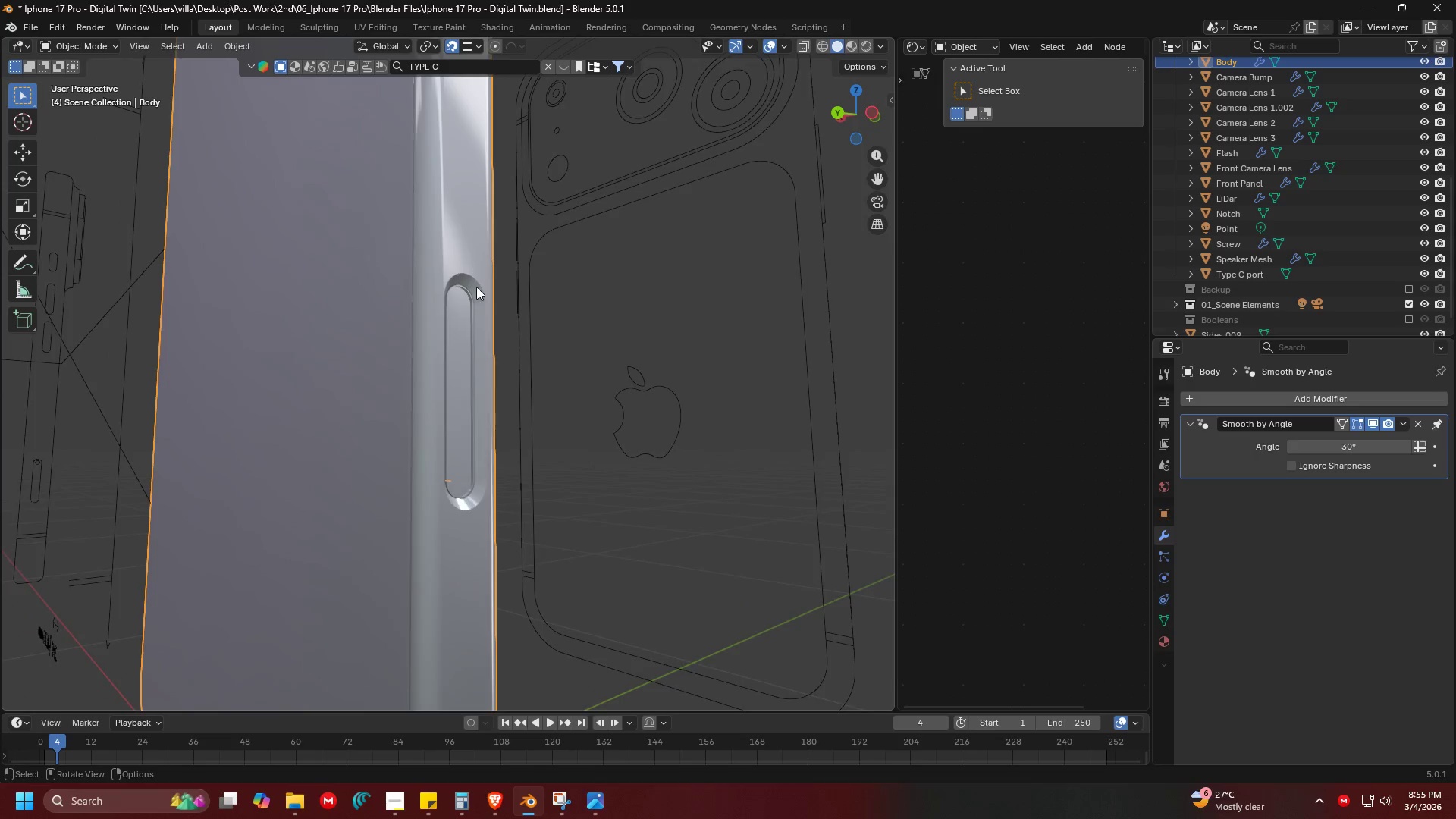 
key(Tab)
 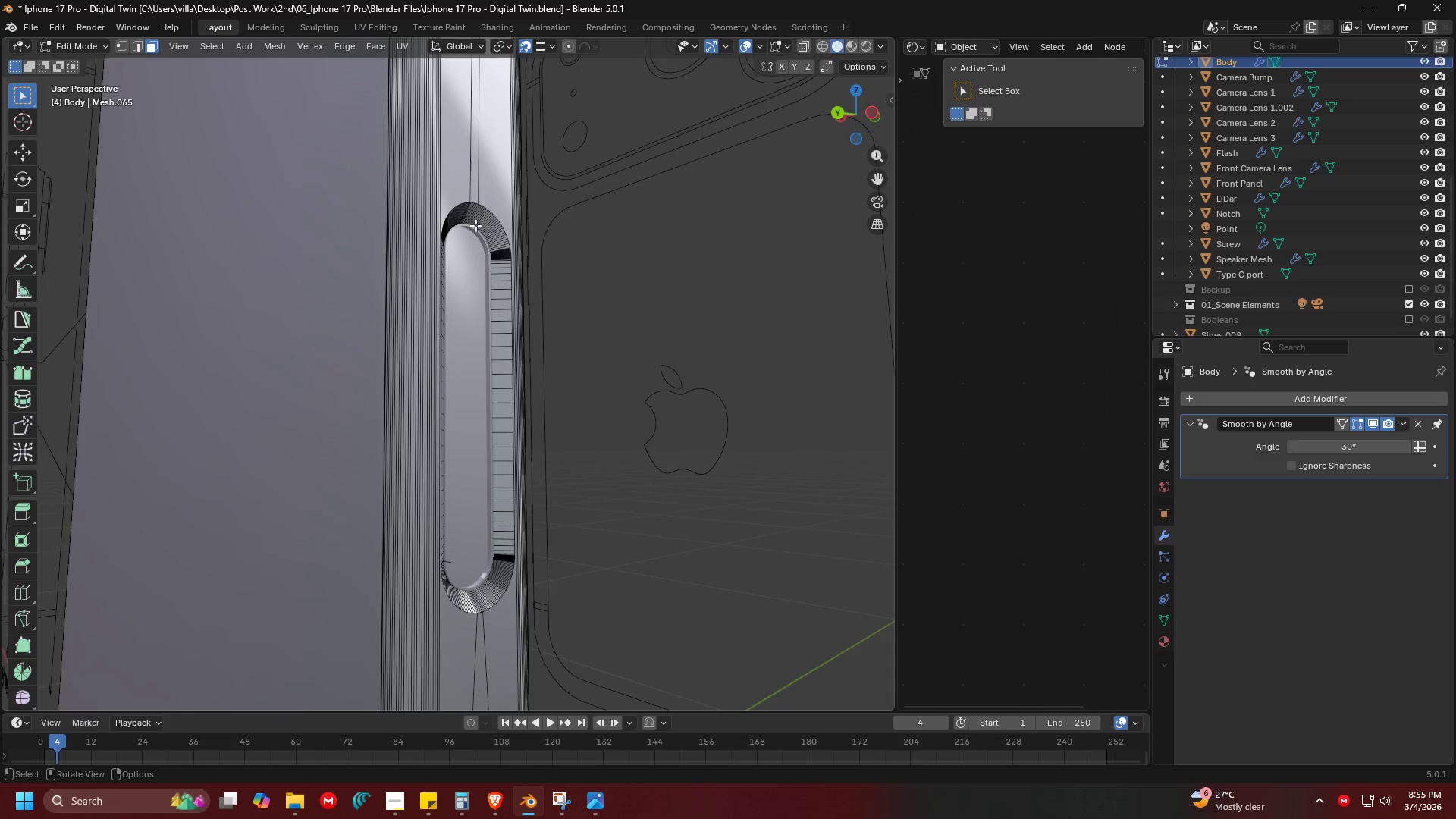 
scroll: coordinate [480, 307], scroll_direction: up, amount: 2.0
 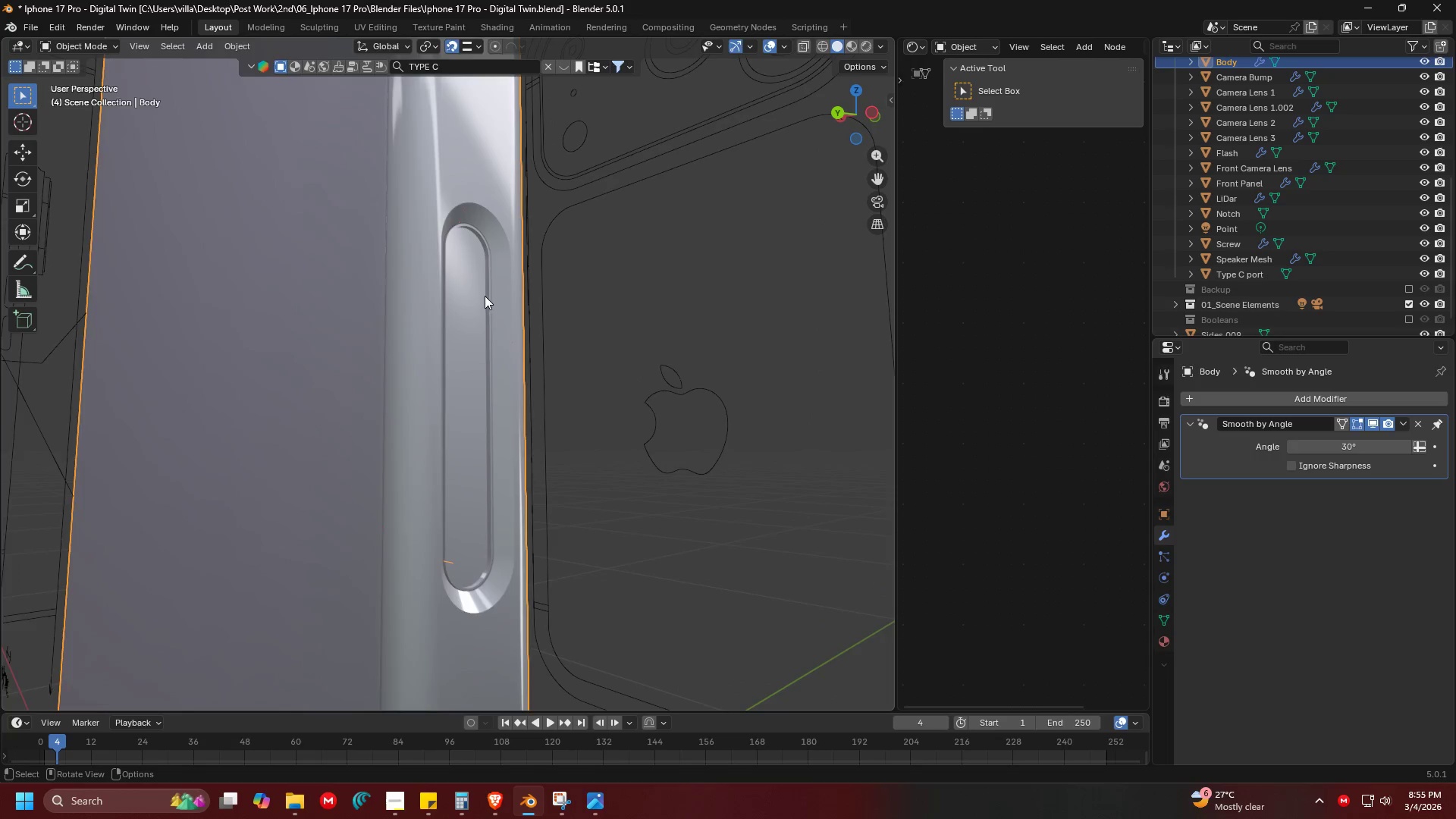 
hold_key(key=AltLeft, duration=0.47)
left_click([468, 224])
 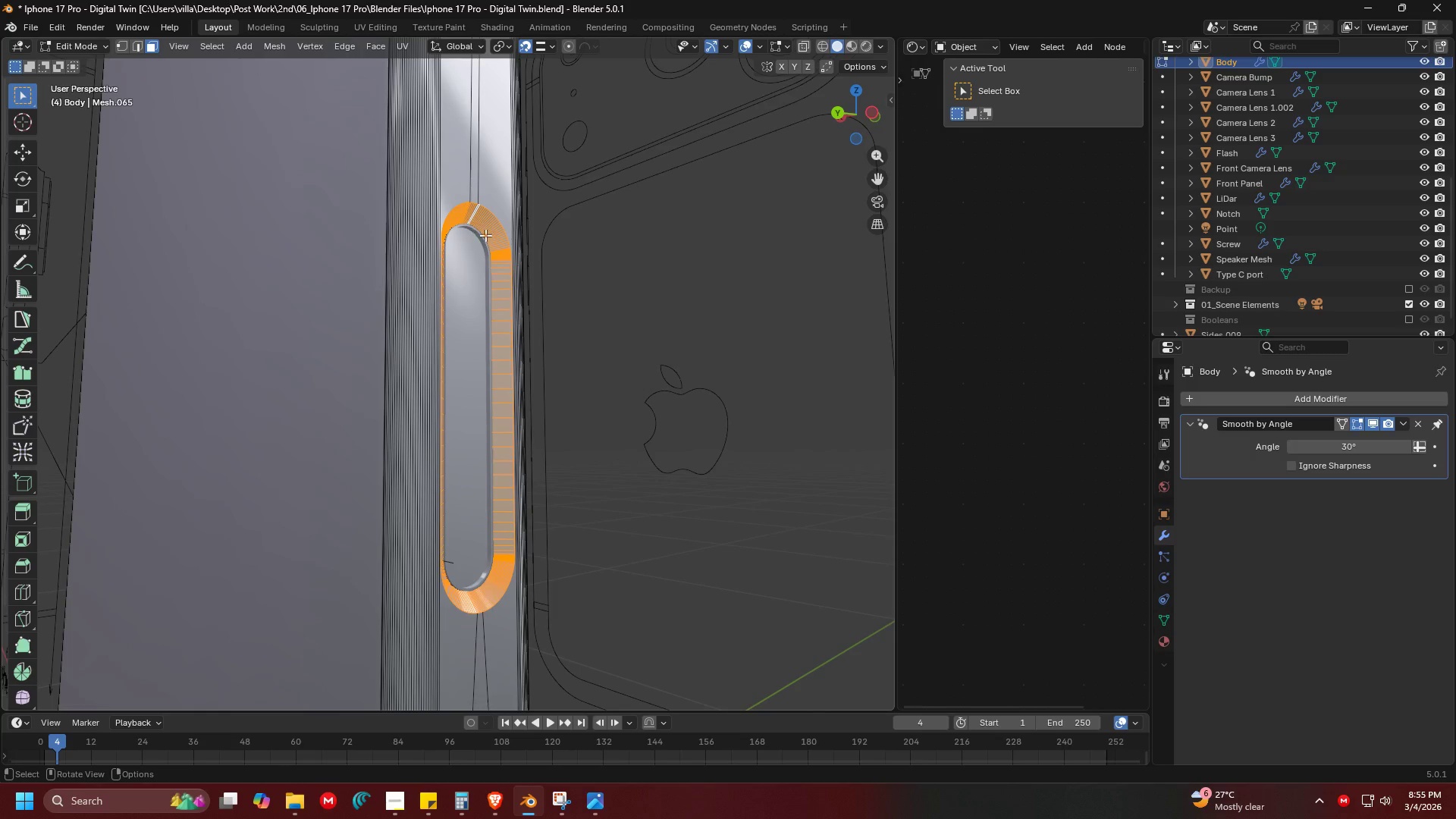 
key(Shift+ShiftLeft)
 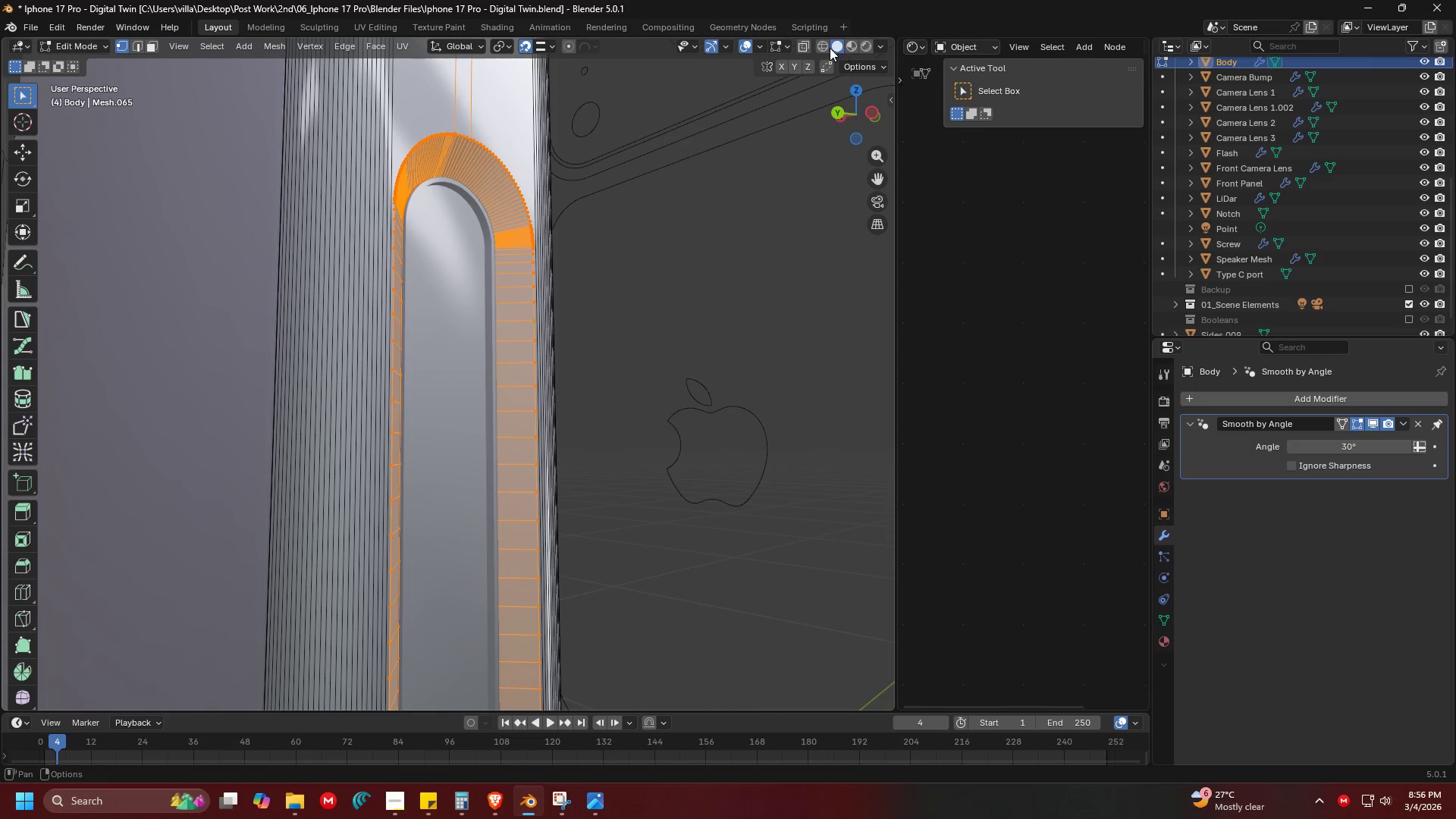 
scroll: coordinate [486, 235], scroll_direction: up, amount: 2.0
 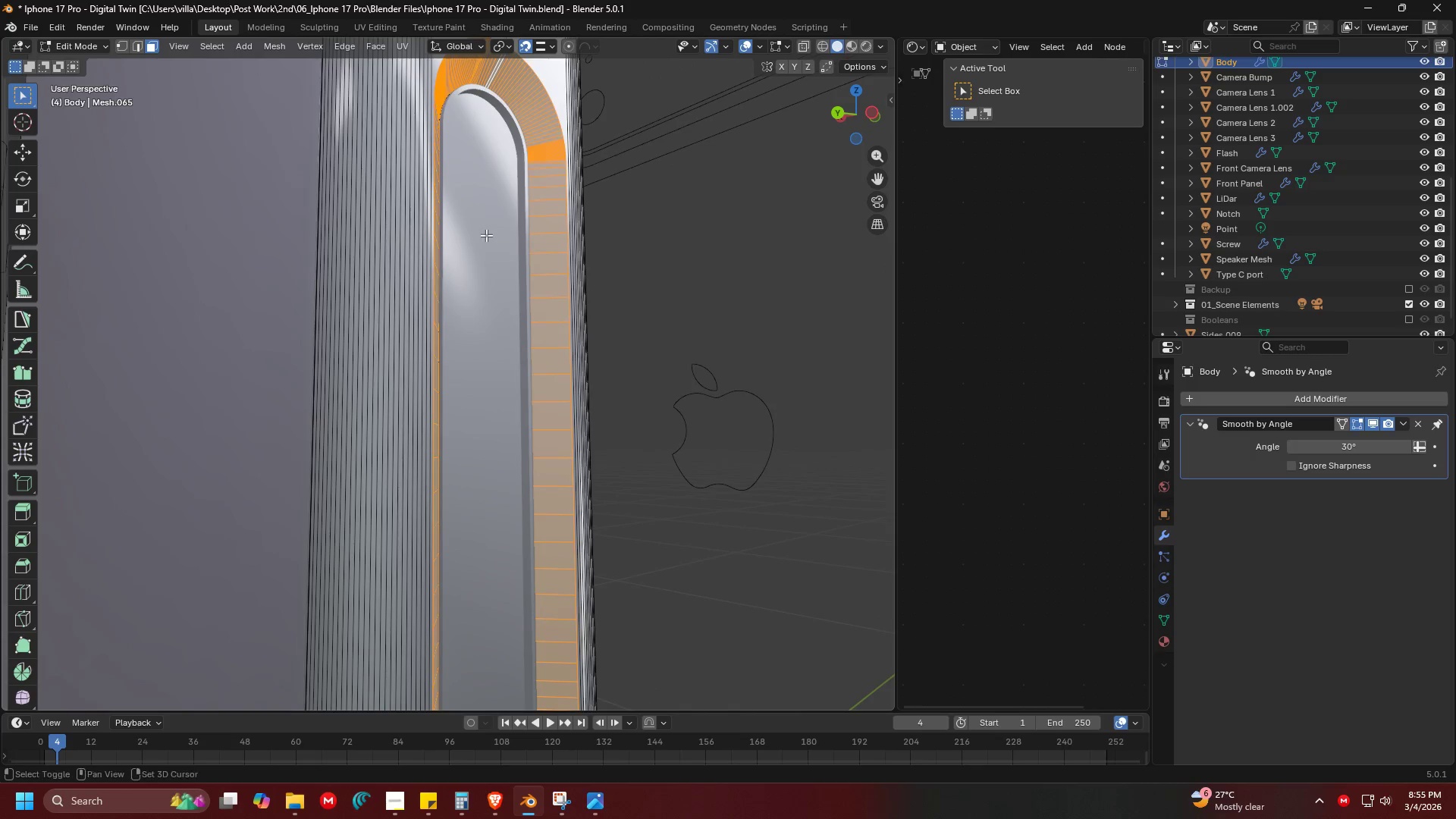 
left_click([802, 47])
 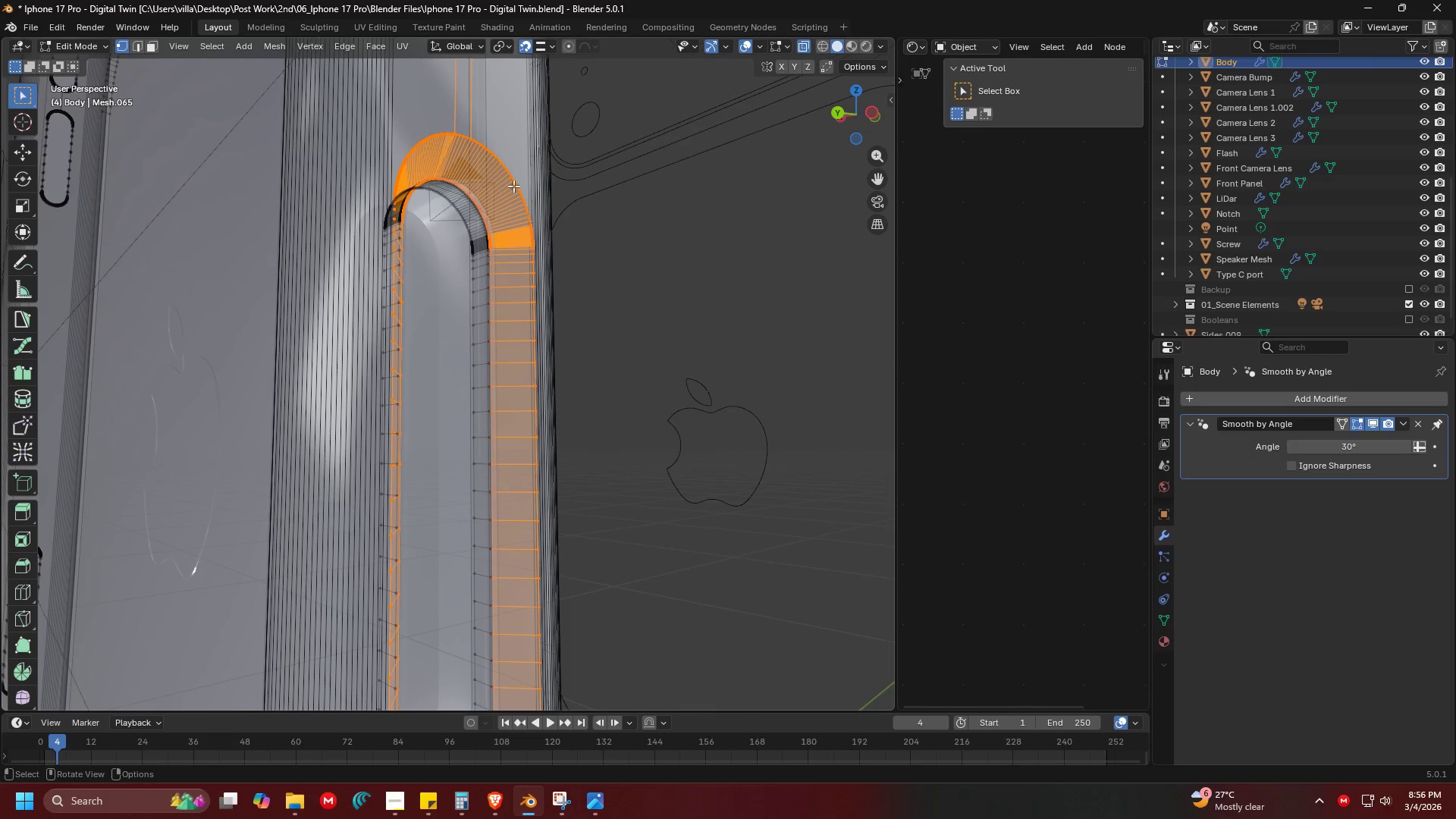 
hold_key(key=AltLeft, duration=1.52)
left_click([466, 189])
 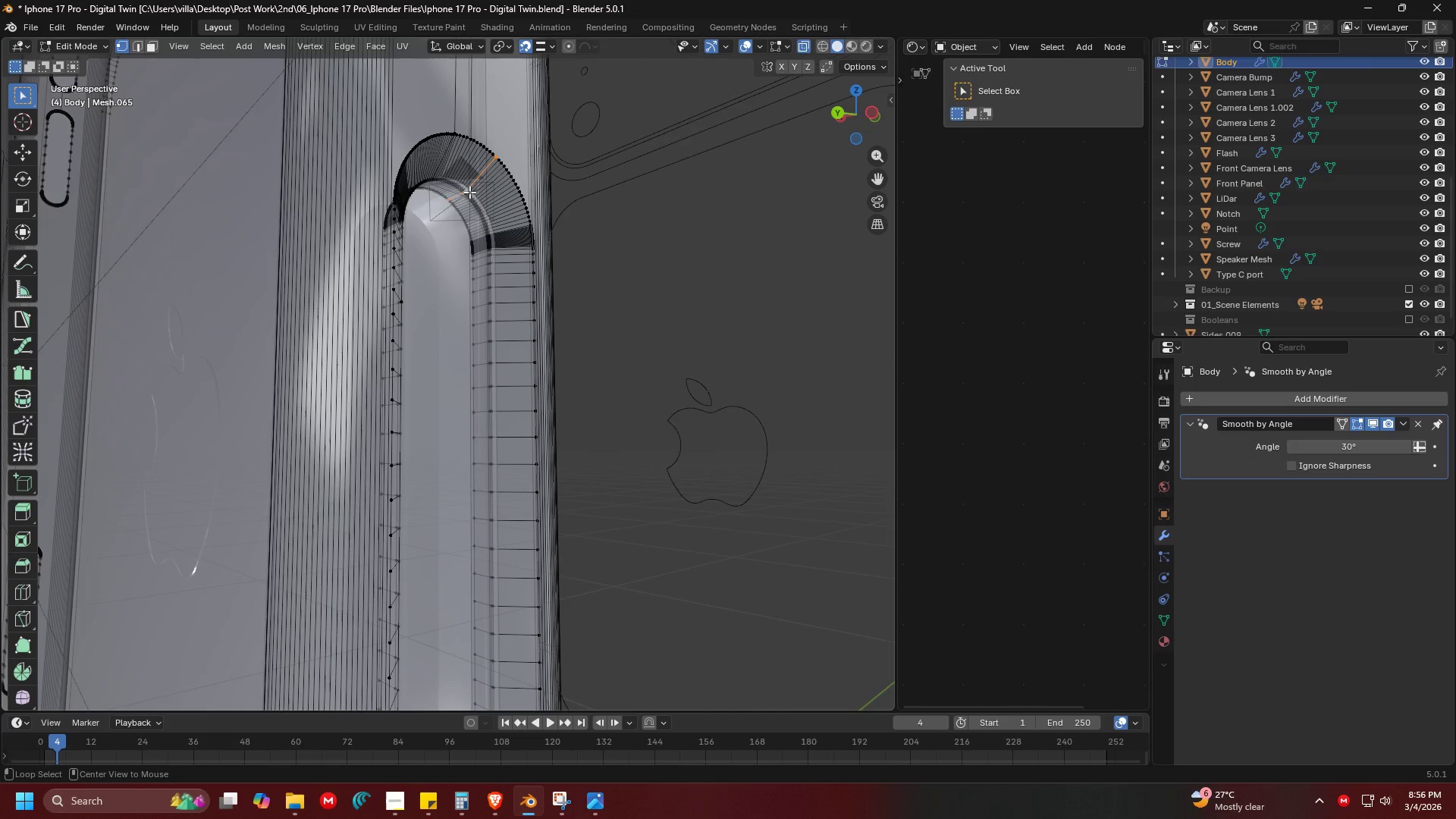 
left_click([469, 192])
 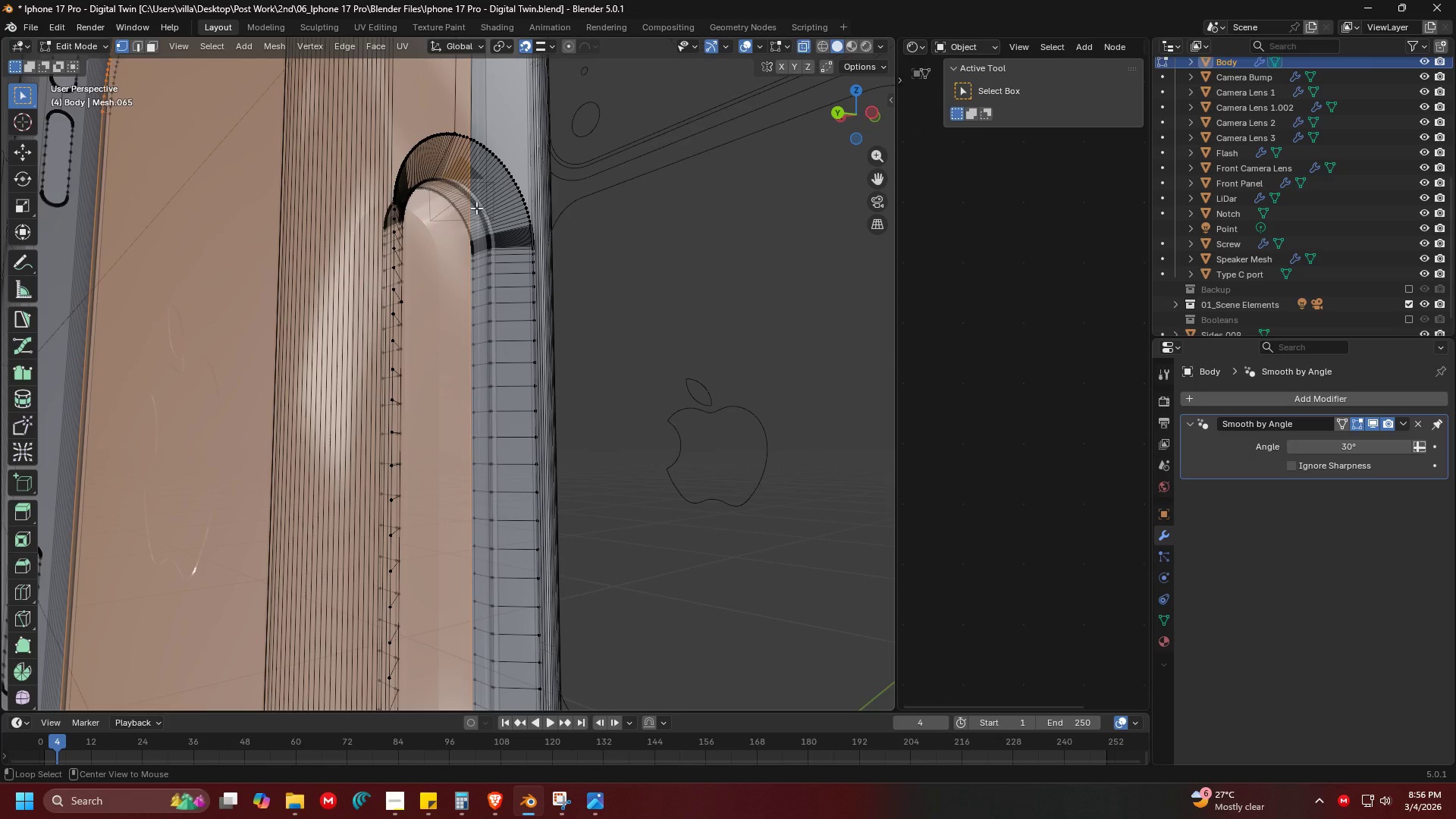 
left_click([476, 208])
 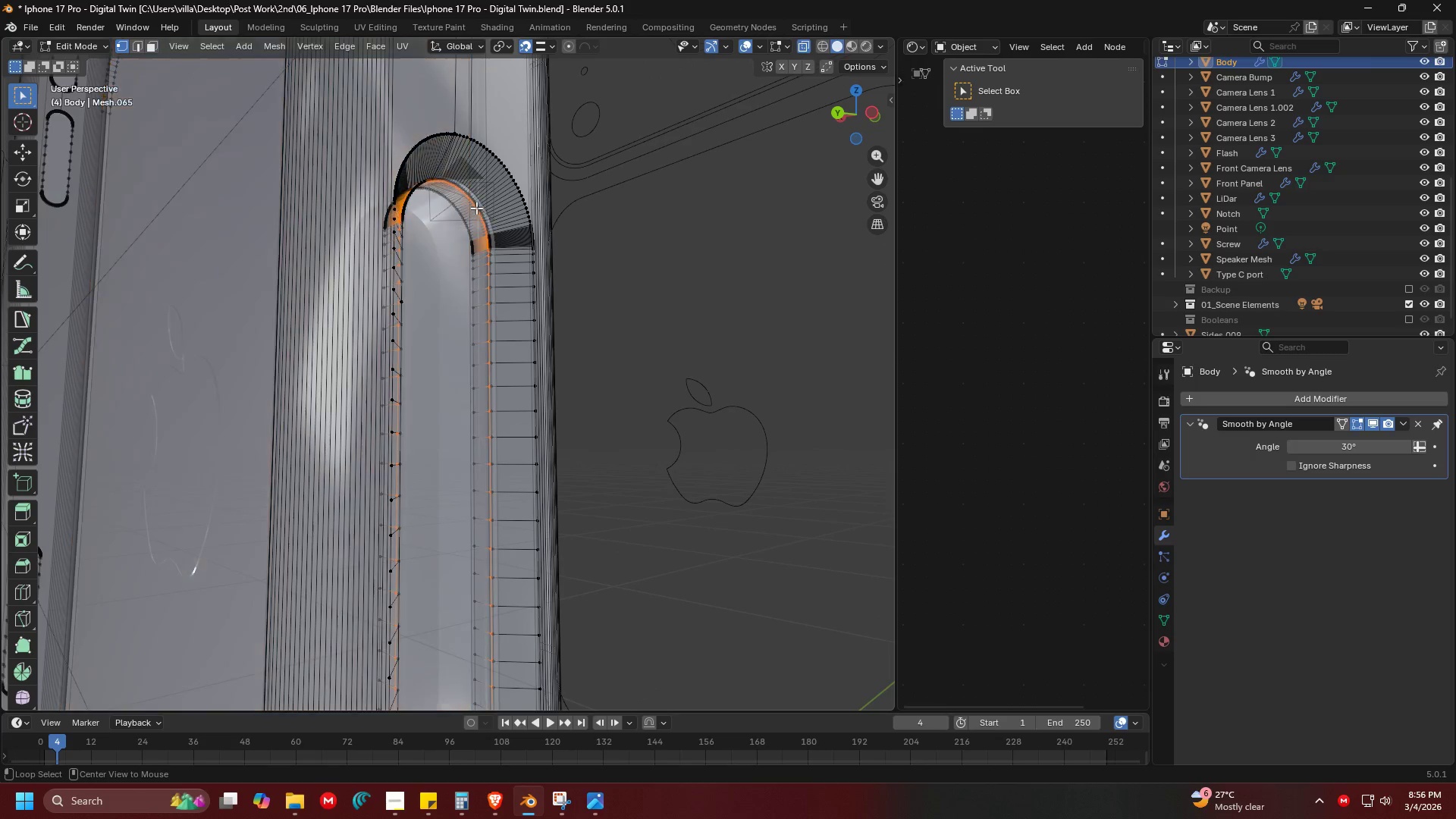 
key(Alt+AltLeft)
 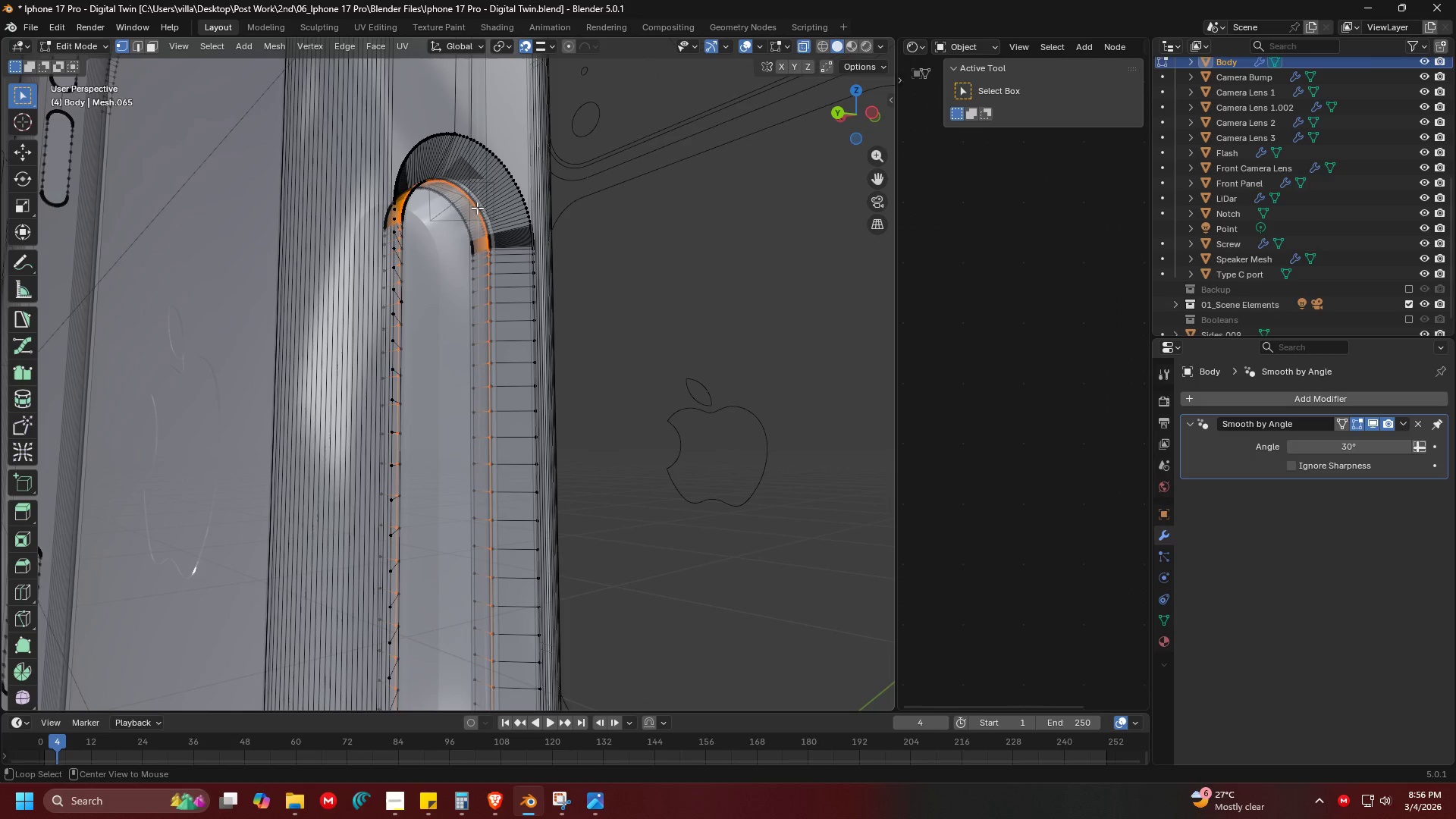 
key(Alt+AltLeft)
 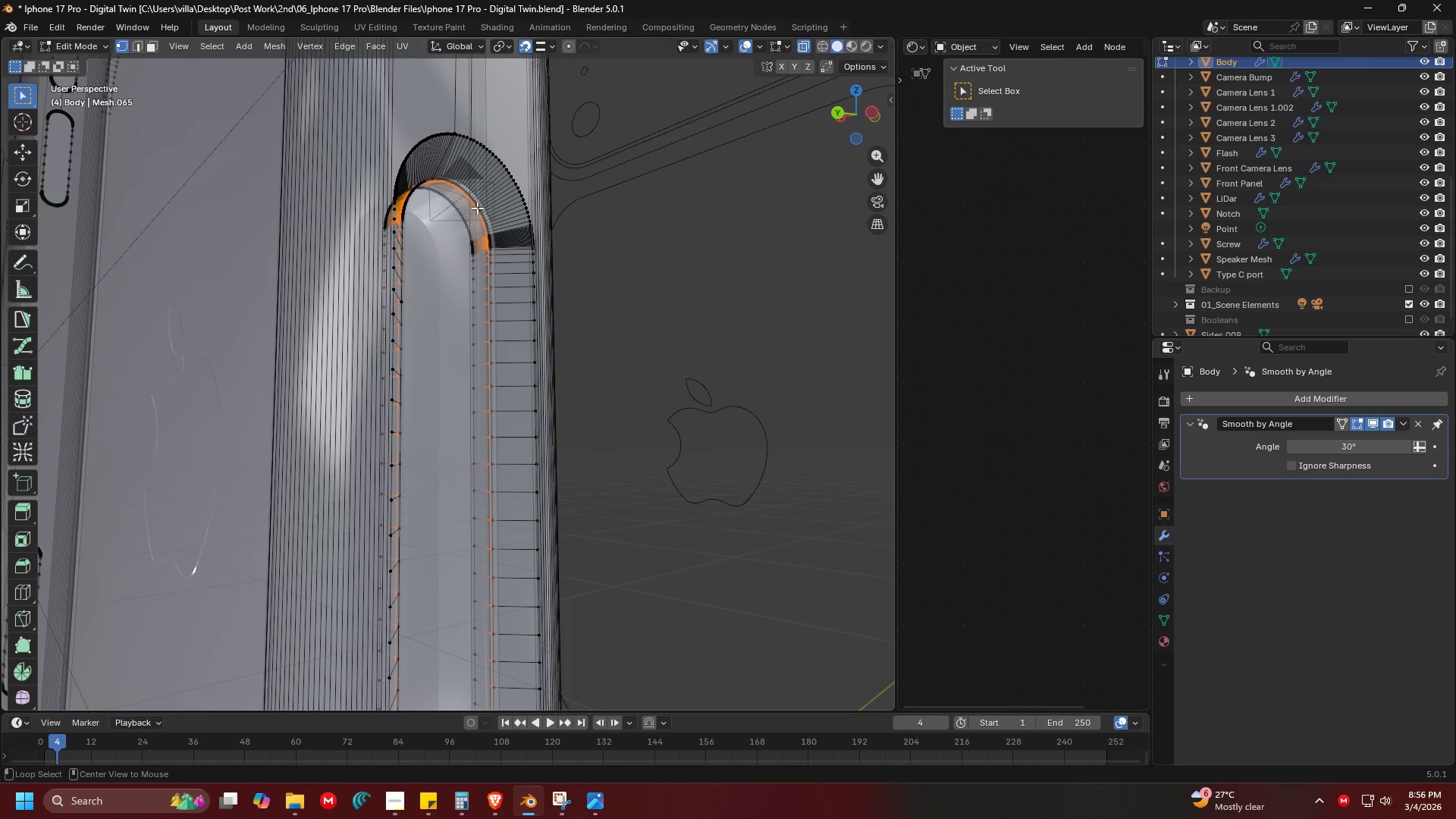 
key(Alt+AltLeft)
 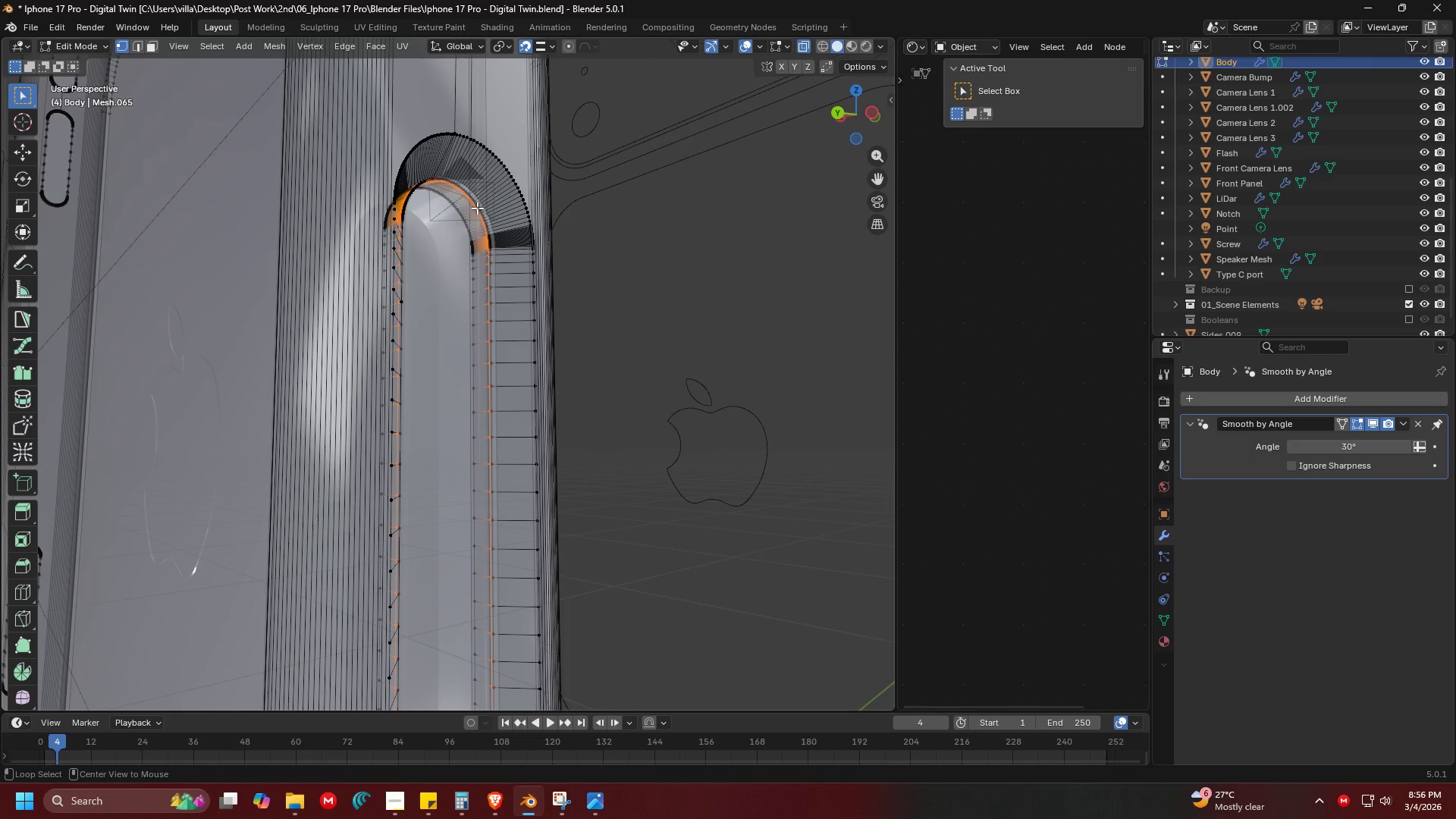 
key(Alt+AltLeft)
 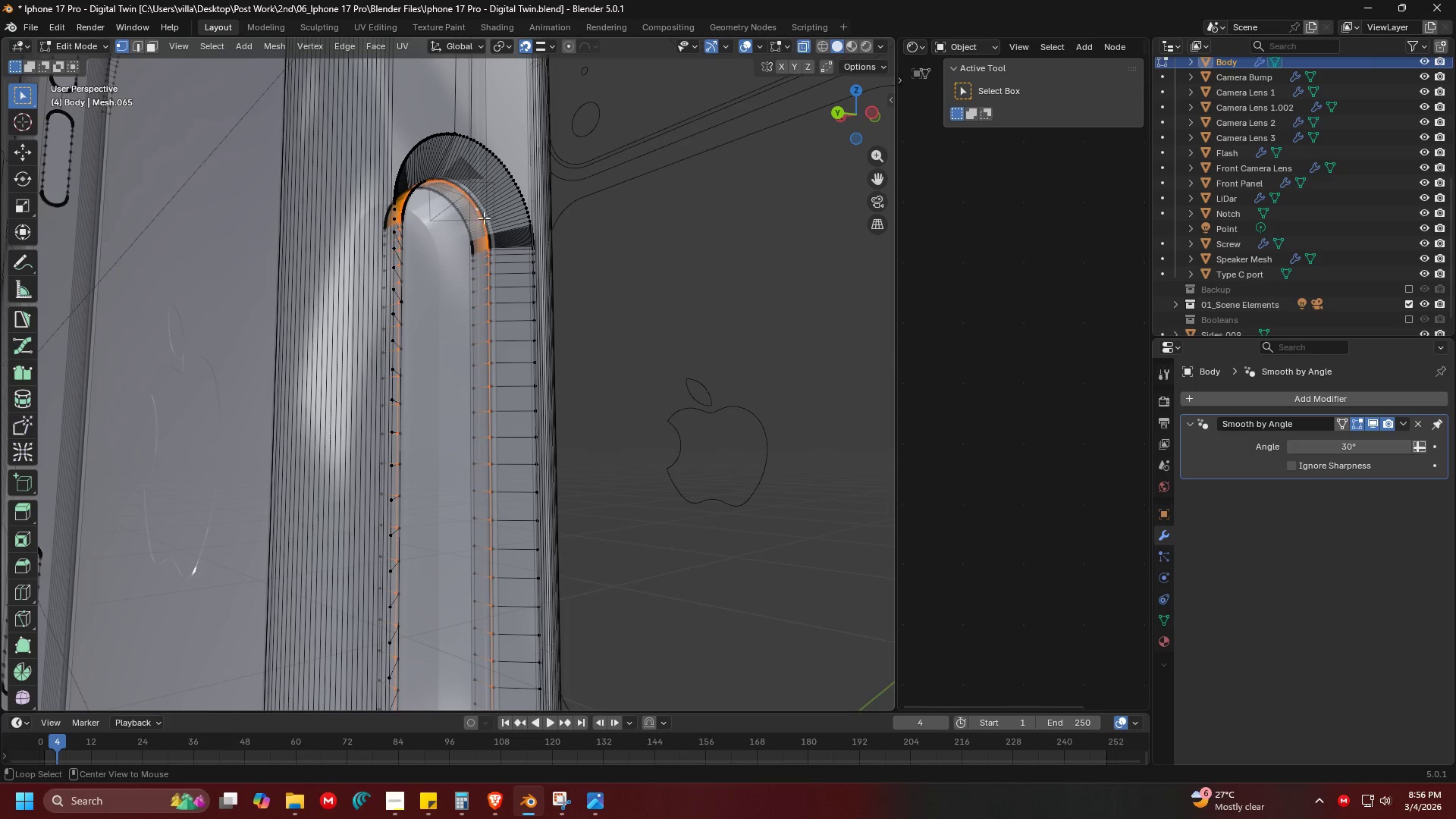 
key(Alt+AltLeft)
 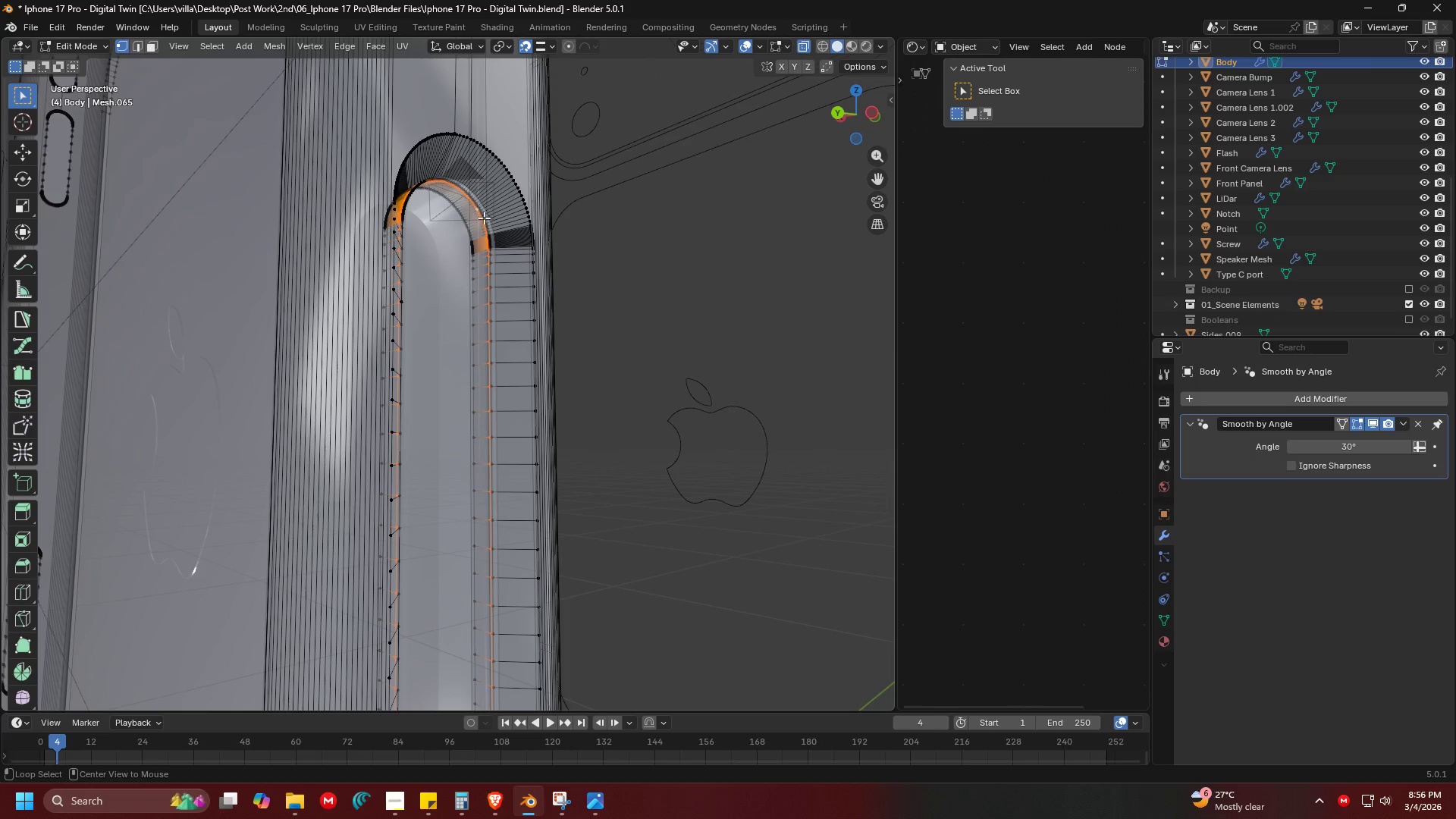 
key(Alt+AltLeft)
 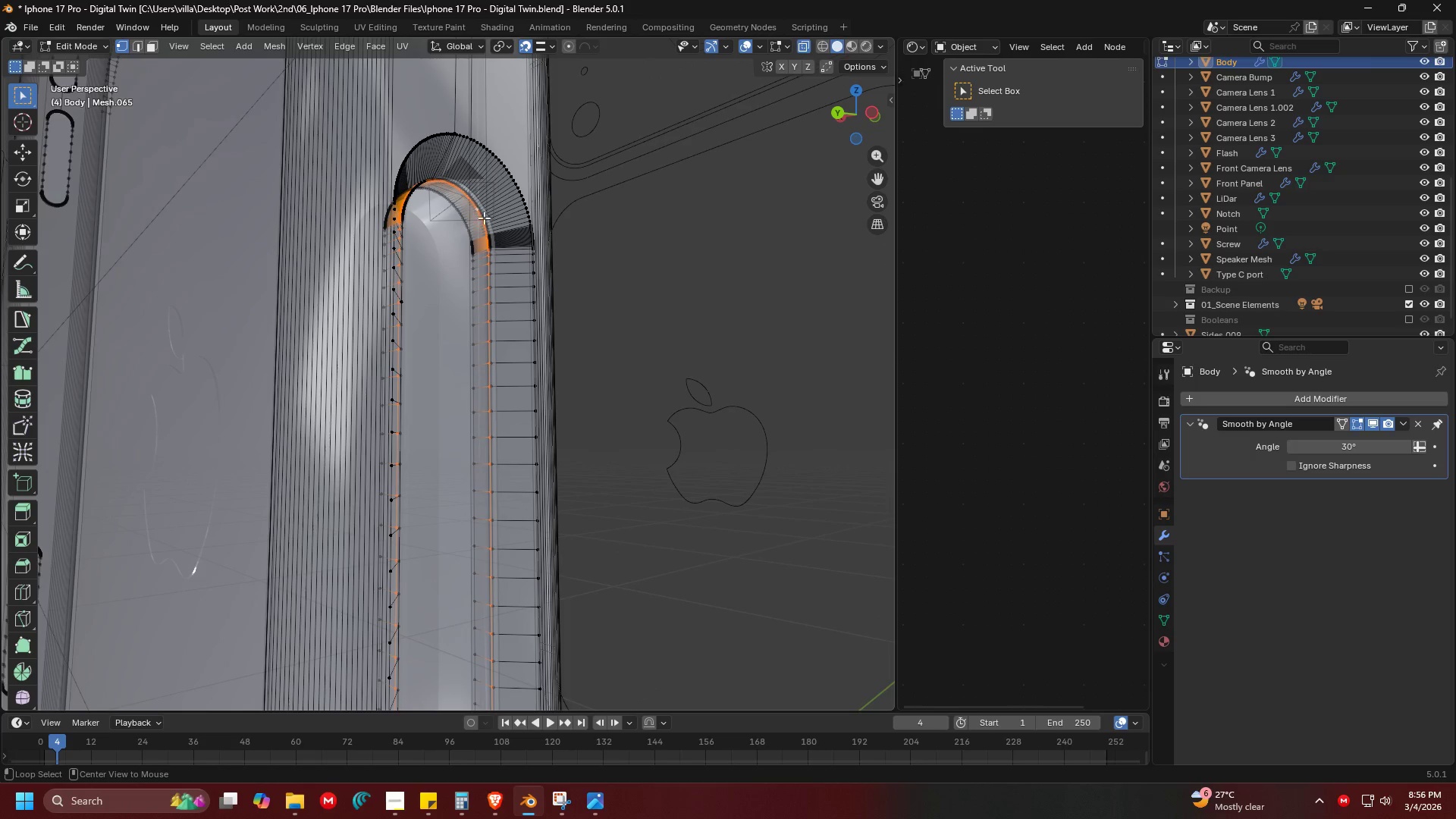 
key(Alt+AltLeft)
 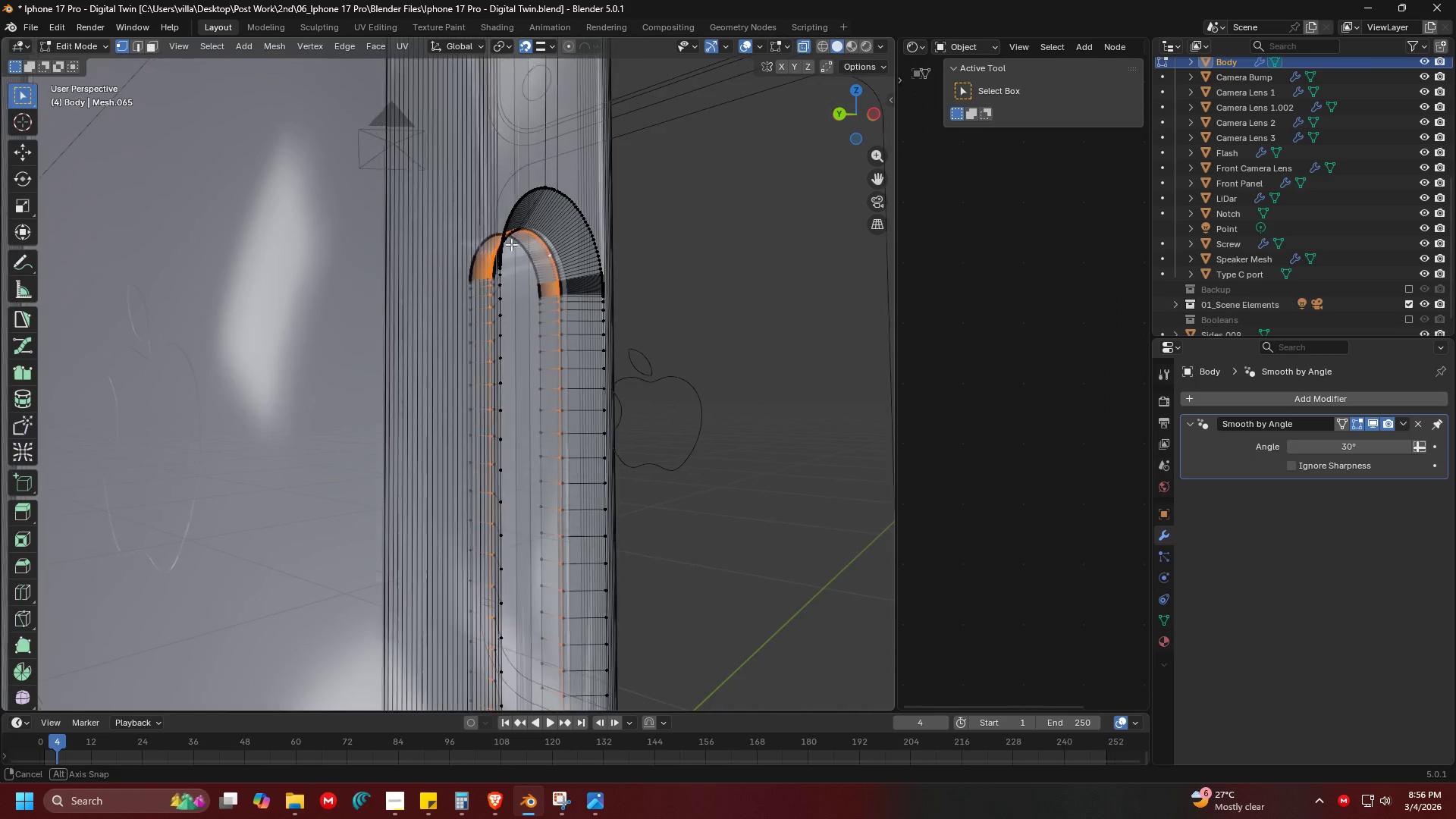 
scroll: coordinate [563, 280], scroll_direction: up, amount: 1.0
 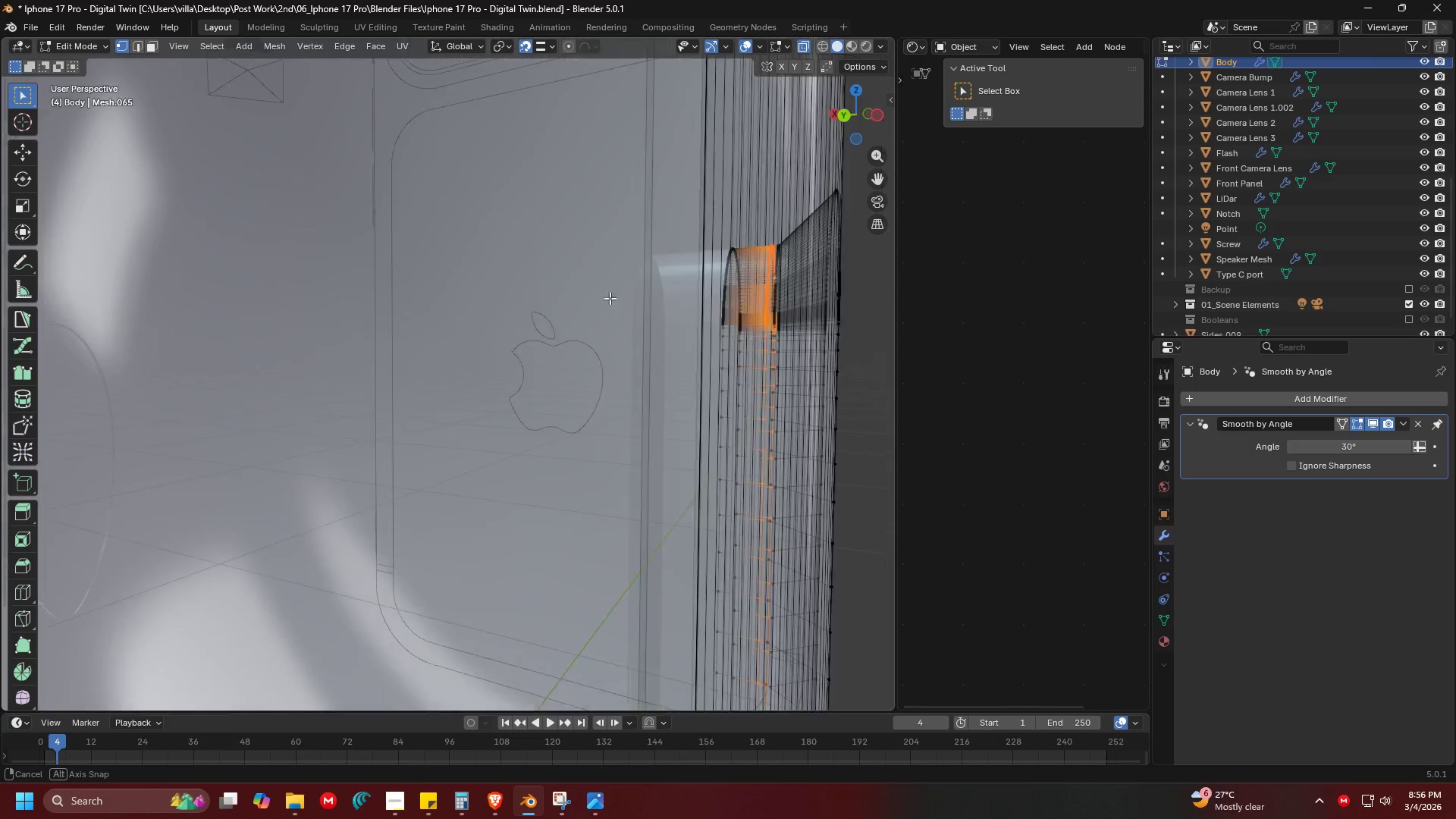 
key(Shift+ShiftLeft)
 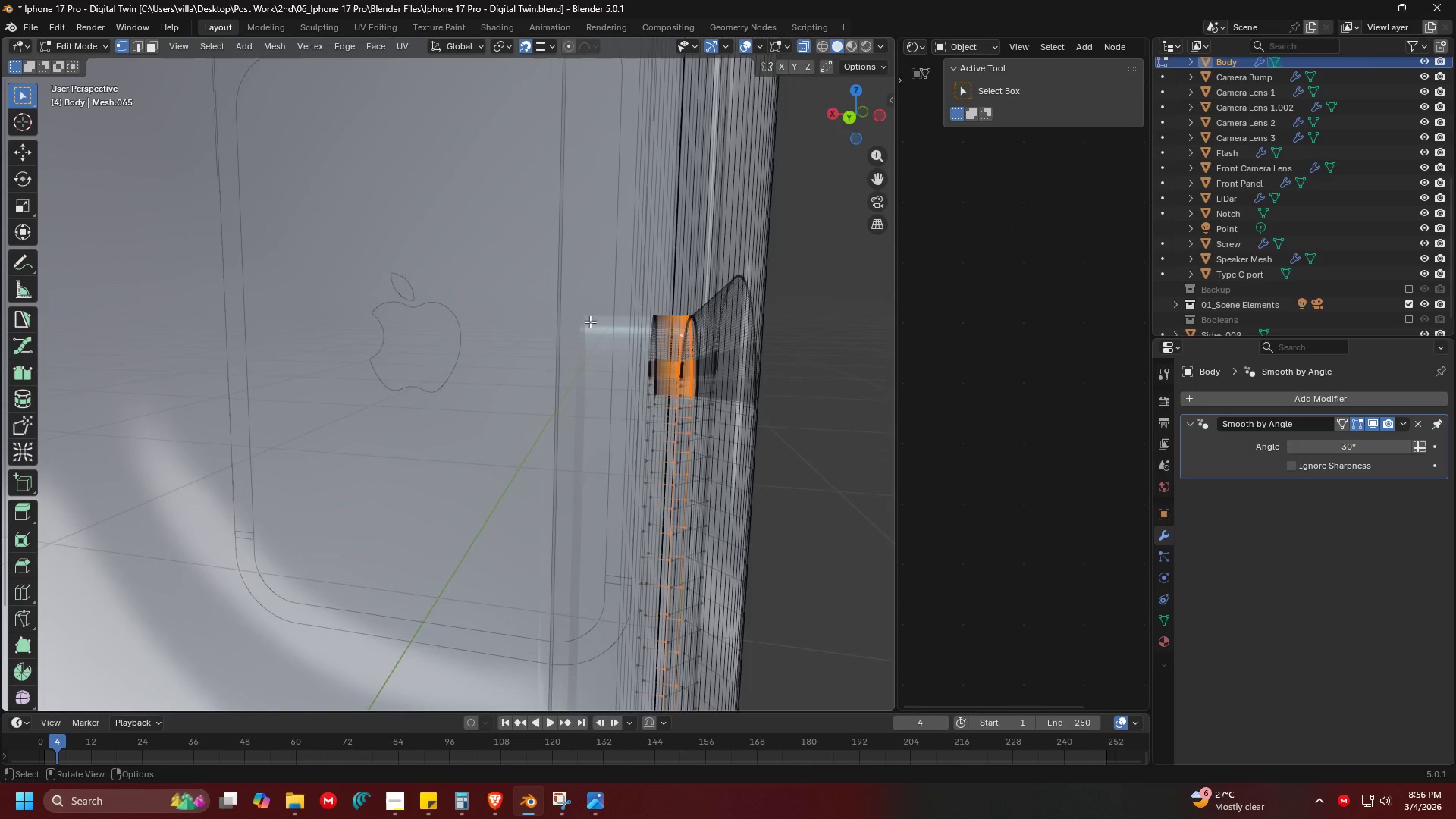 
hold_key(key=ShiftLeft, duration=0.48)
 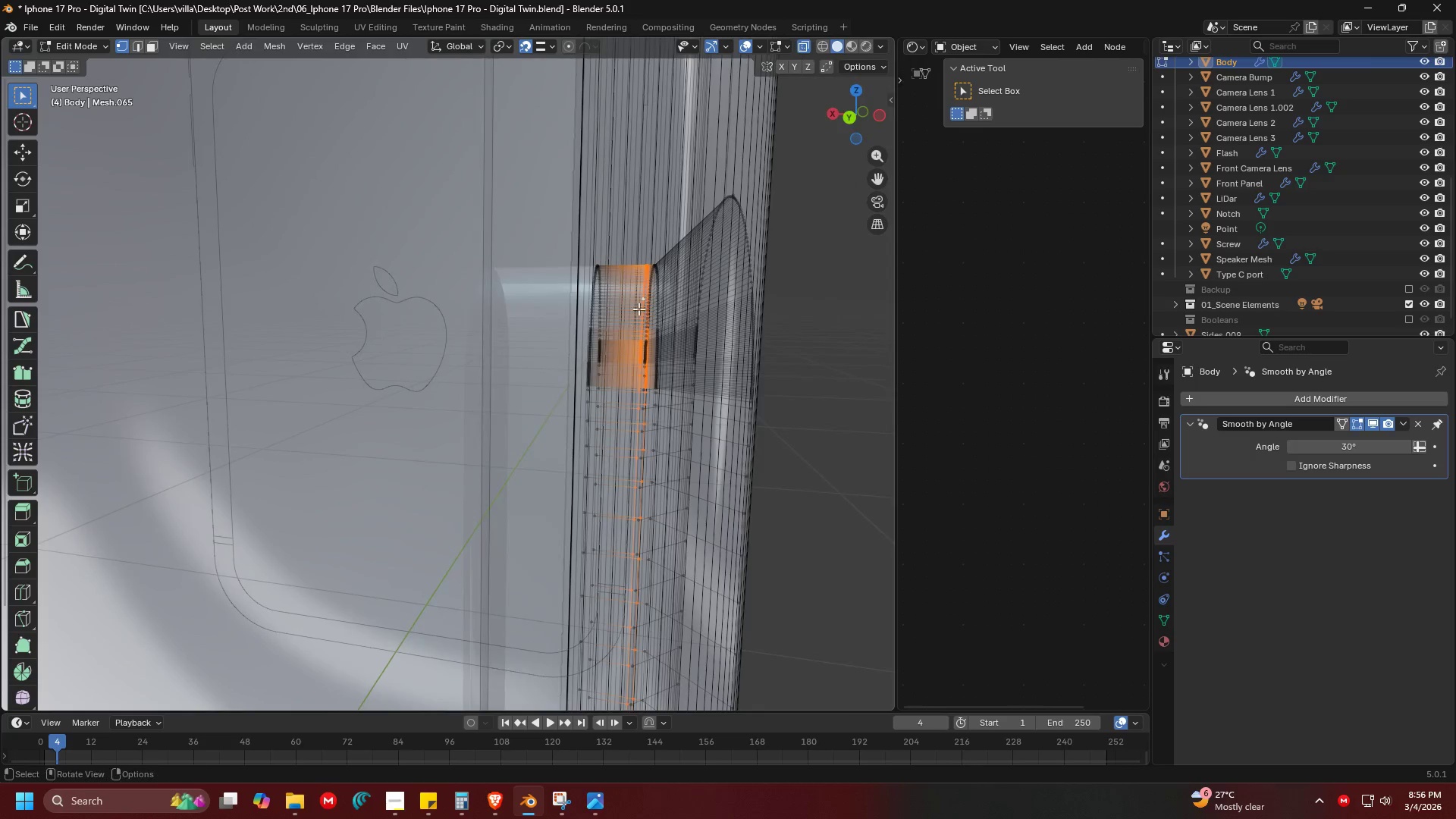 
scroll: coordinate [591, 322], scroll_direction: up, amount: 1.0
 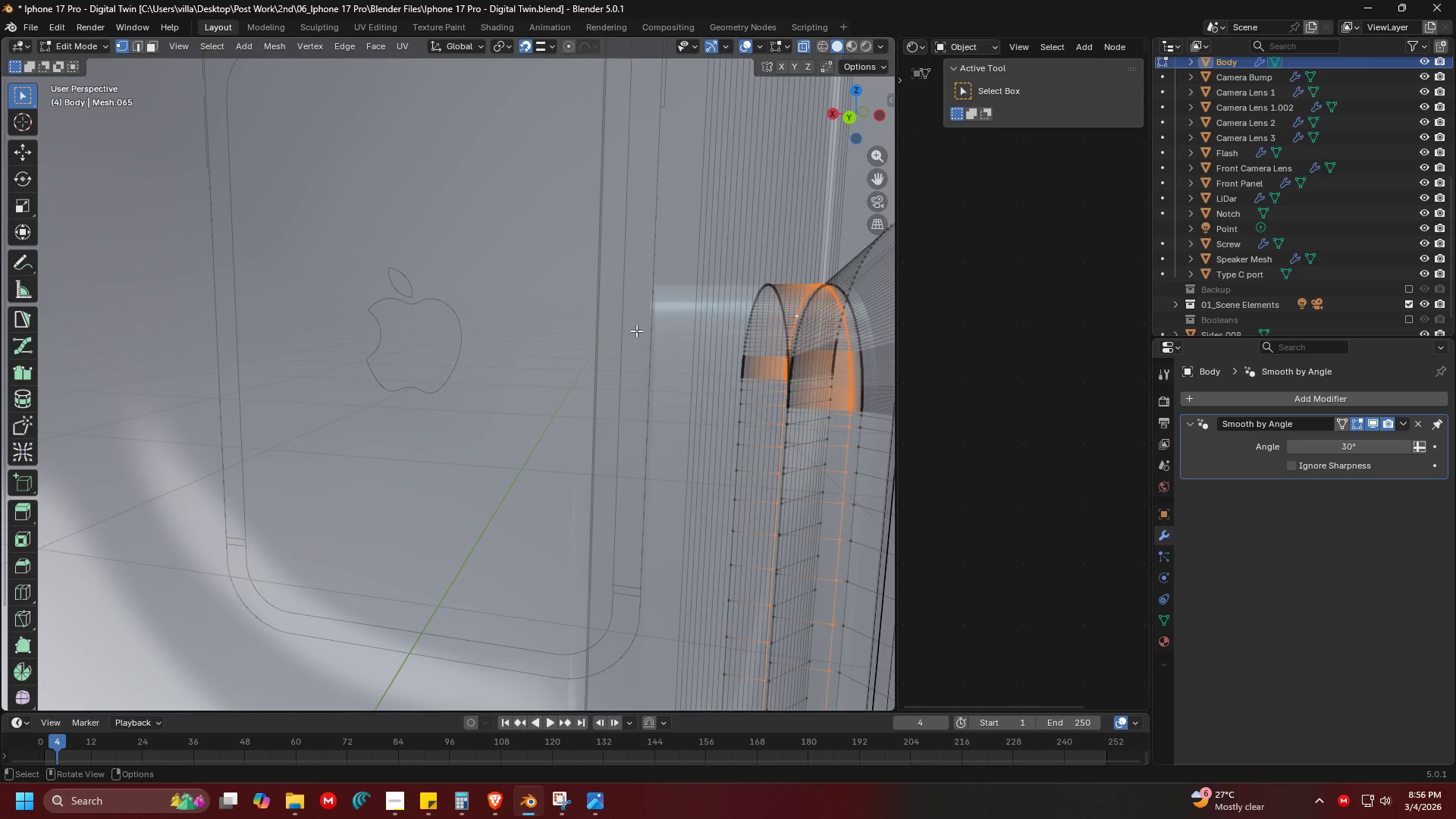 
hold_key(key=AltLeft, duration=1.5)
left_click([655, 272])
 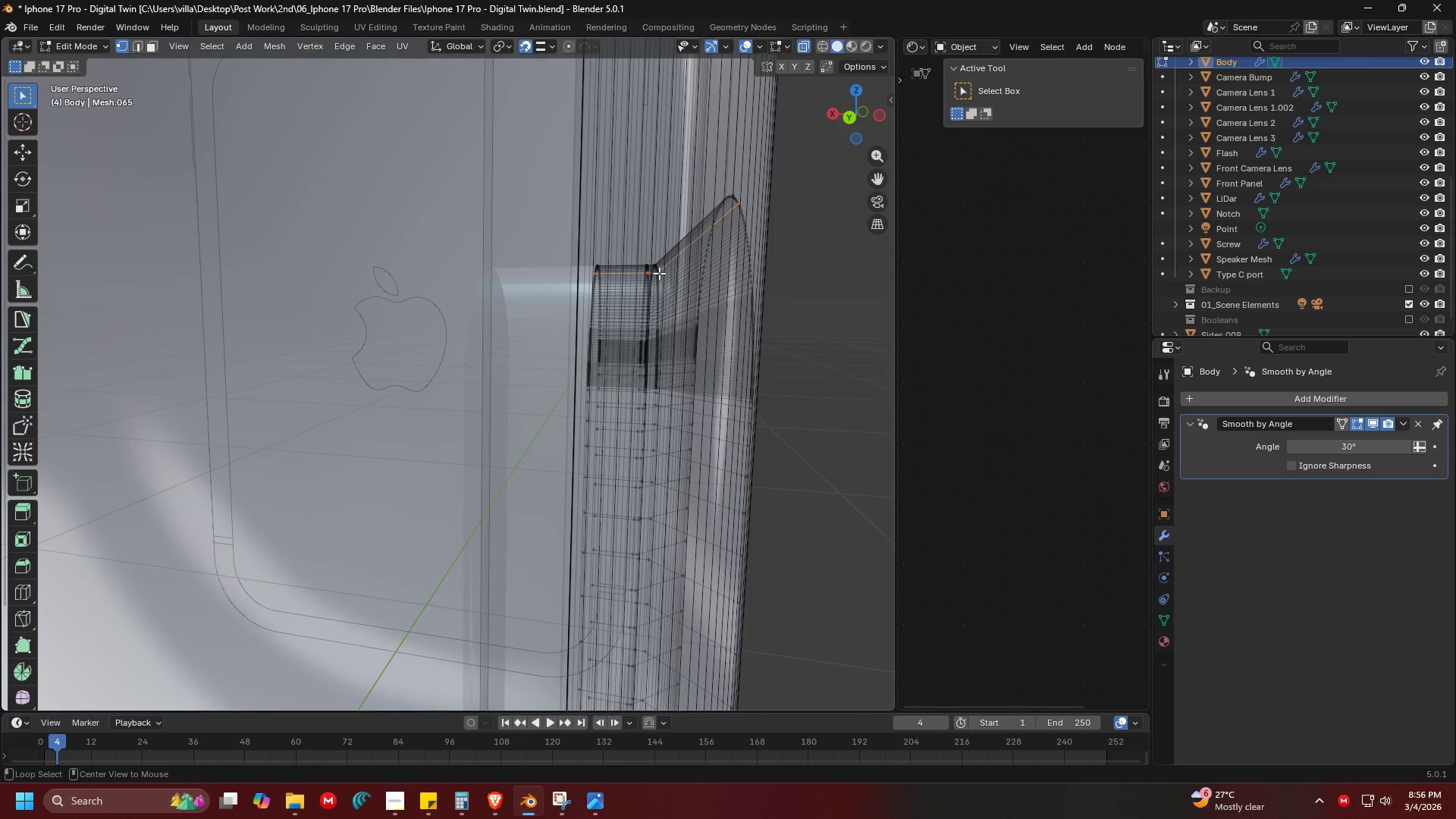 
left_click([659, 273])
 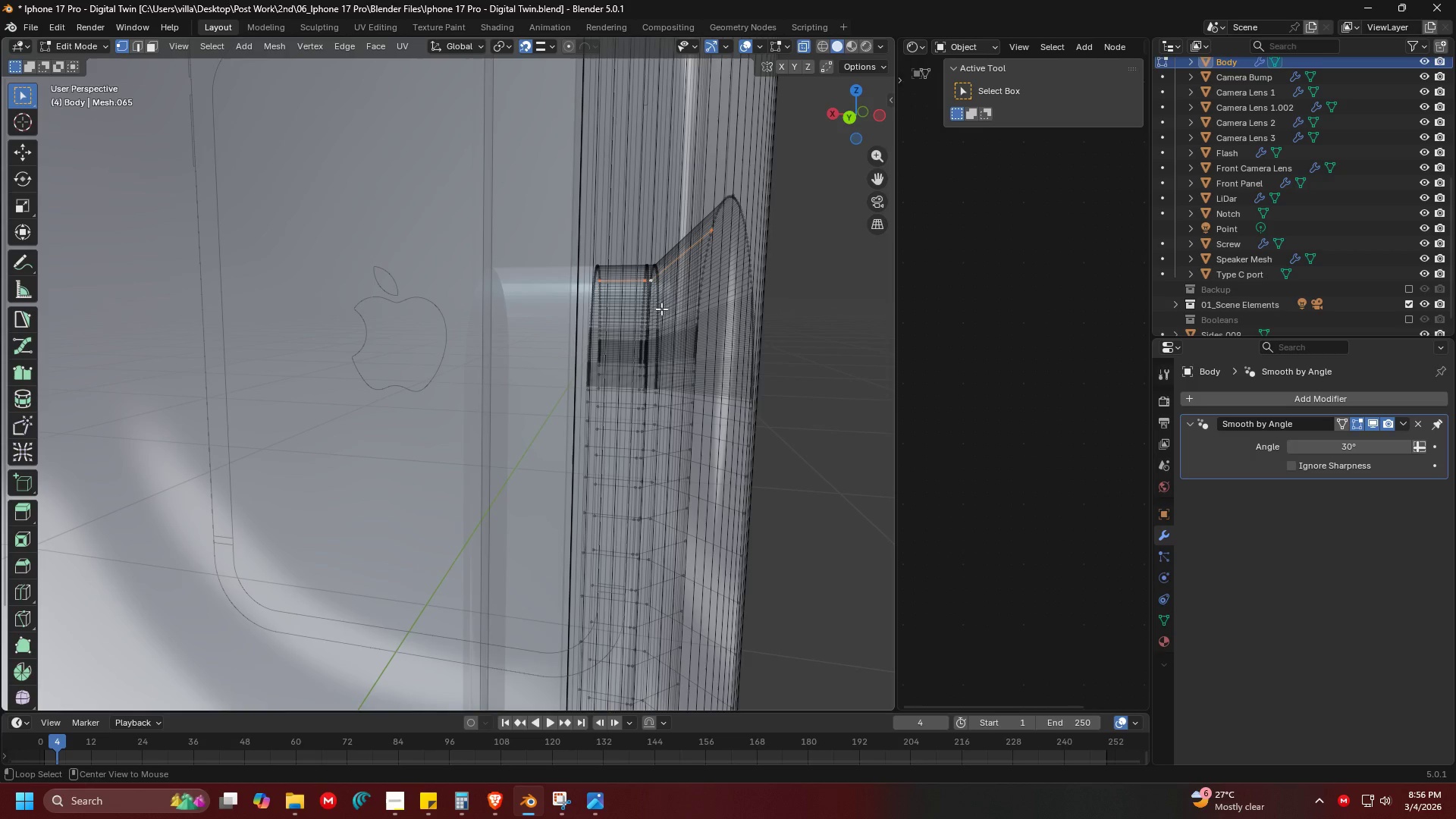 
double_click([661, 309])
 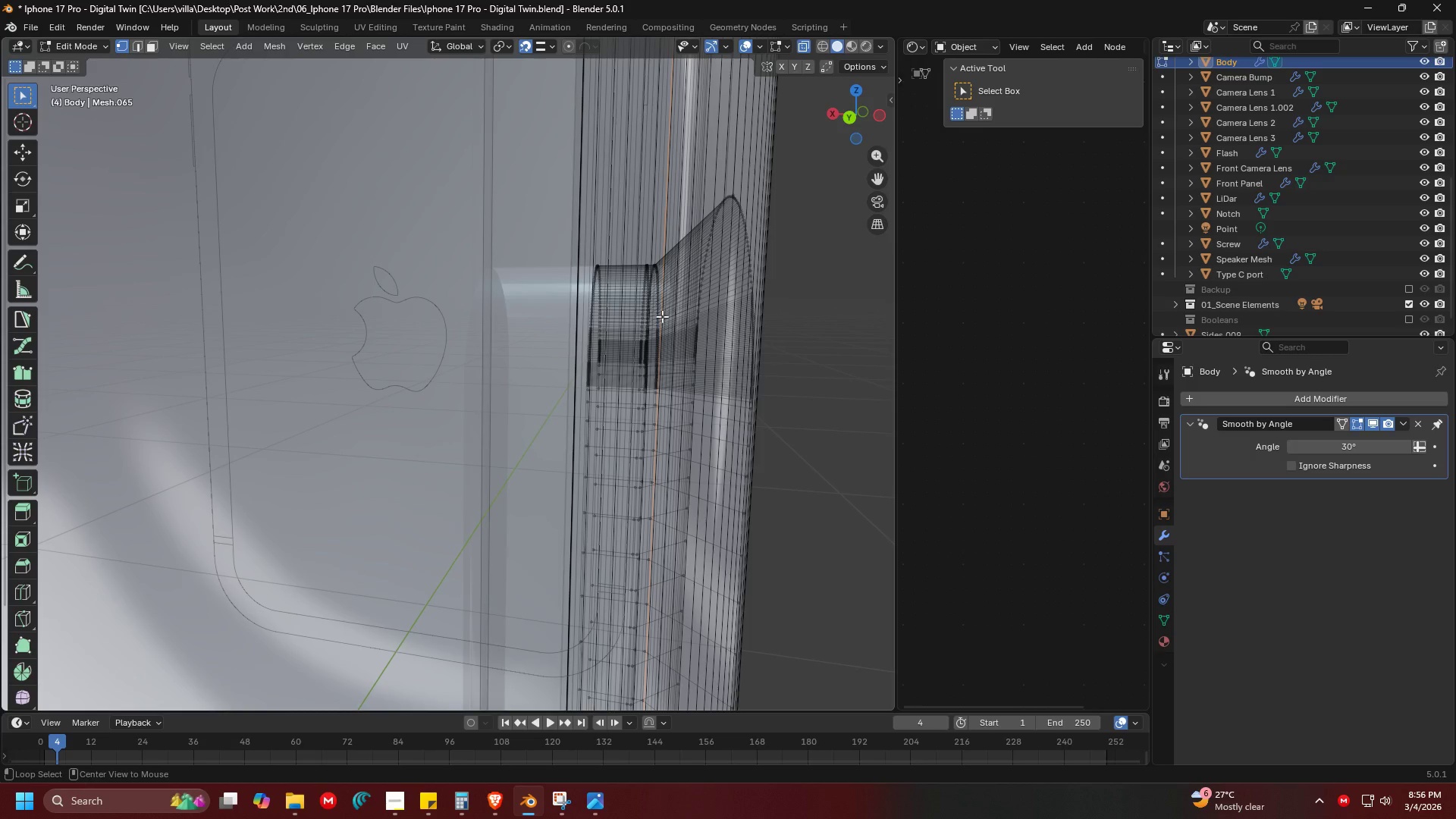 
hold_key(key=AltLeft, duration=0.78)
triple_click([661, 342])
 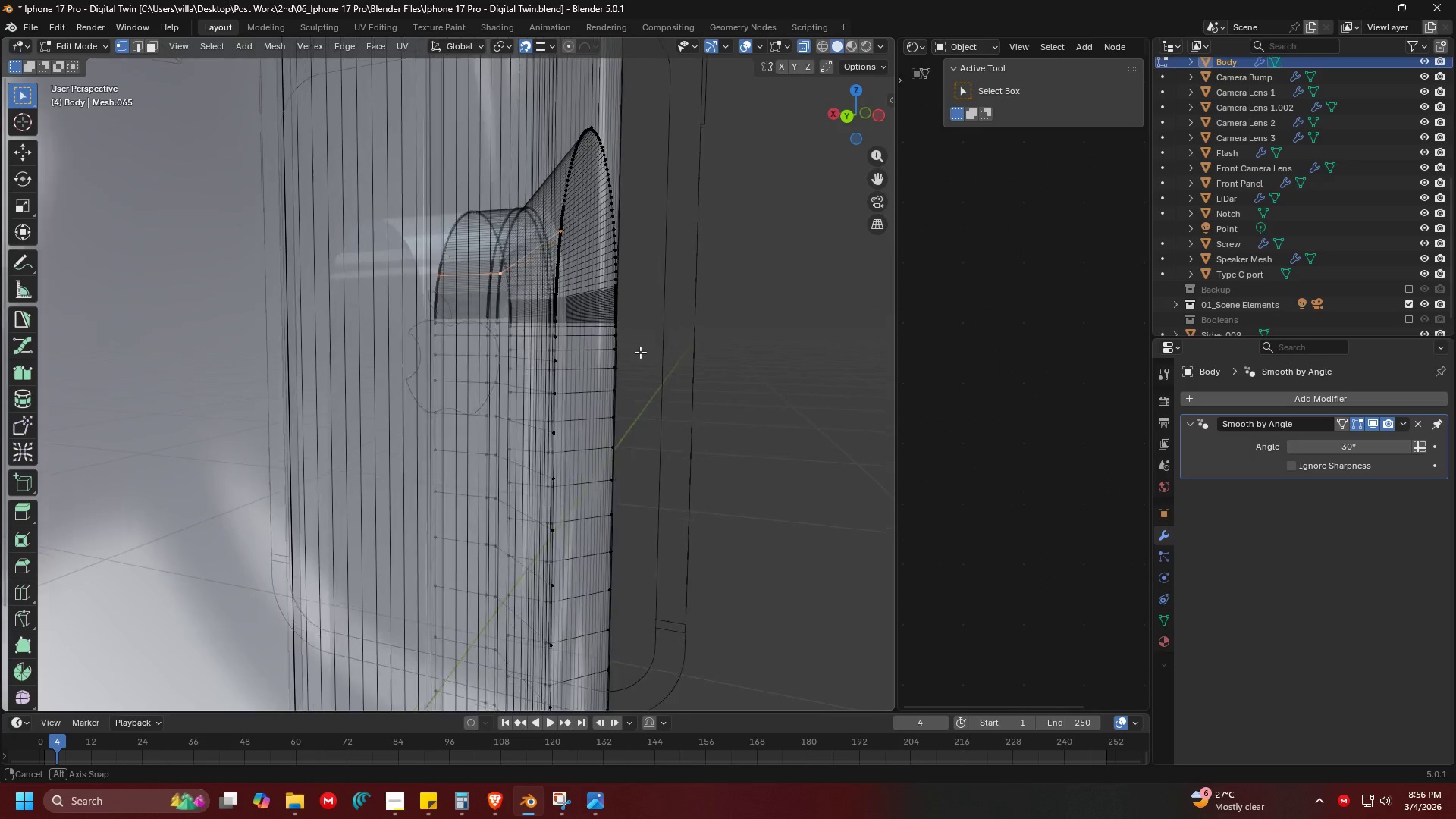 
key(Shift+ShiftLeft)
 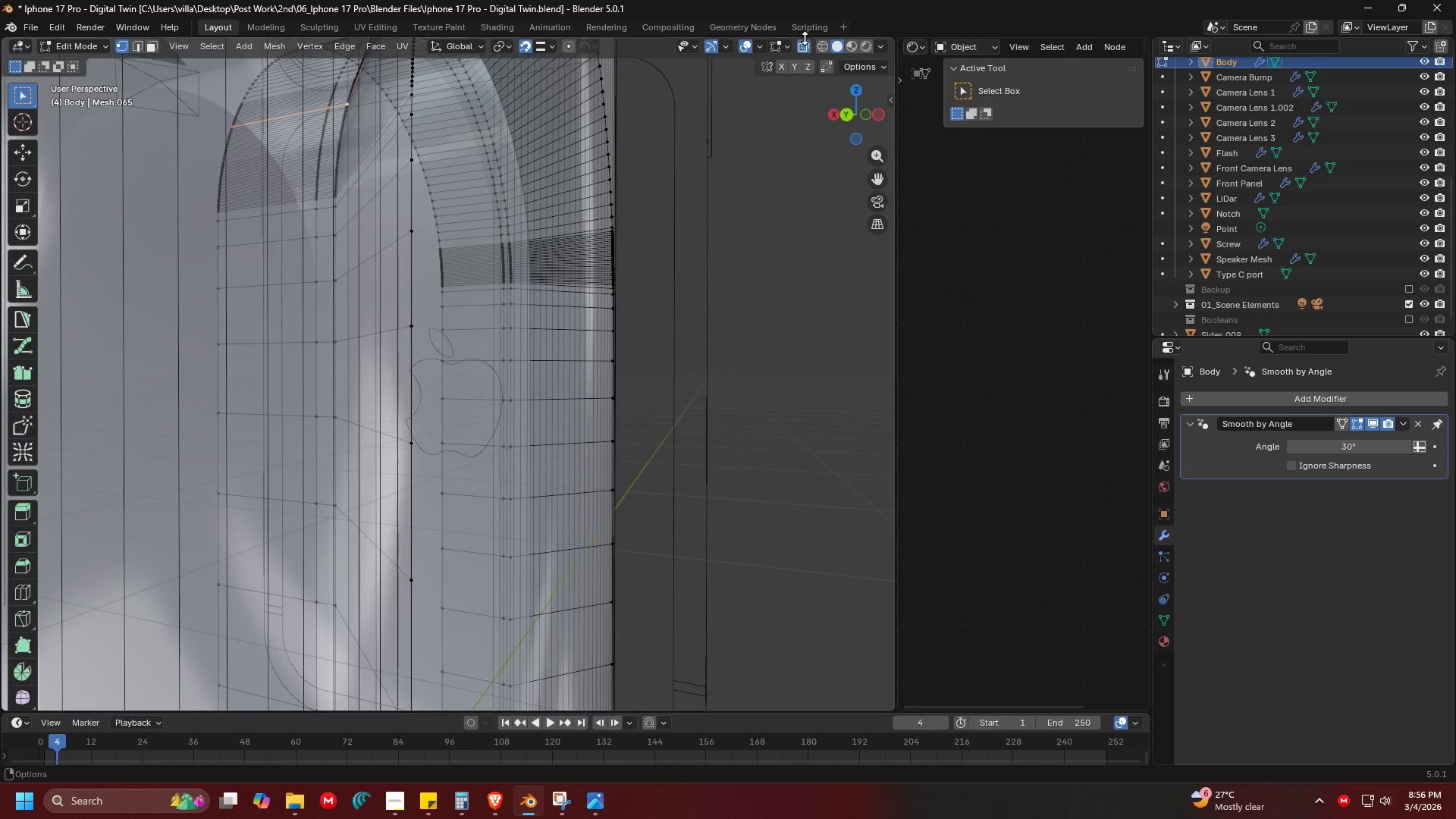 
scroll: coordinate [607, 312], scroll_direction: up, amount: 1.0
 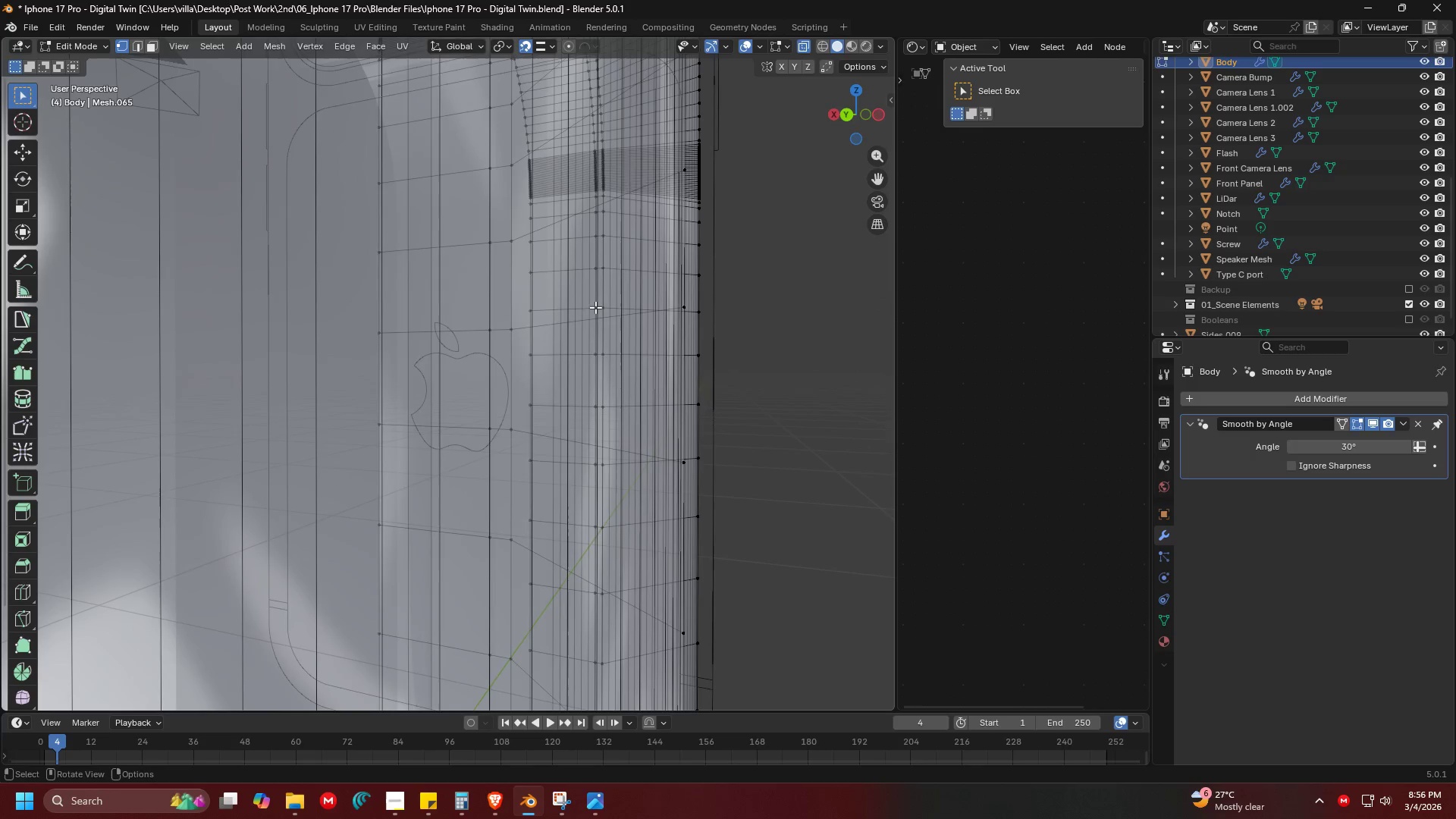 
left_click([806, 49])
 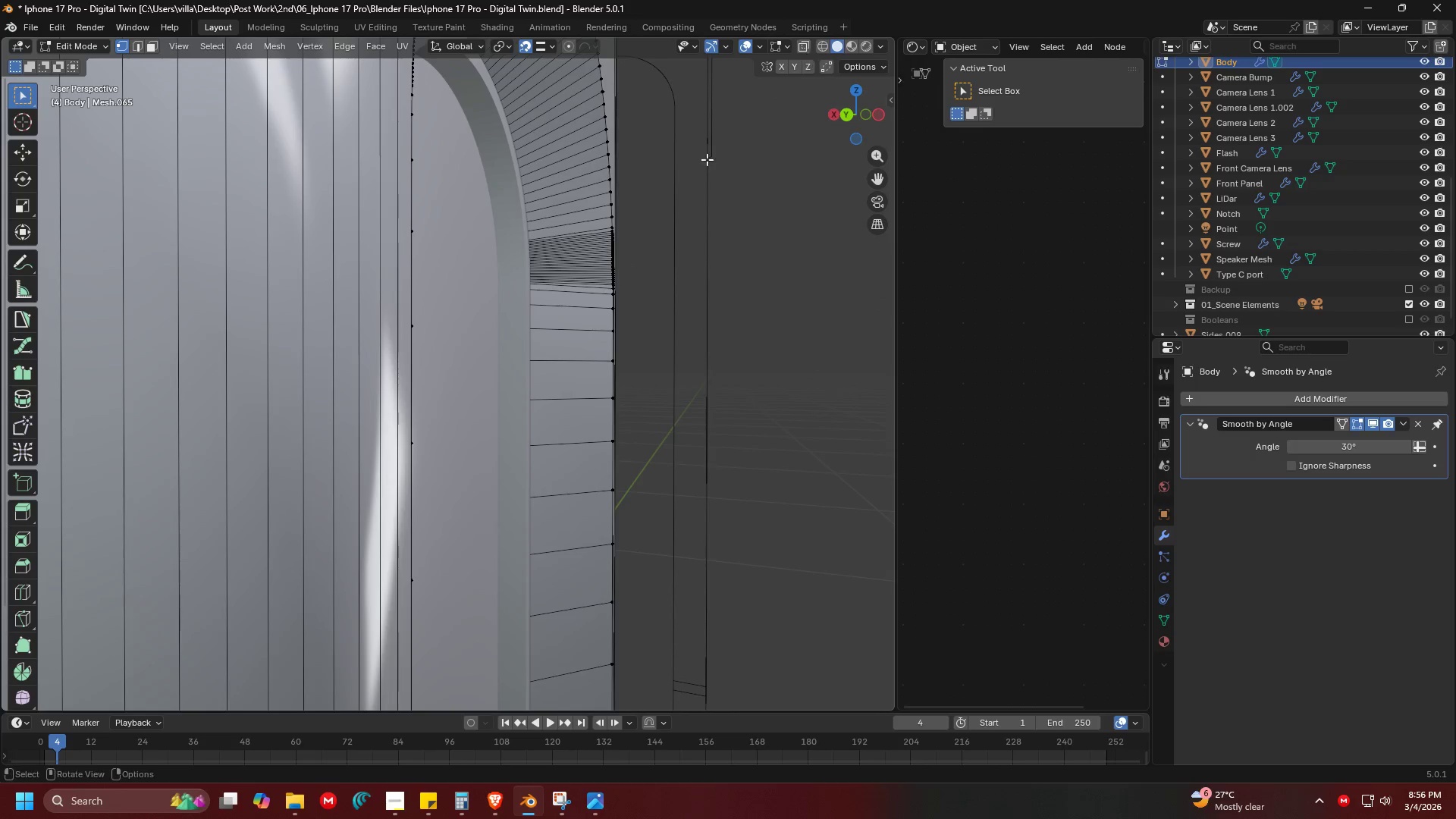 
hold_key(key=ShiftLeft, duration=0.47)
 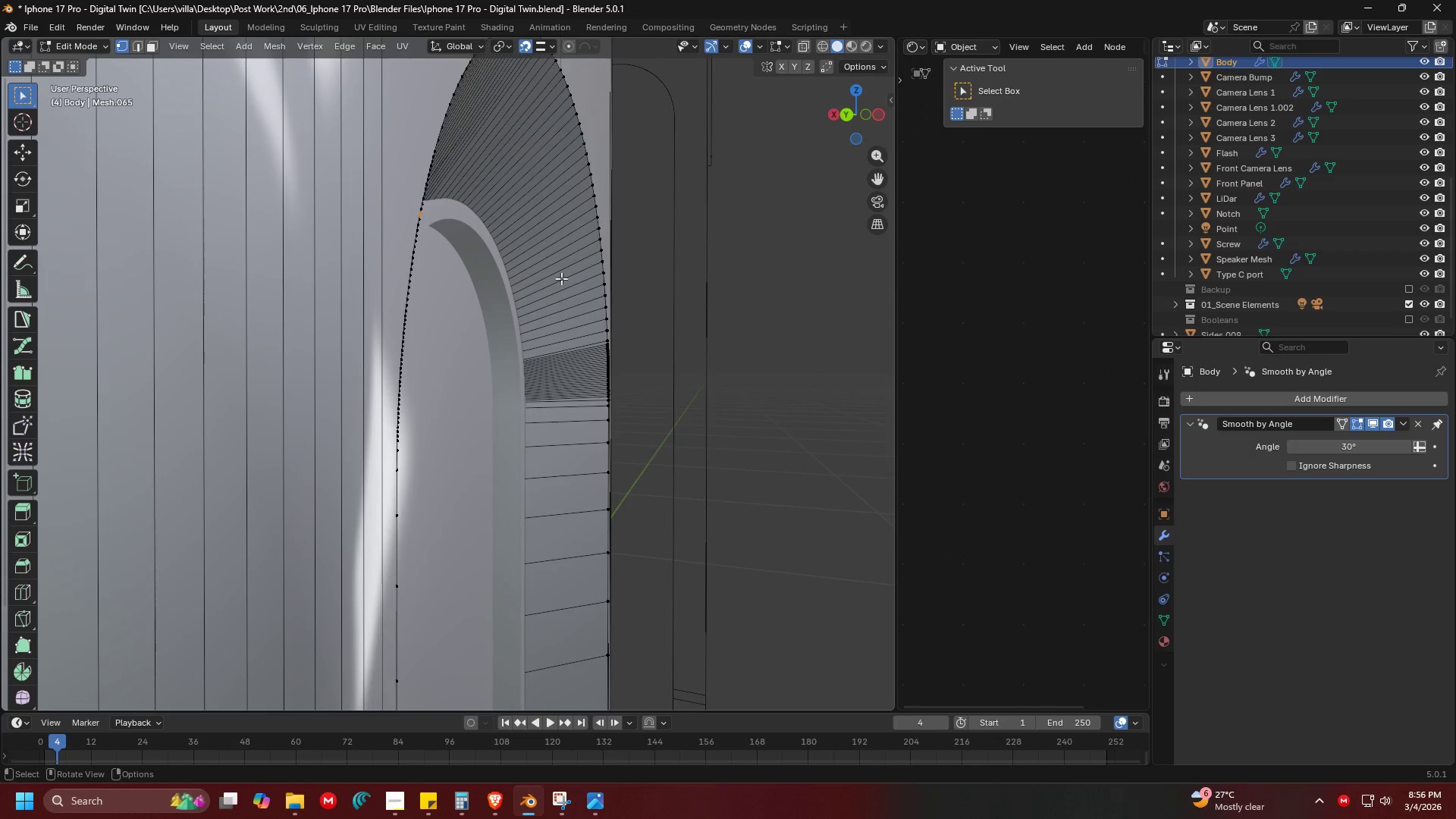 
key(Tab)
 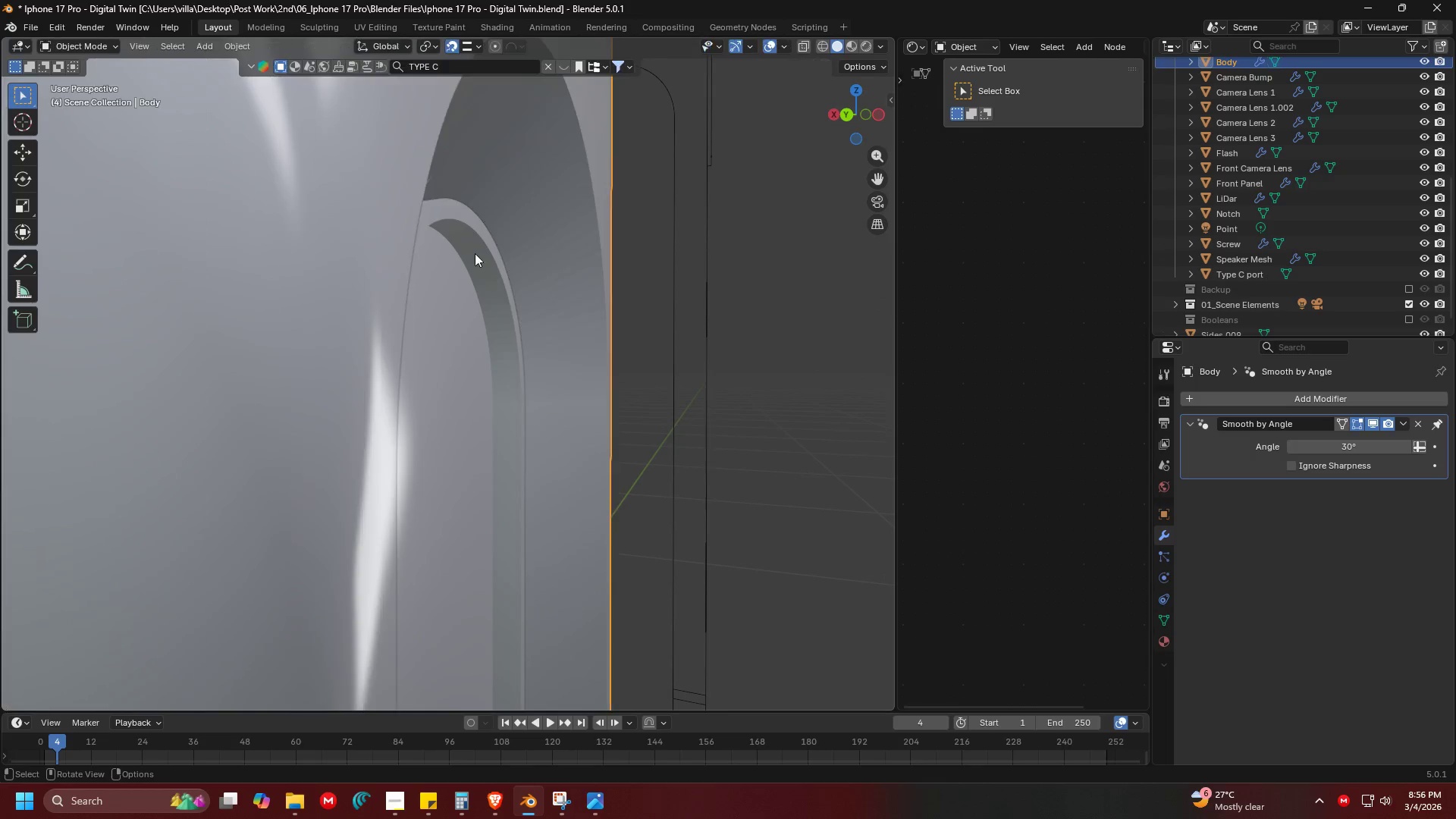 
left_click([471, 246])
 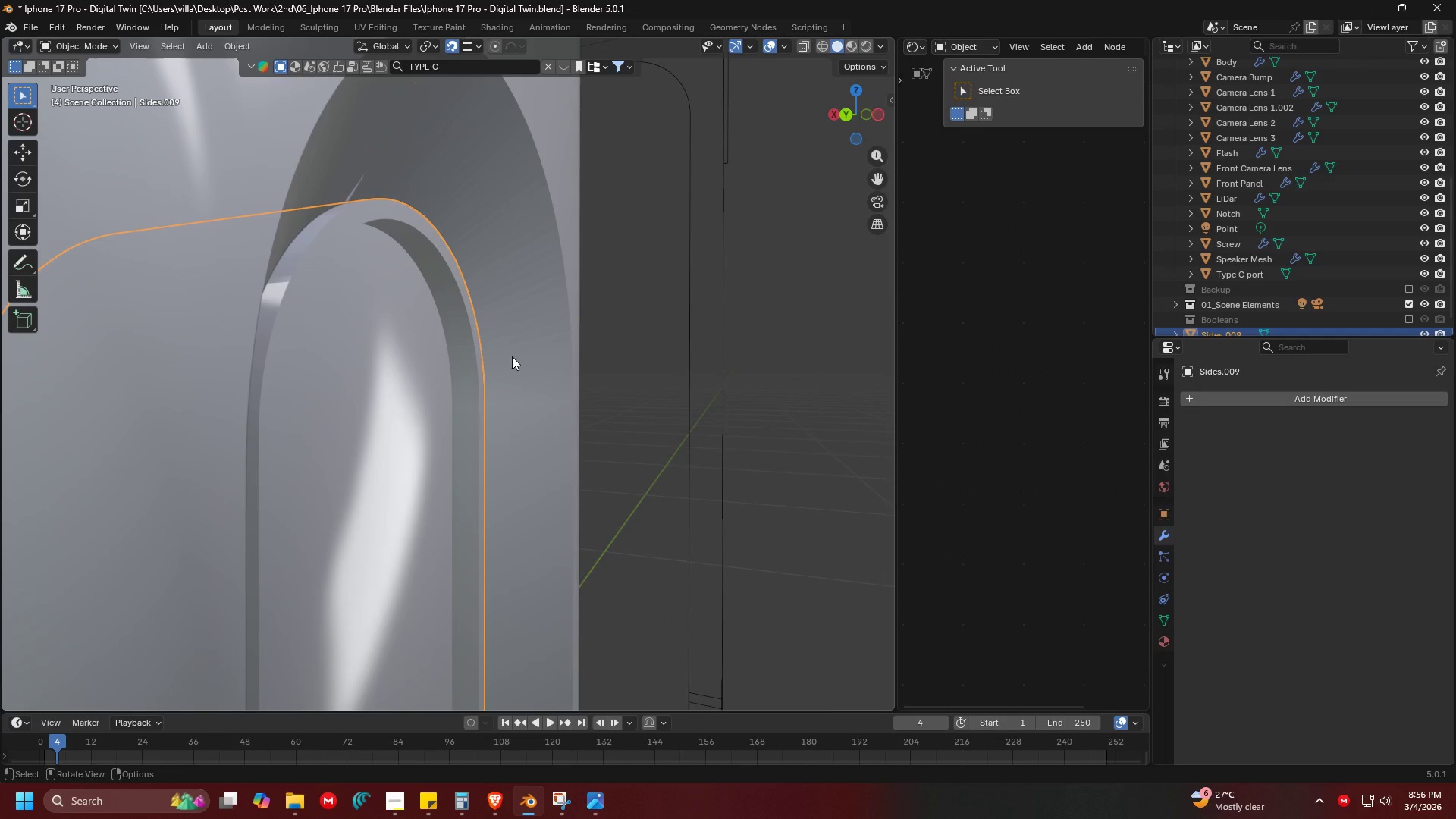 
key(H)
 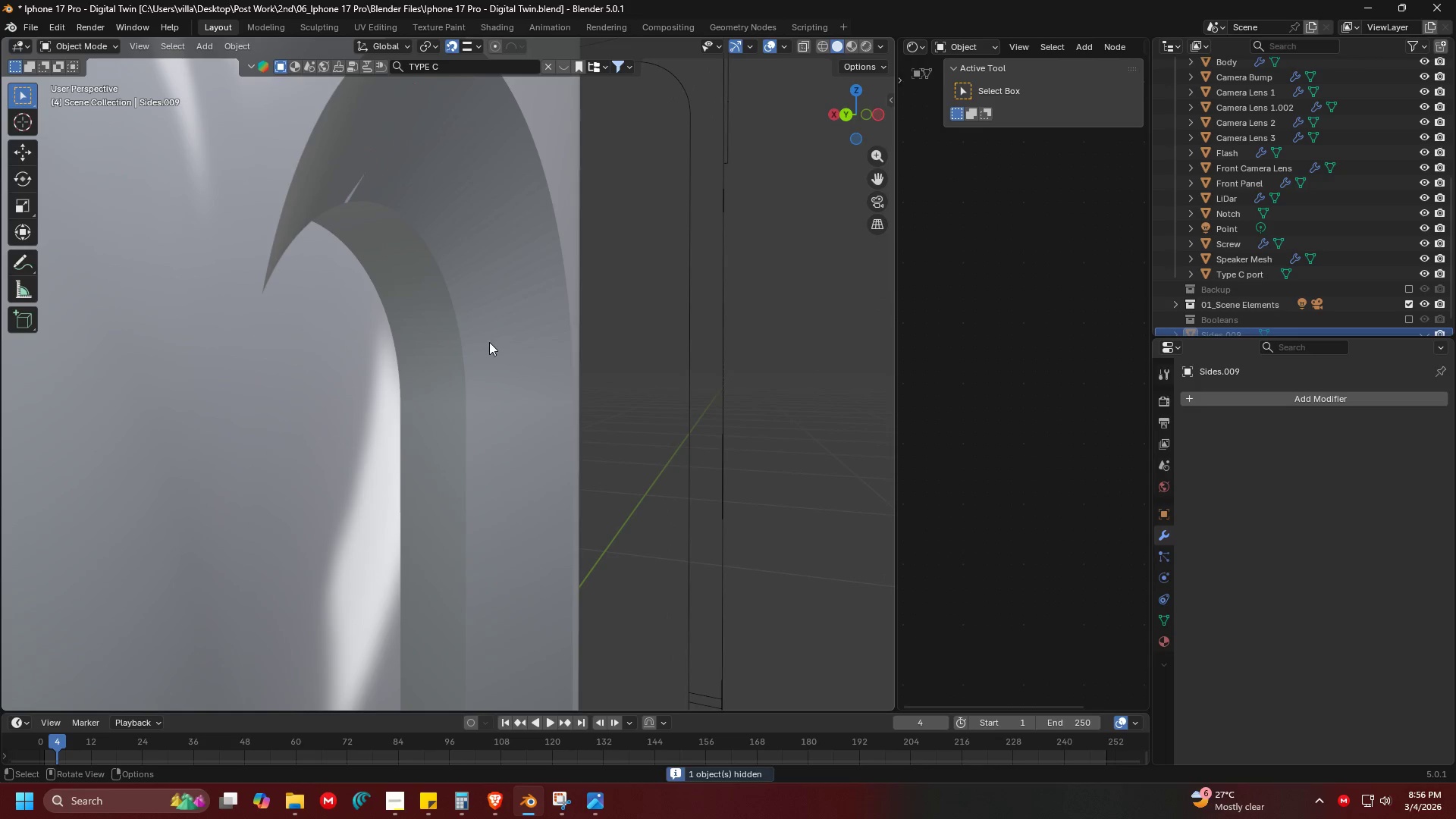 
left_click([489, 341])
 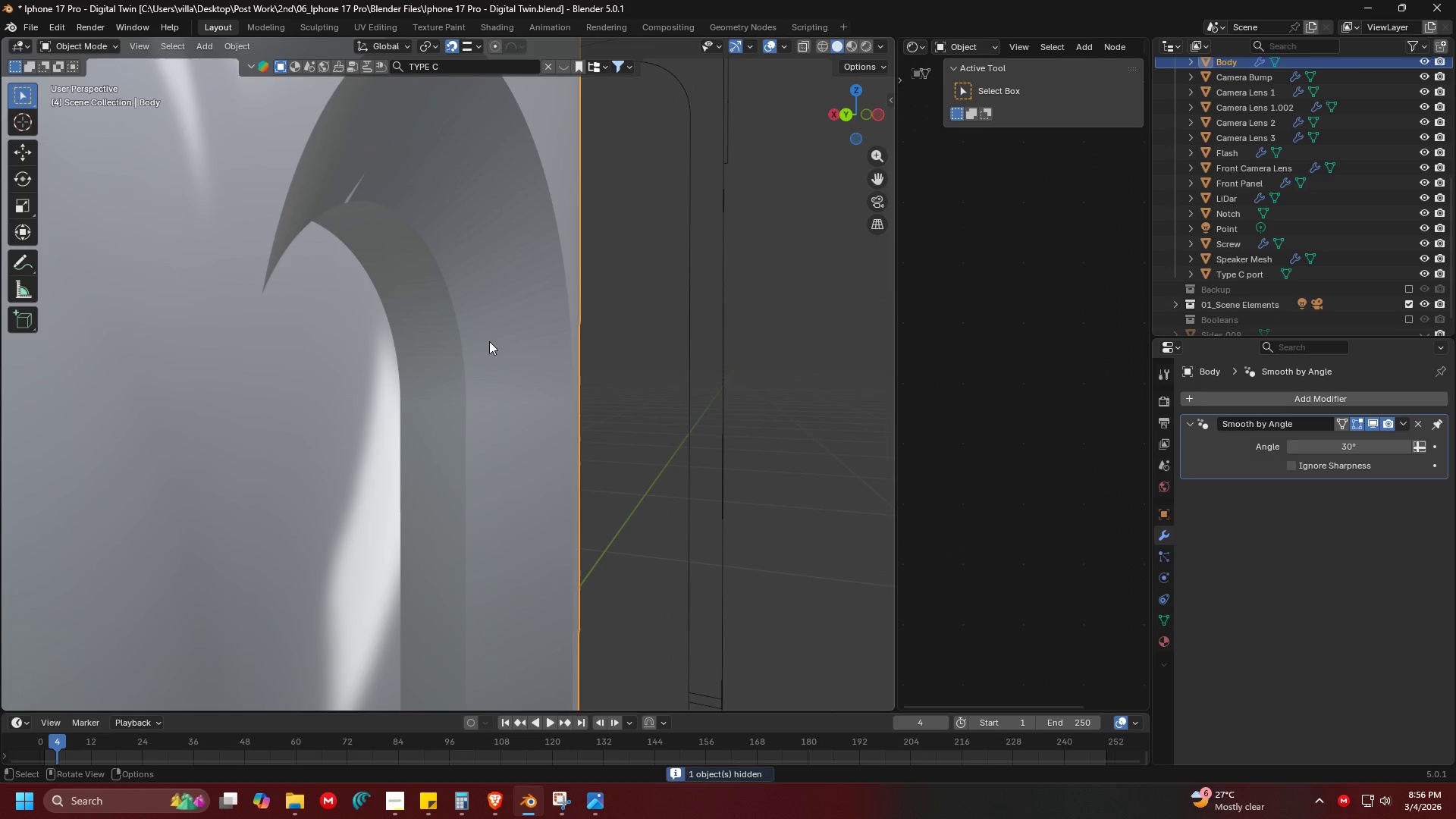 
key(Tab)
 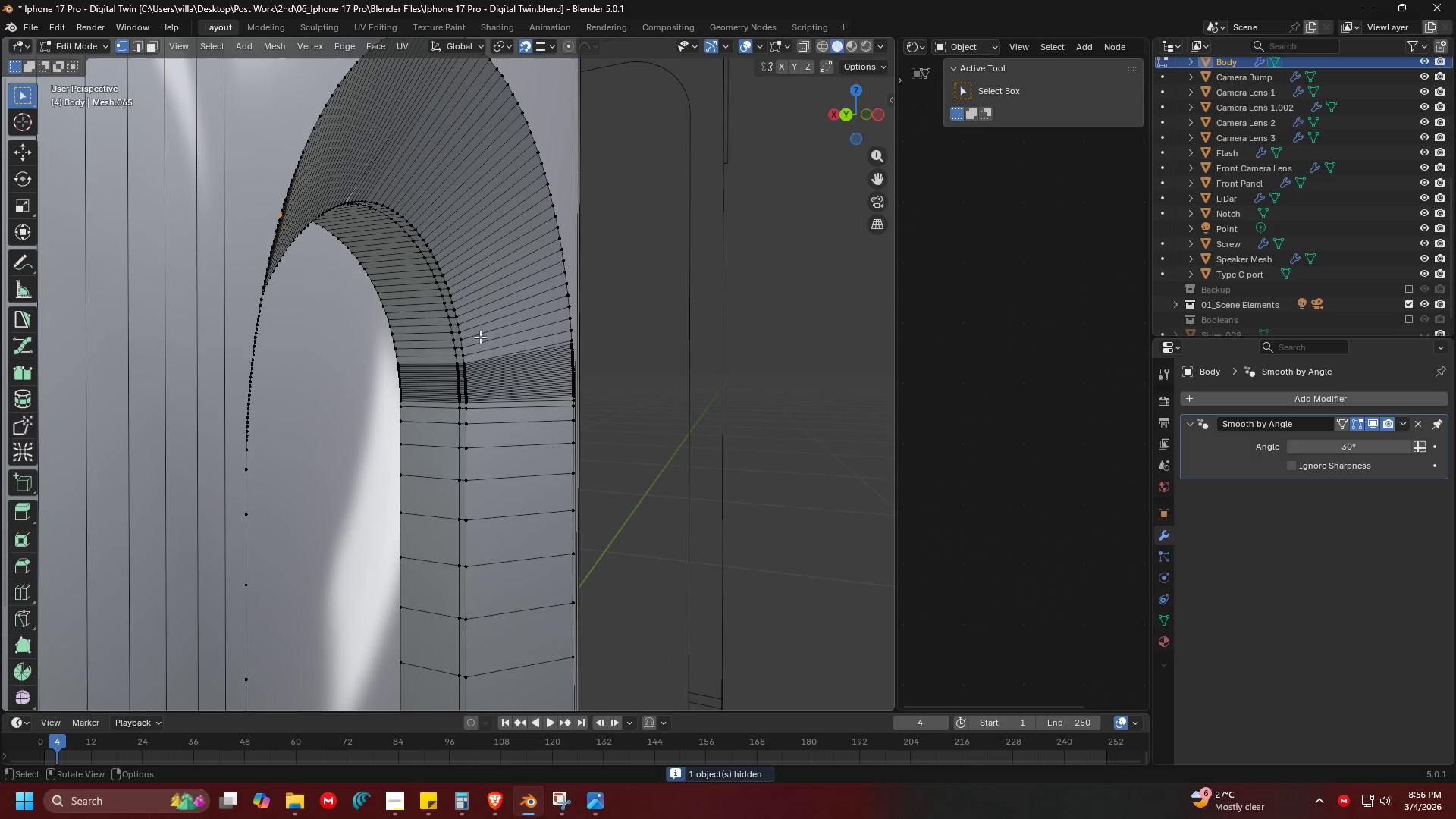 
hold_key(key=AltLeft, duration=1.53)
left_click([458, 324])
 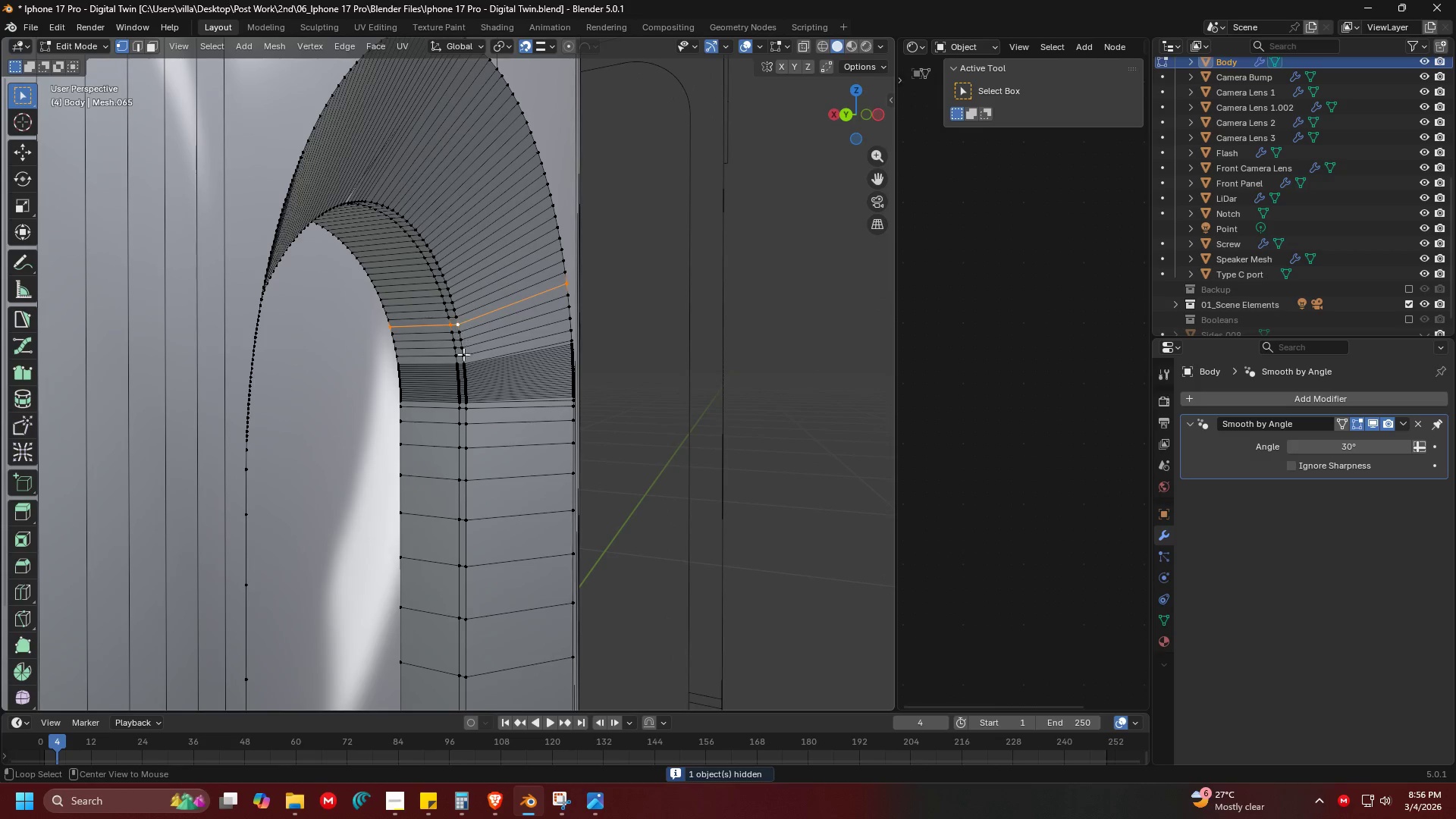 
left_click([463, 358])
 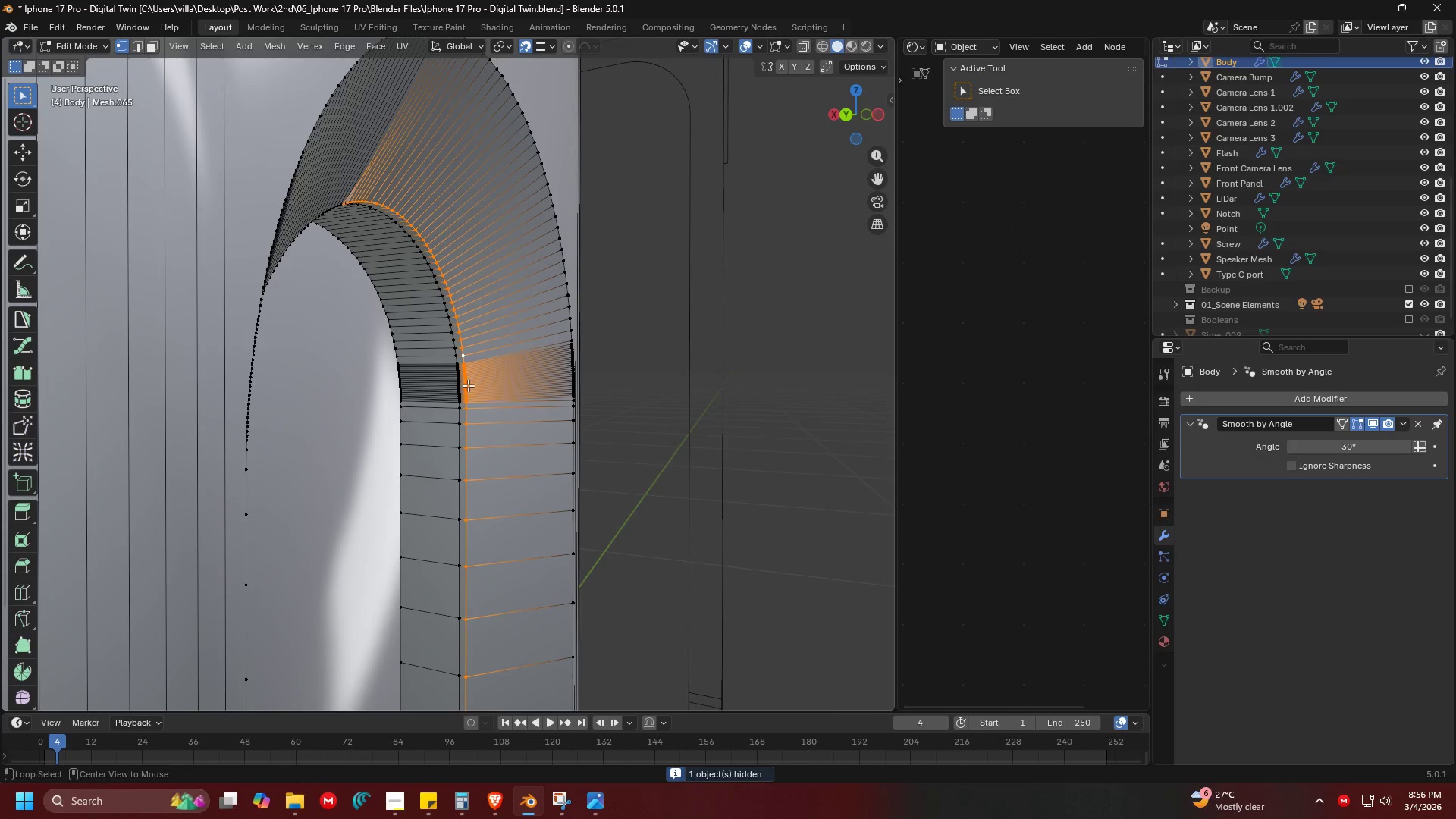 
key(Alt+AltLeft)
 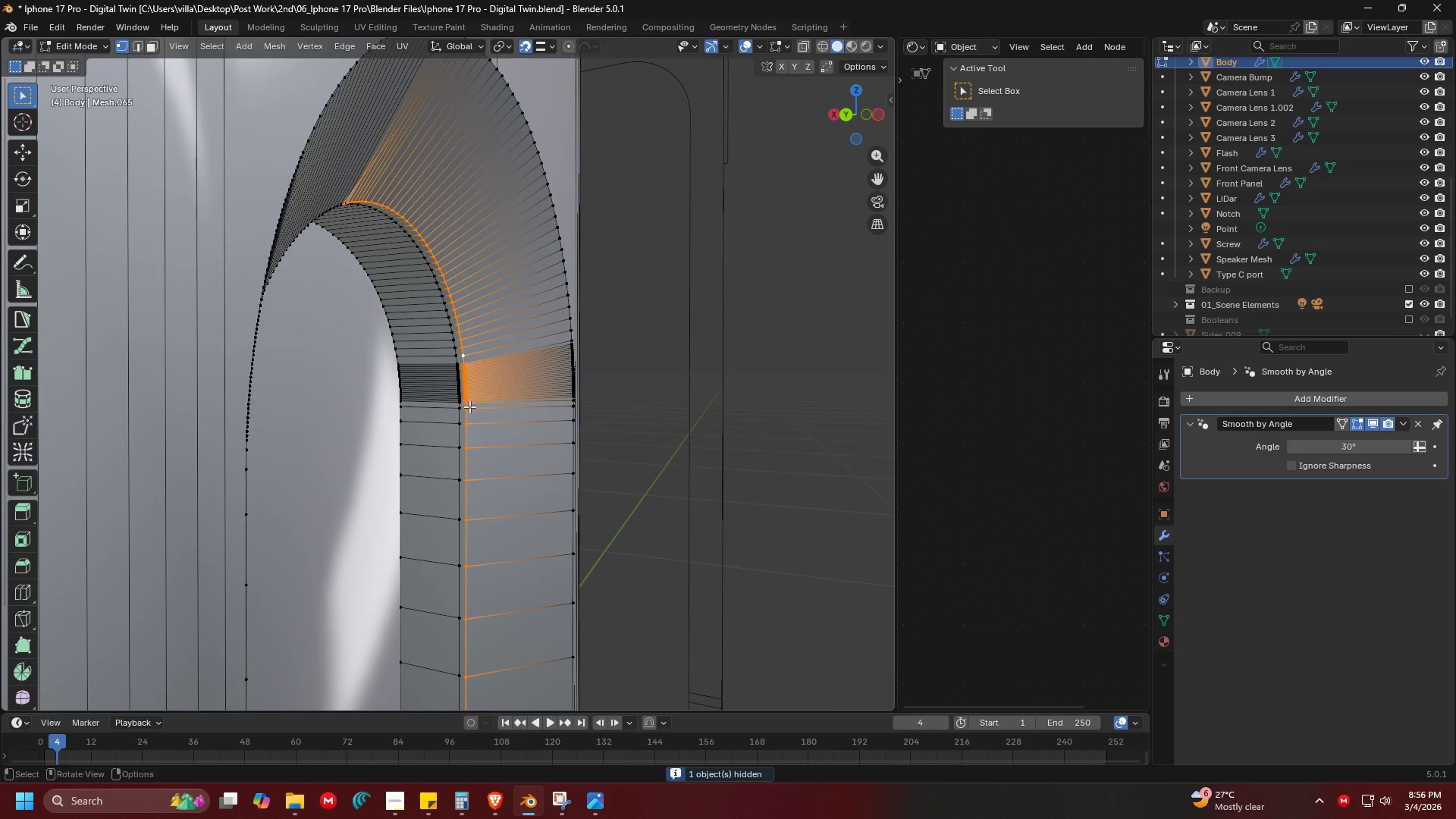 
hold_key(key=ShiftLeft, duration=1.05)
hold_key(key=AltLeft, duration=0.84)
left_click([339, 200])
 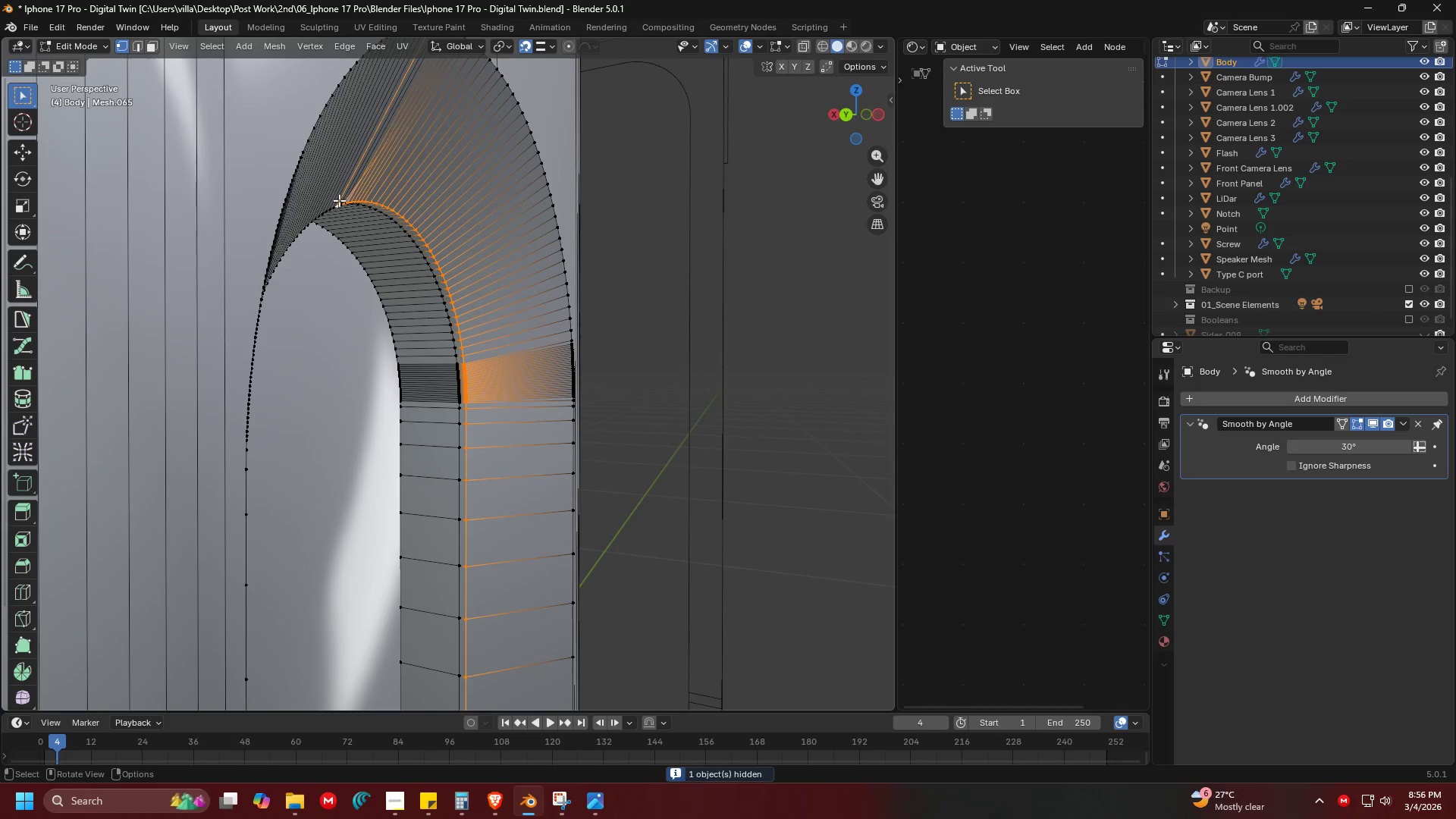 
key(Control+ControlLeft)
 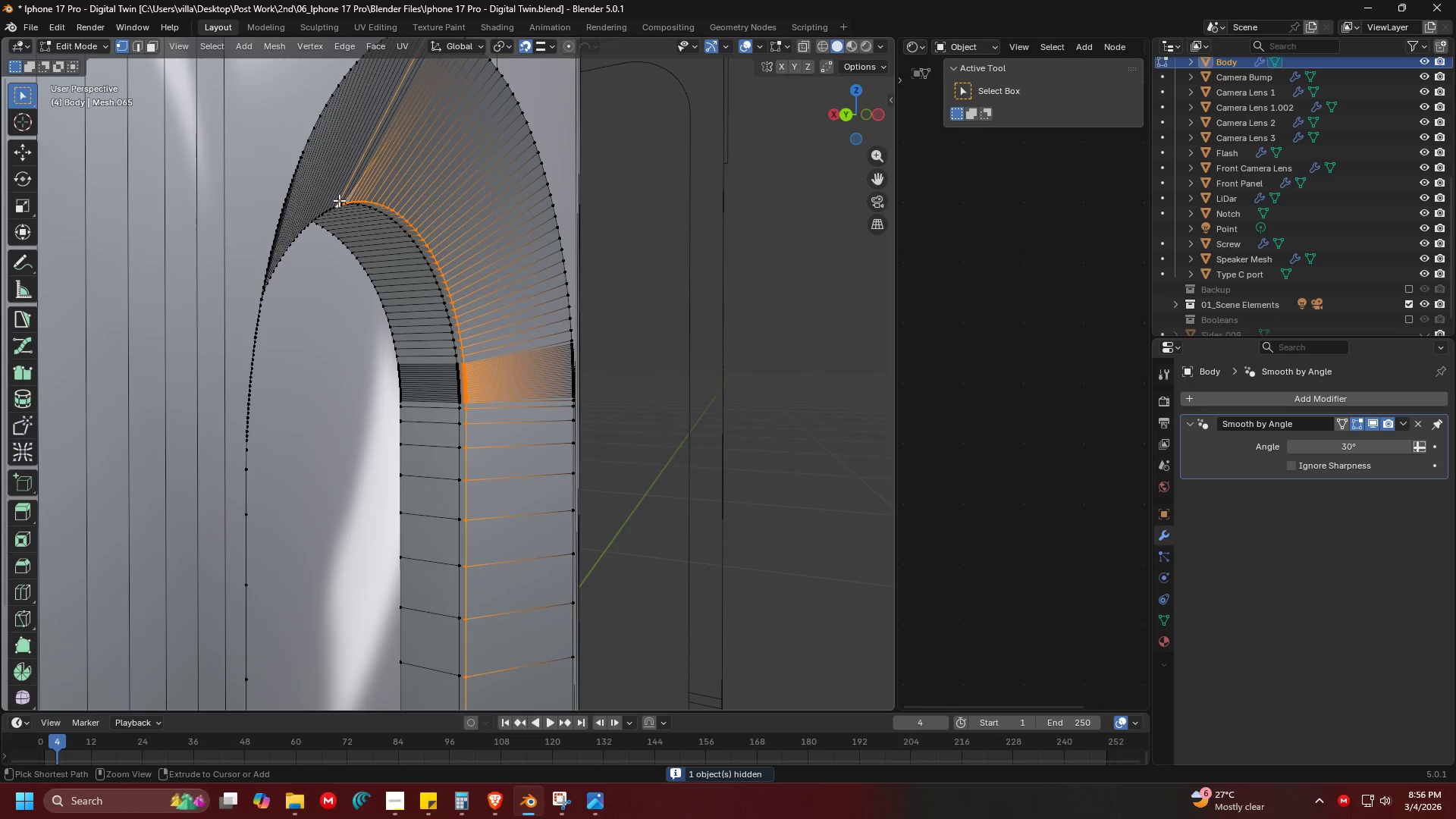 
key(Control+Z)
 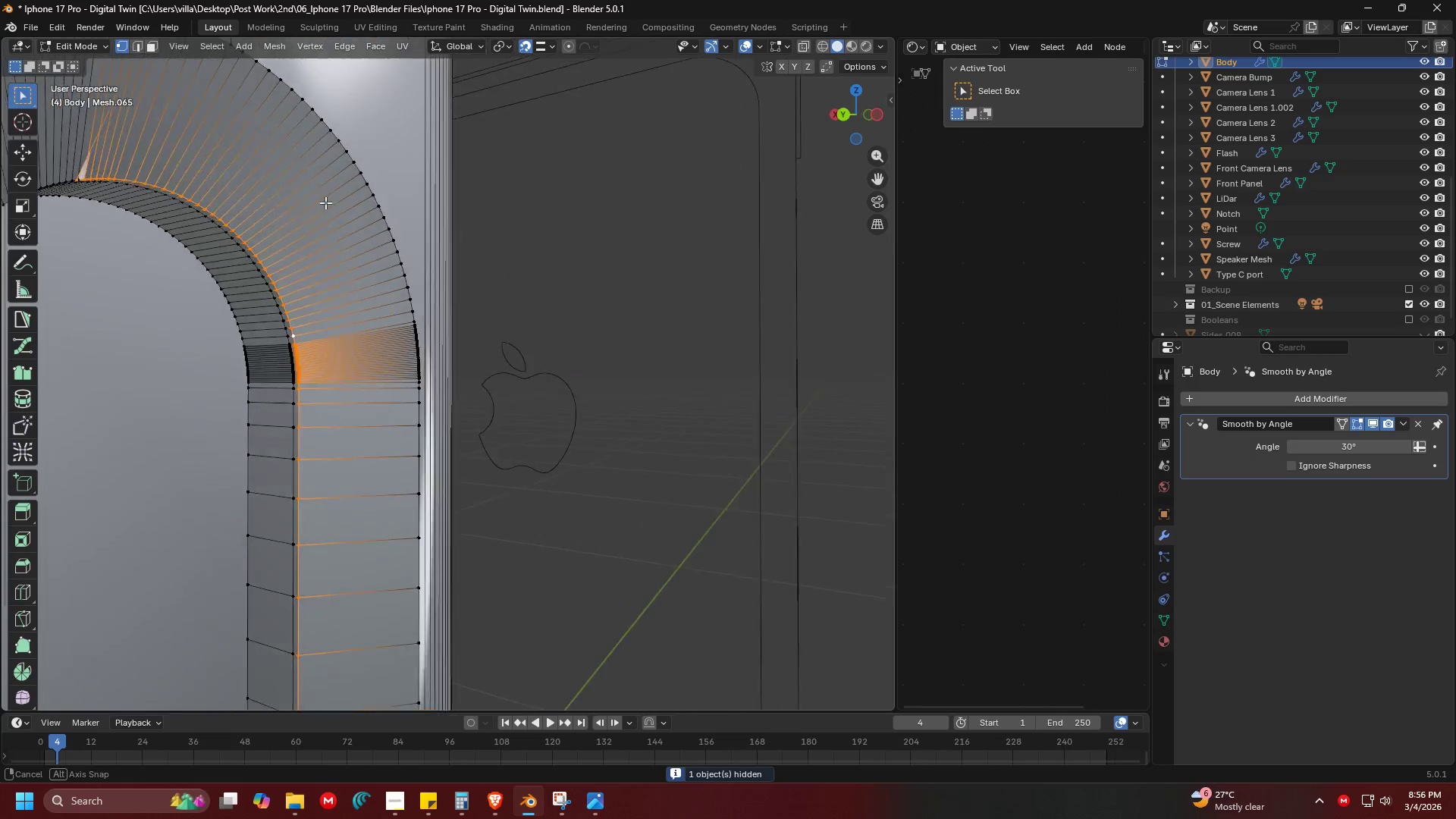 
key(Shift+ShiftLeft)
 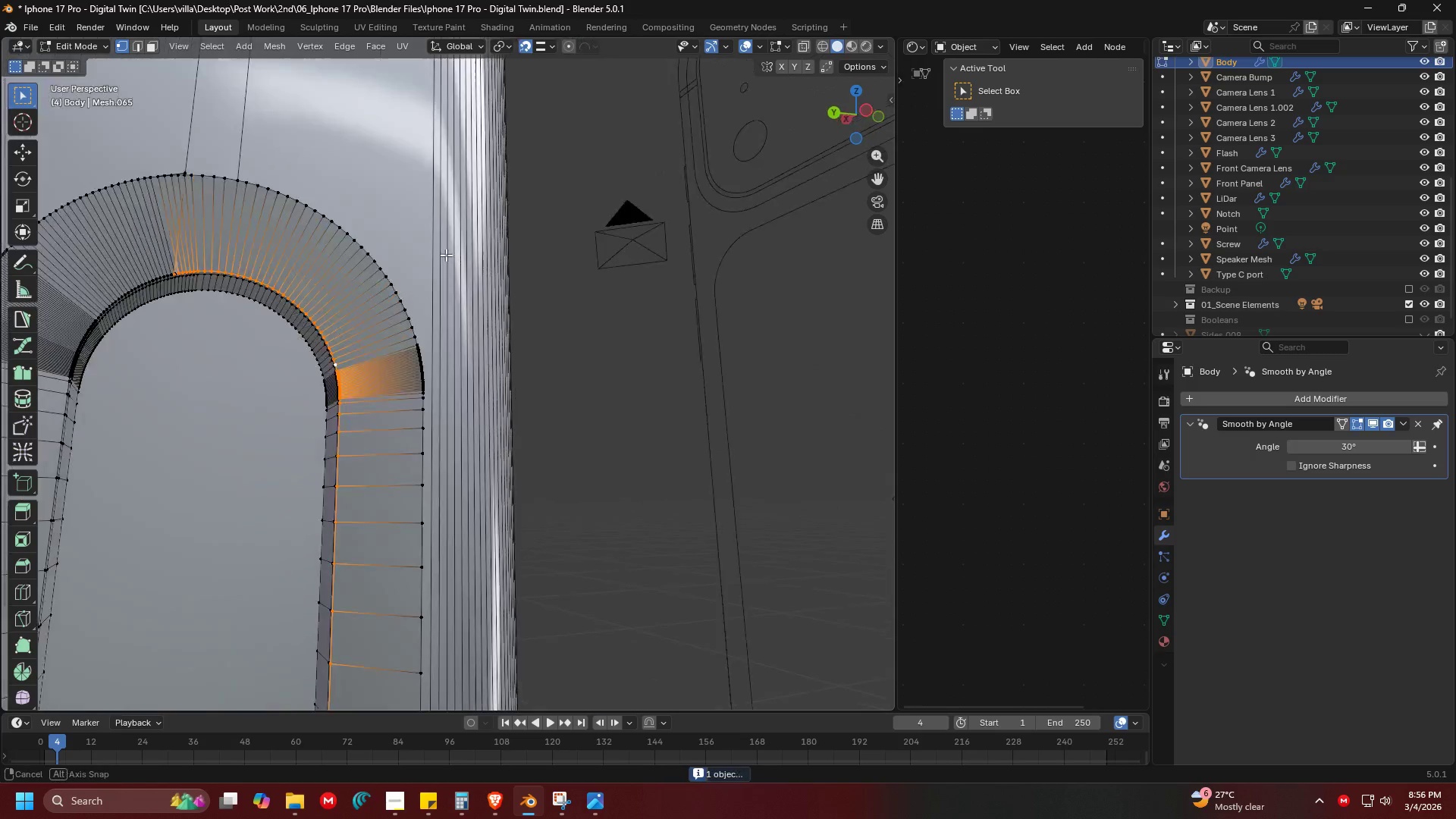 
key(Shift+ShiftLeft)
 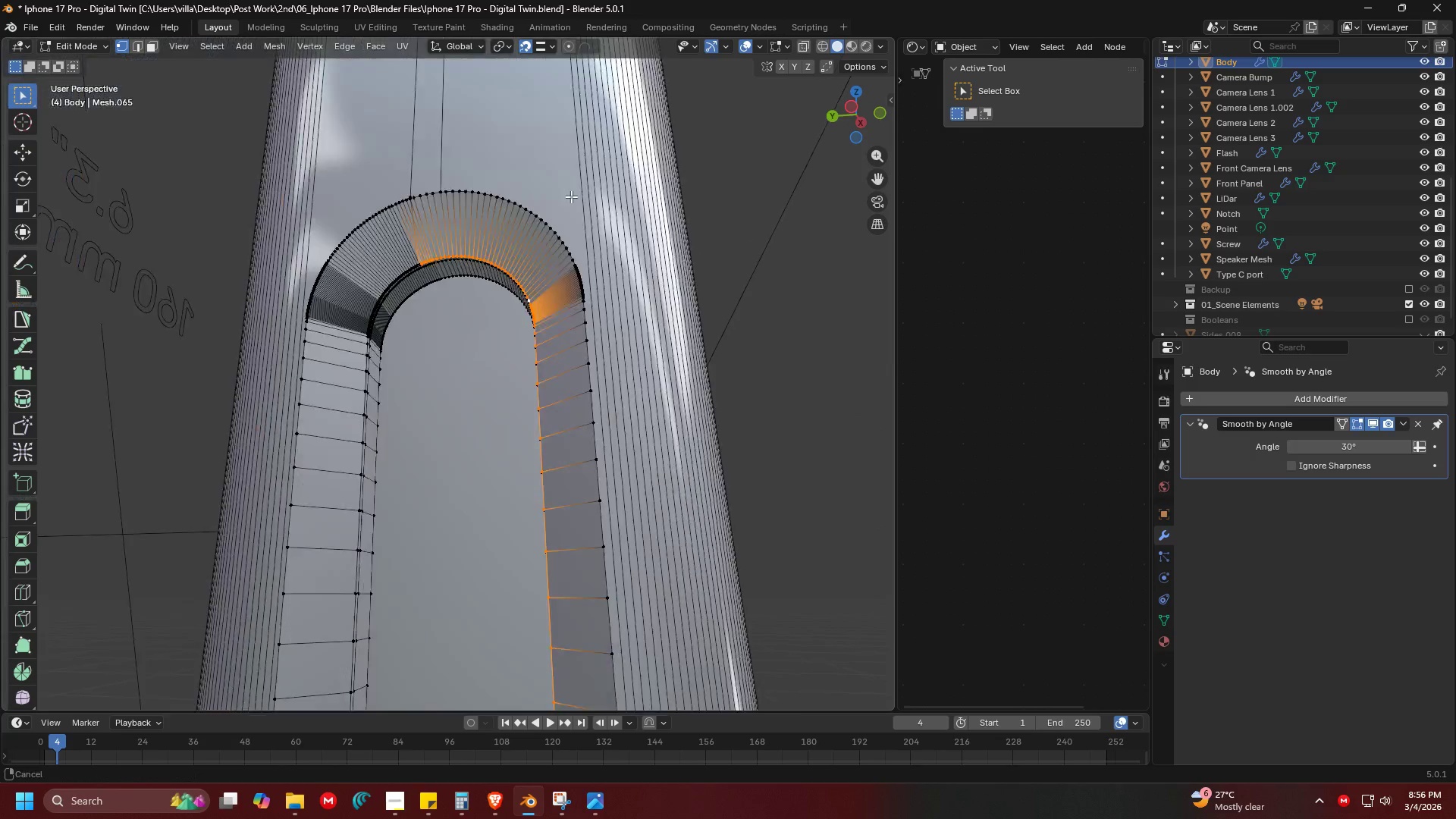 
hold_key(key=ShiftLeft, duration=1.14)
 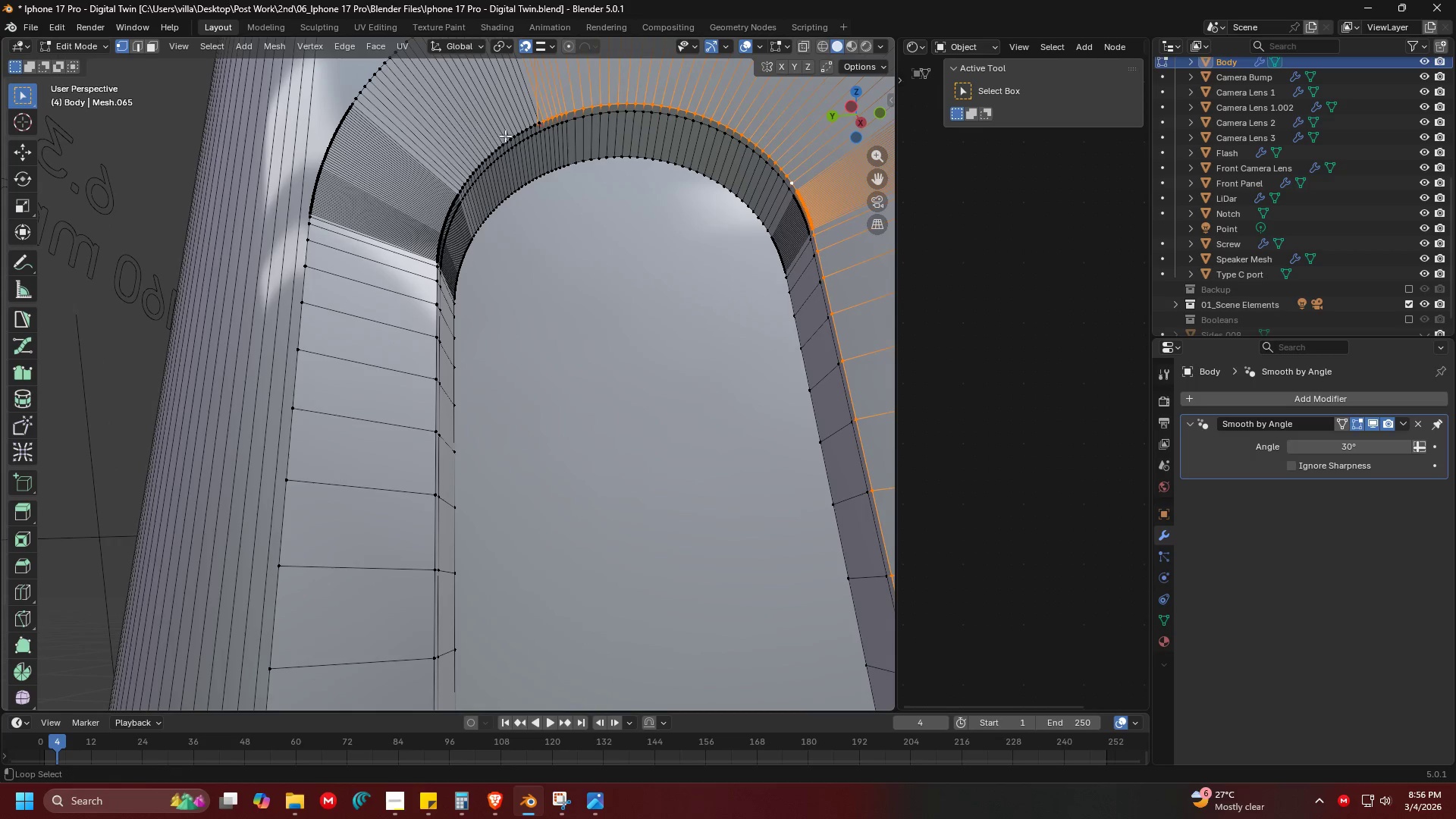 
hold_key(key=AltLeft, duration=1.02)
 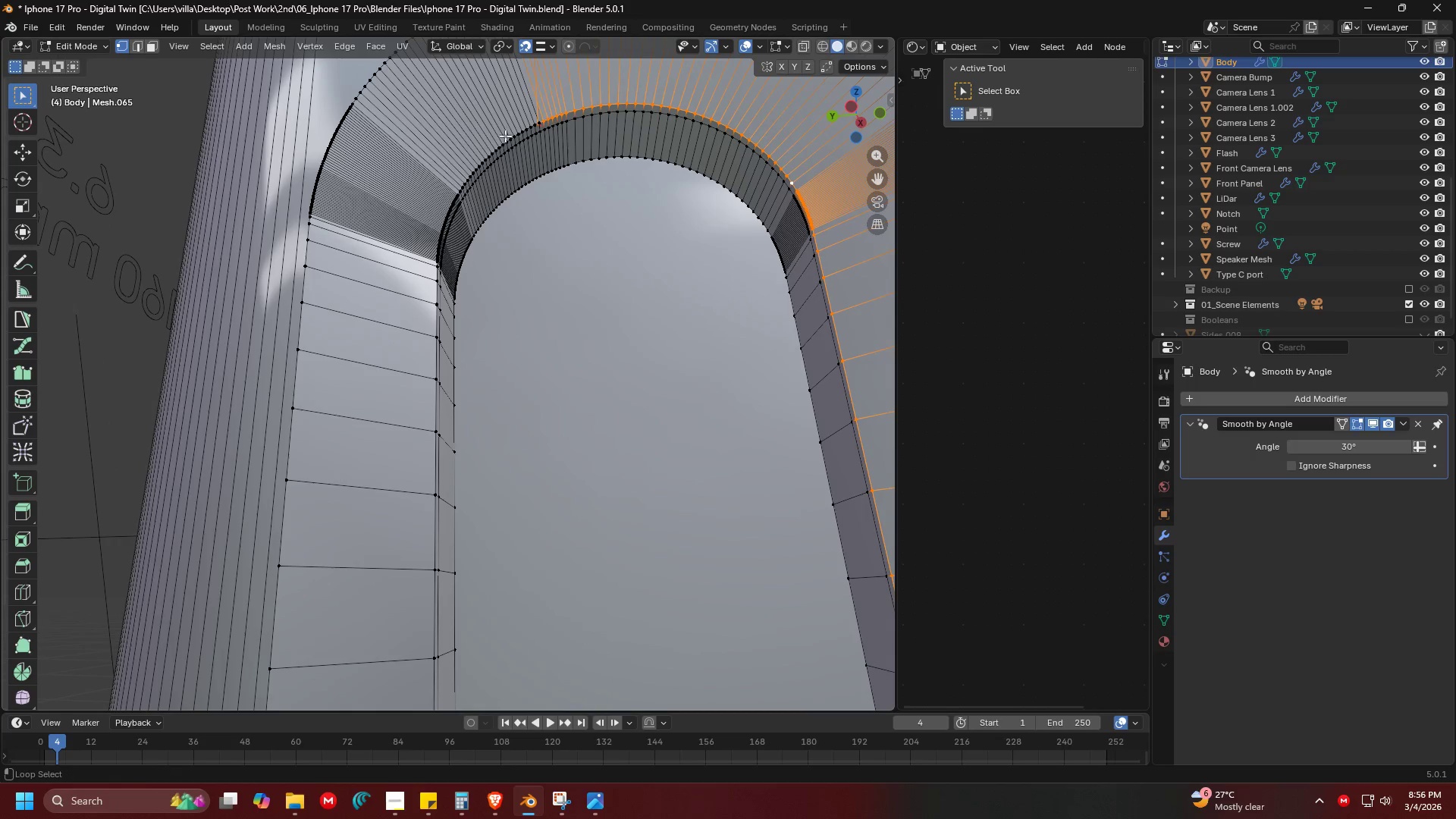 
scroll: coordinate [609, 189], scroll_direction: up, amount: 2.0
 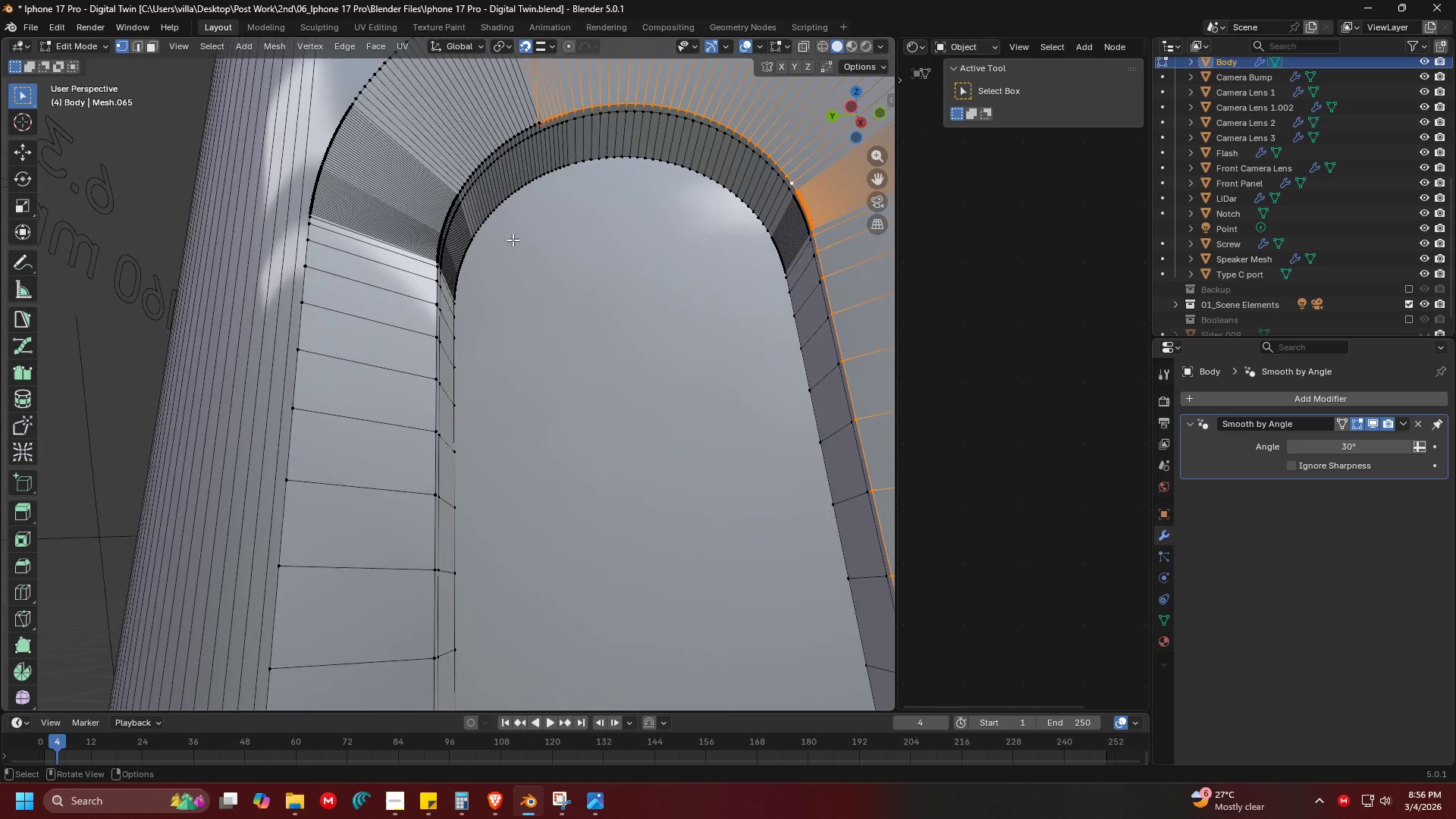 
left_click([488, 147])
 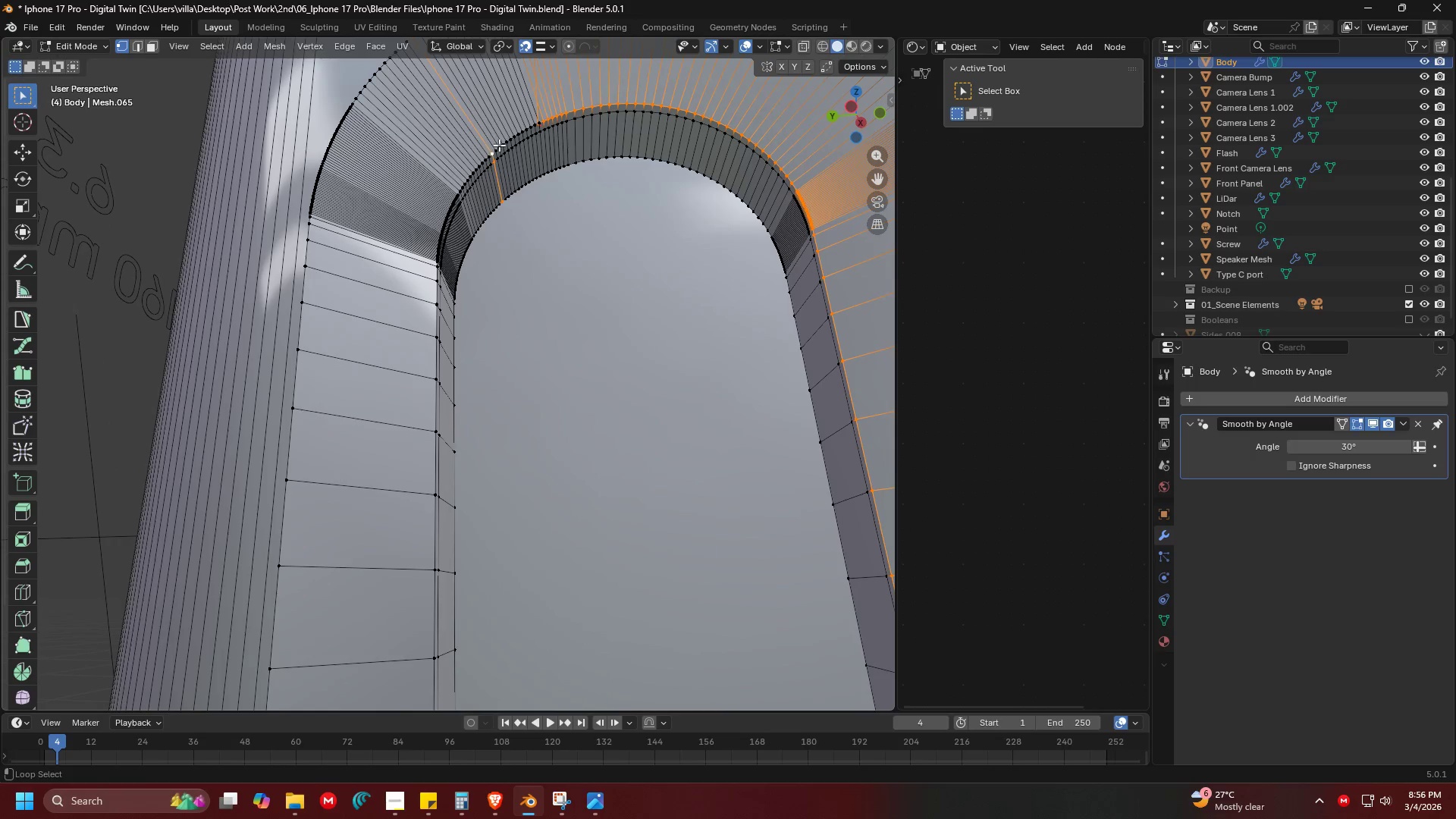 
key(Control+ControlLeft)
 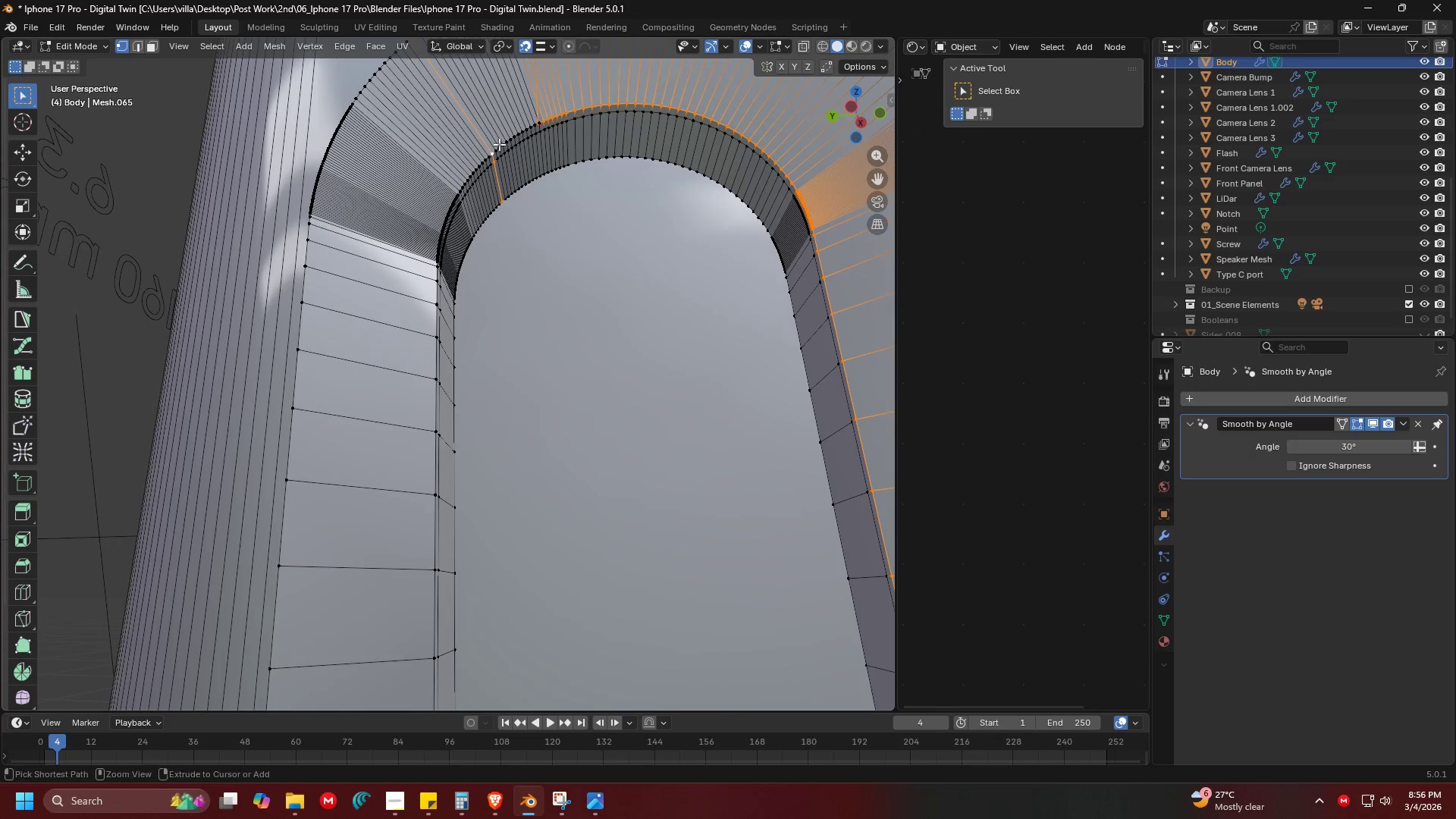 
key(Control+Z)
 